 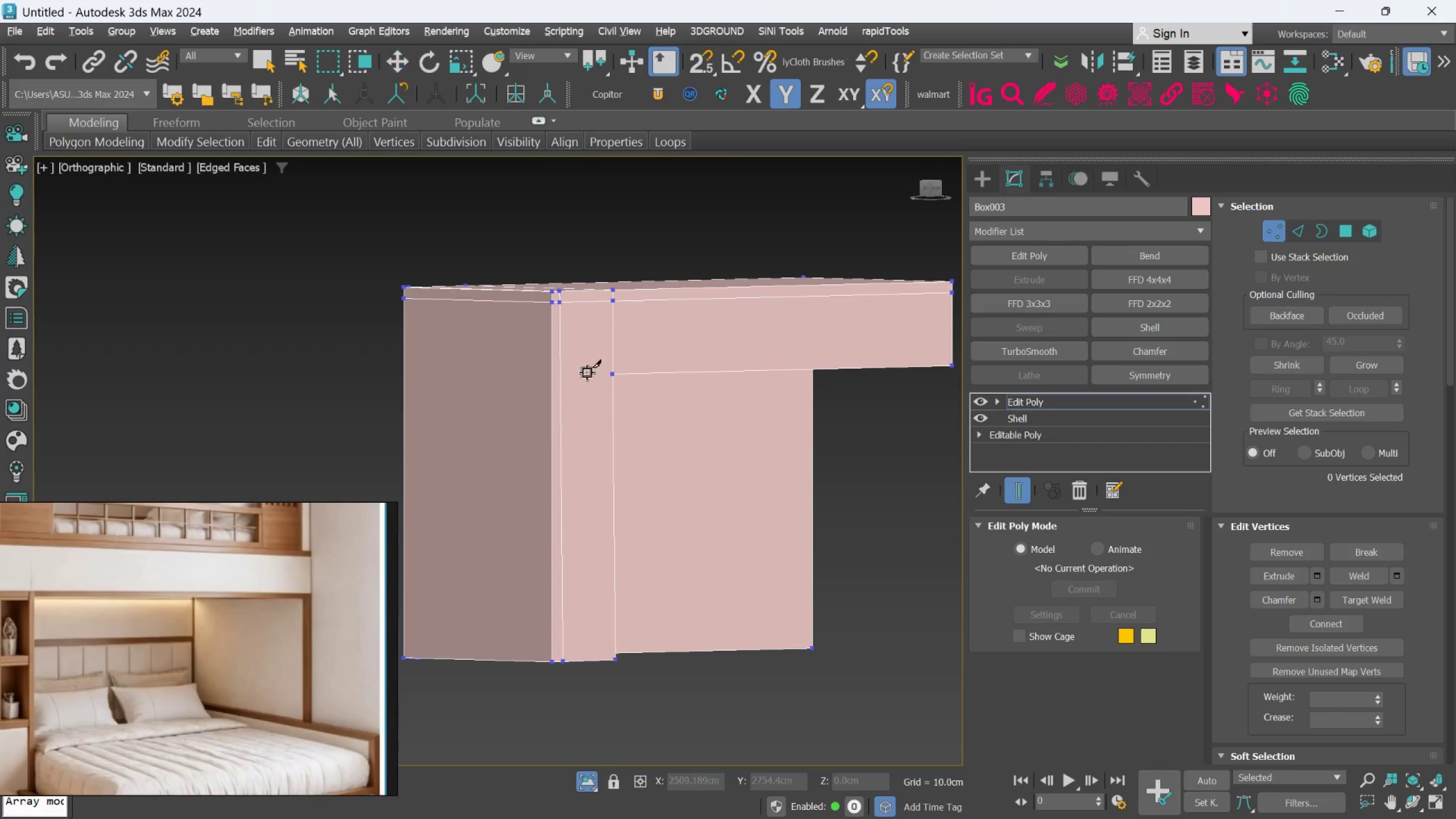 
scroll: coordinate [605, 373], scroll_direction: up, amount: 1.0
 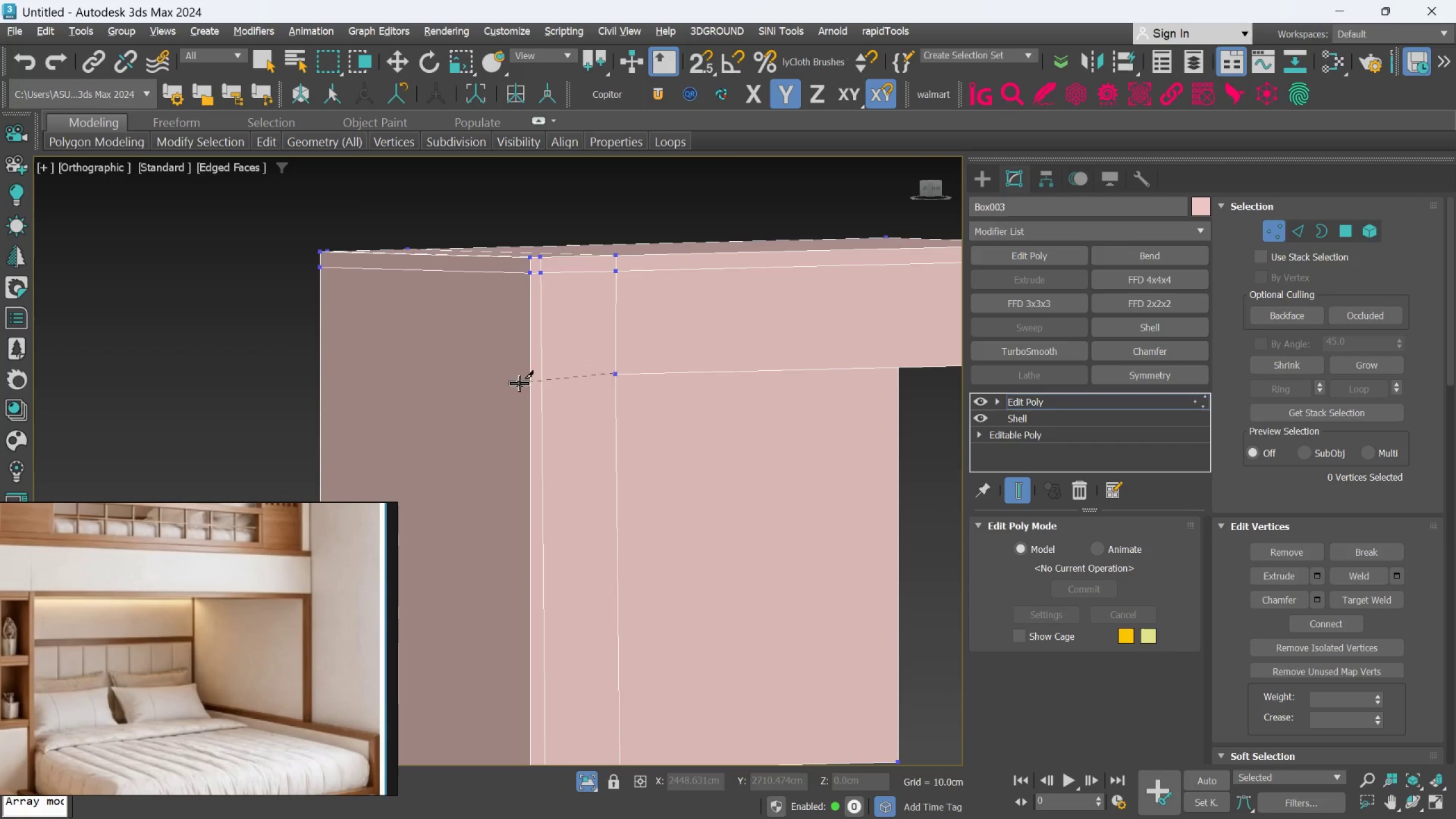 
left_click([524, 374])
 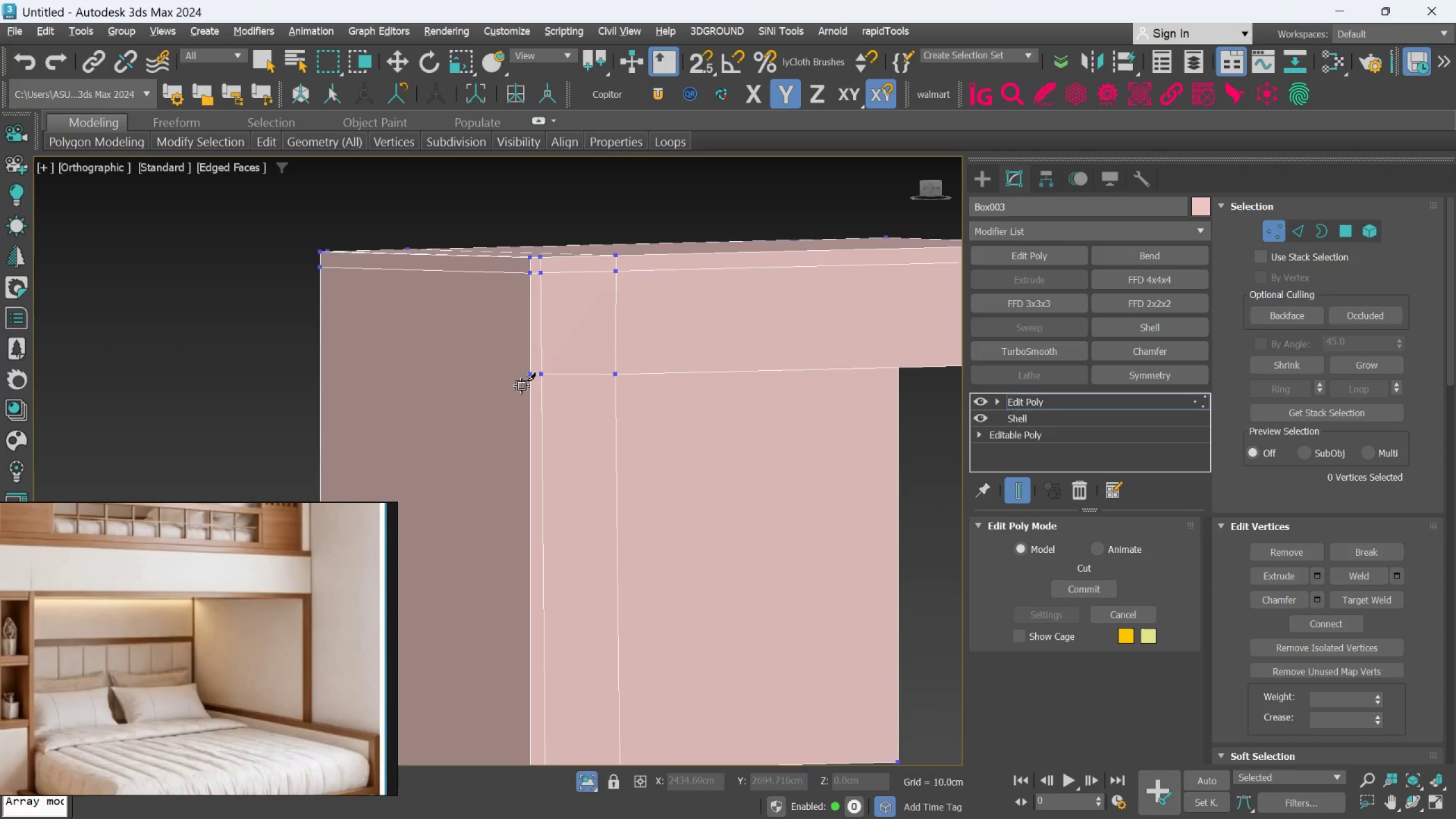 
scroll: coordinate [522, 386], scroll_direction: down, amount: 2.0
 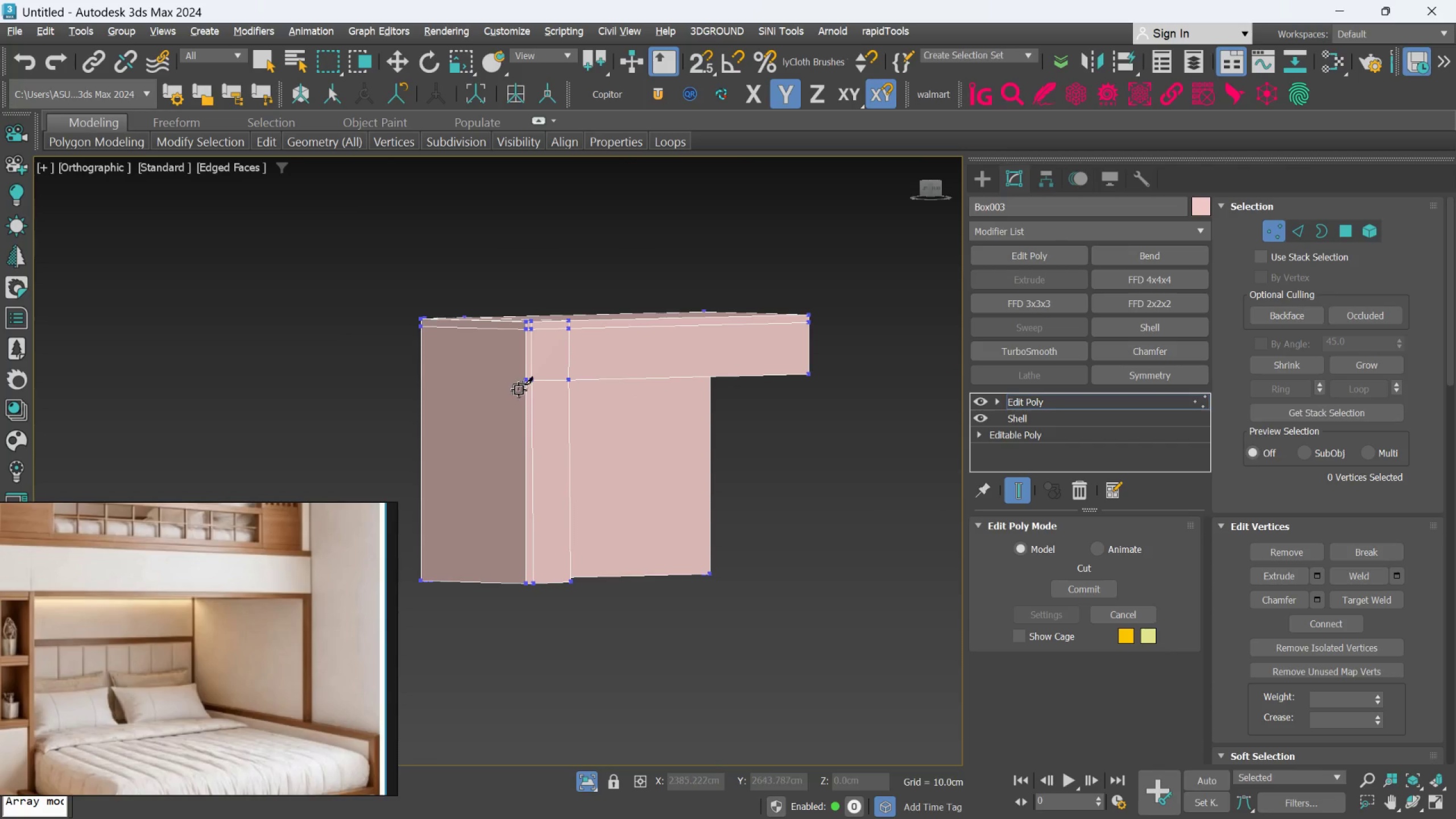 
hold_key(key=AltLeft, duration=0.67)
 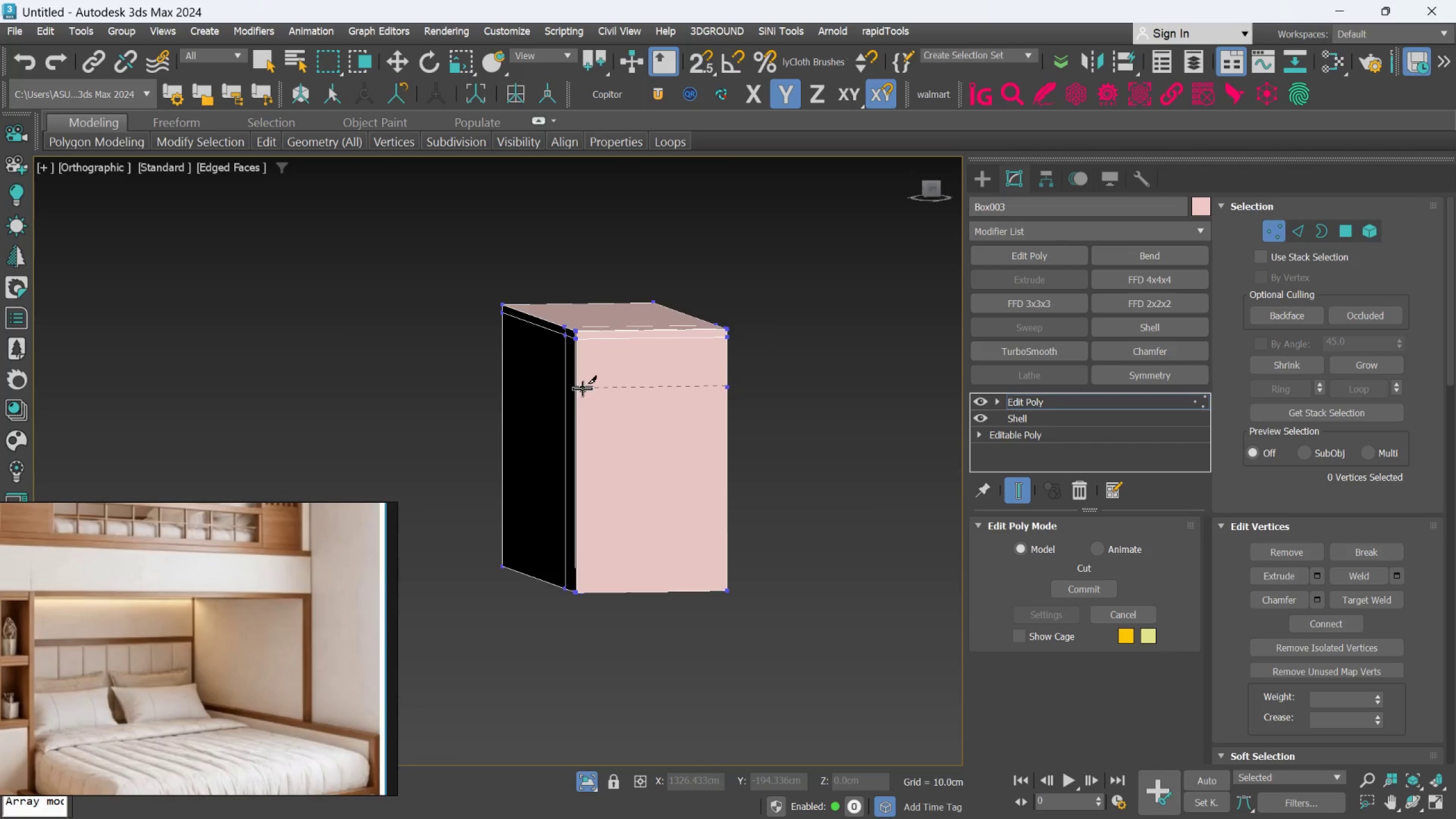 
scroll: coordinate [582, 388], scroll_direction: up, amount: 1.0
 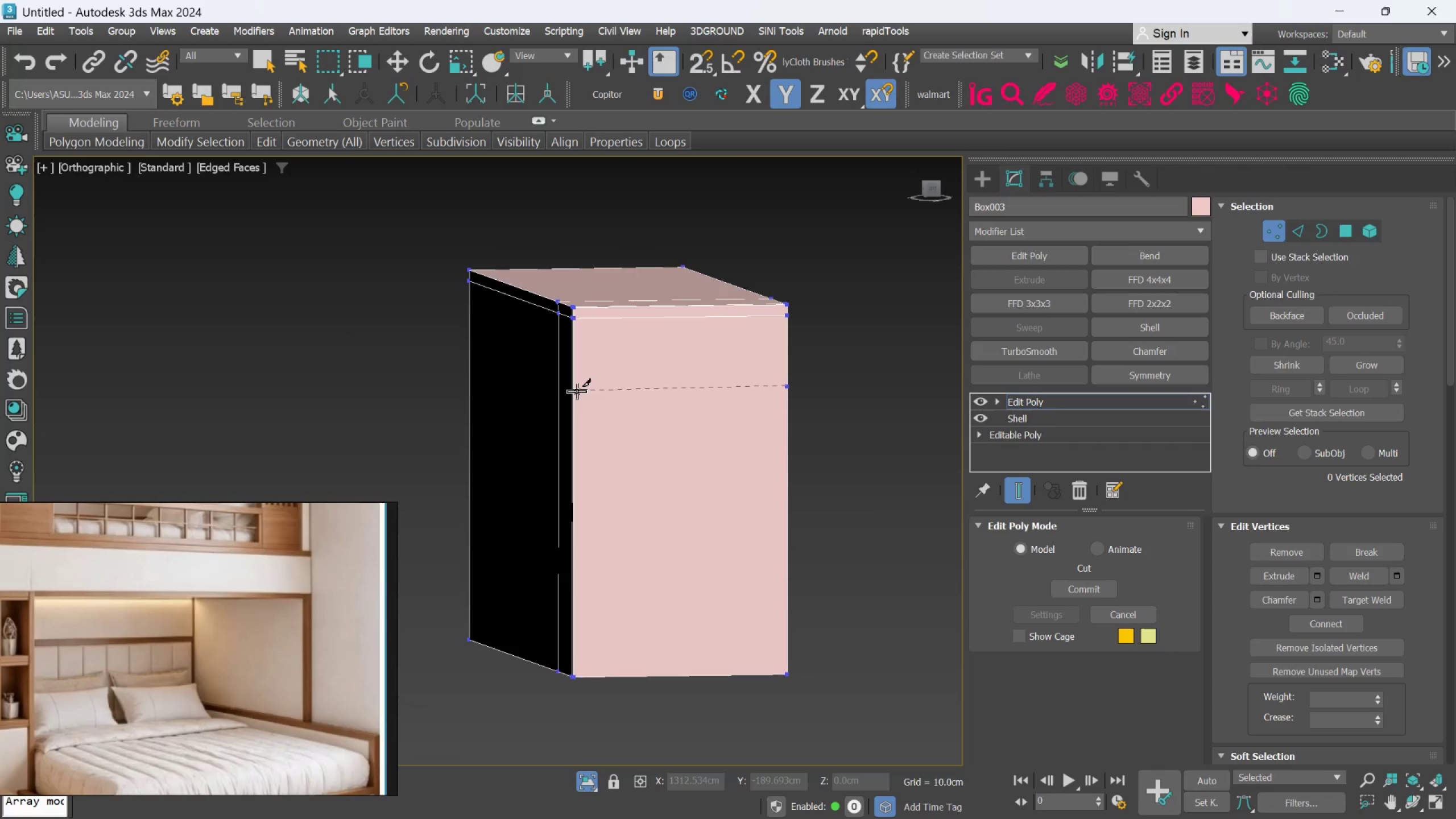 
left_click([576, 391])
 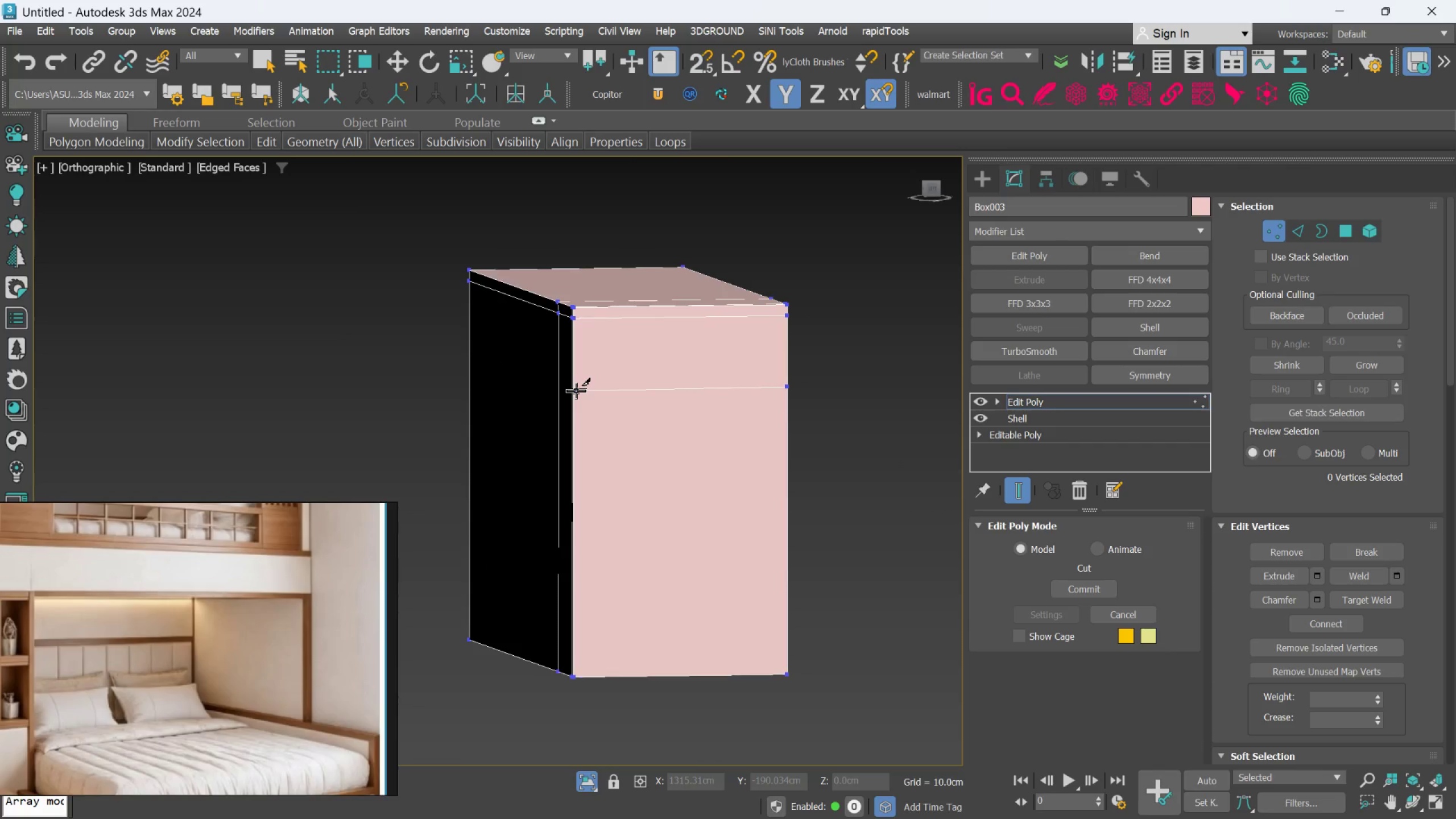 
hold_key(key=AltLeft, duration=0.73)
 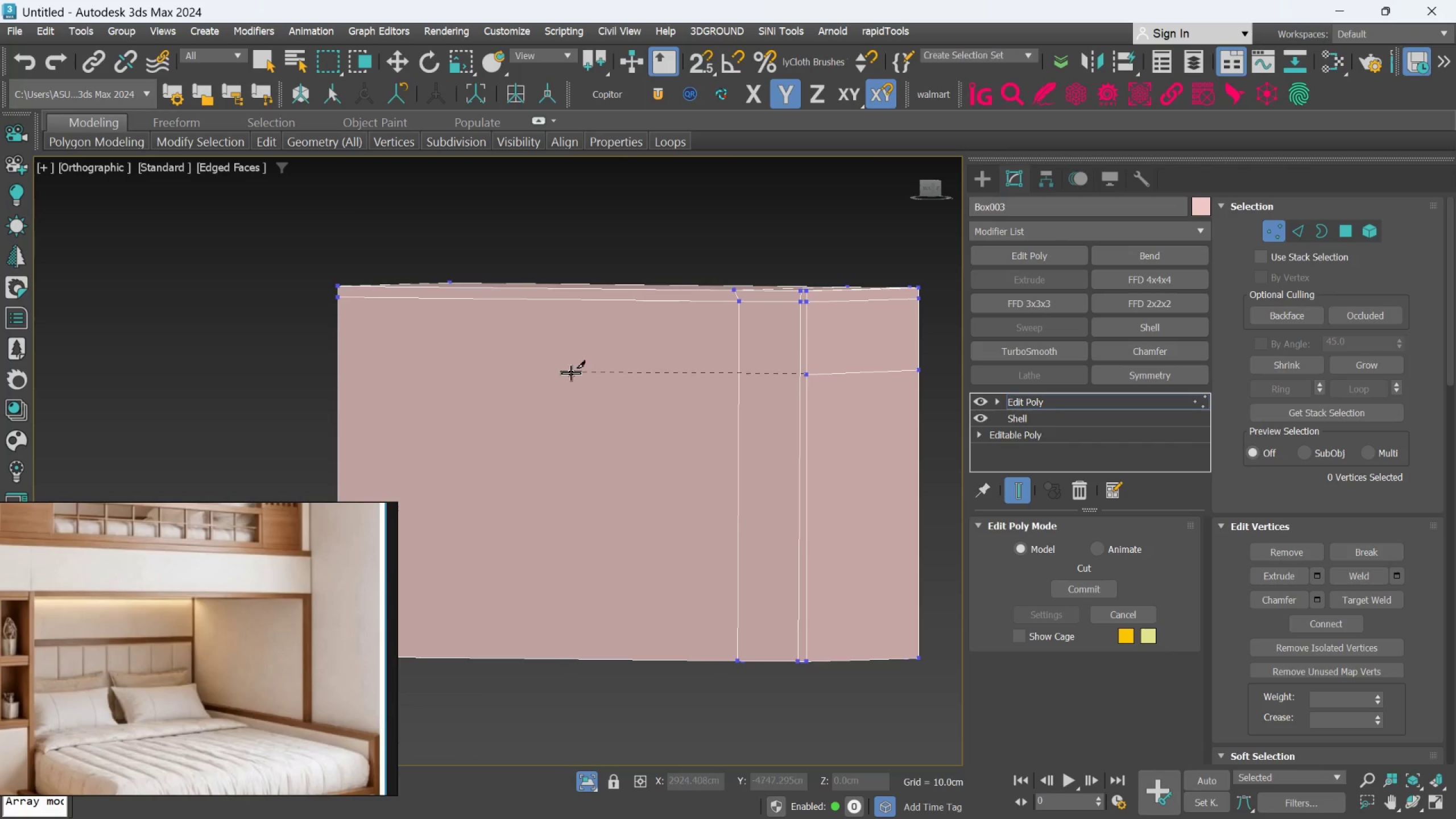 
hold_key(key=AltLeft, duration=0.58)
 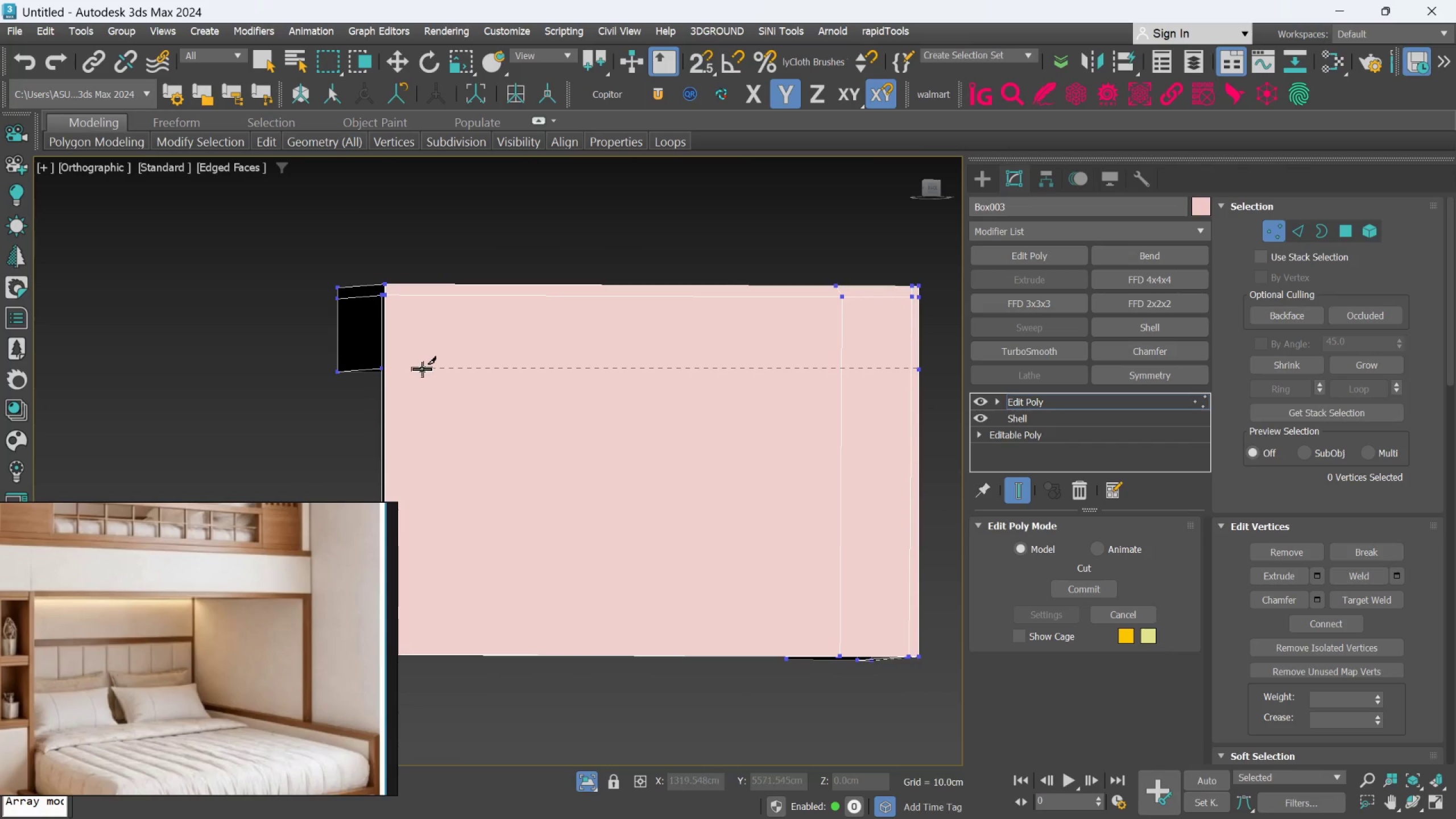 
scroll: coordinate [420, 370], scroll_direction: up, amount: 2.0
 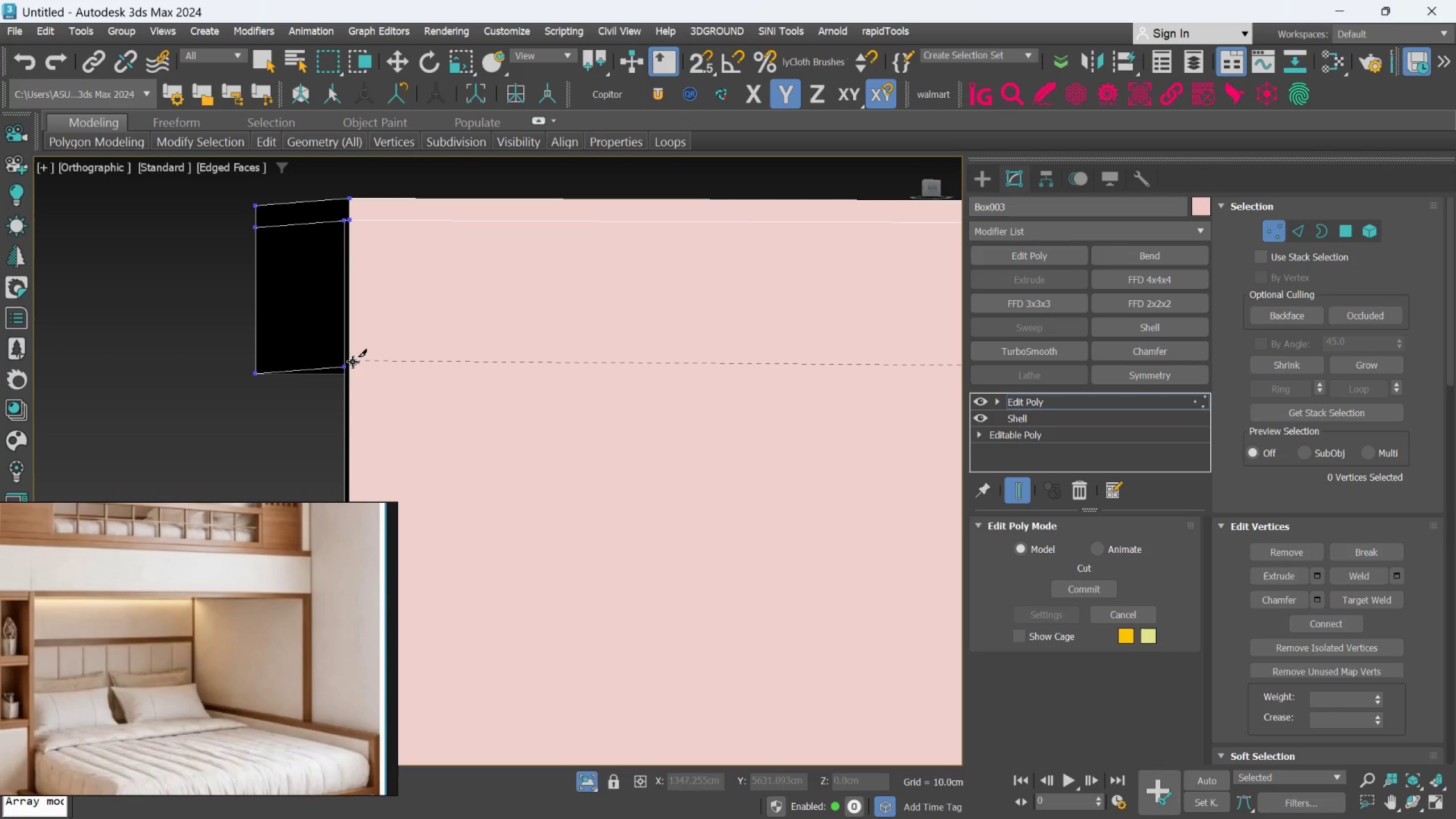 
hold_key(key=AltLeft, duration=0.59)
 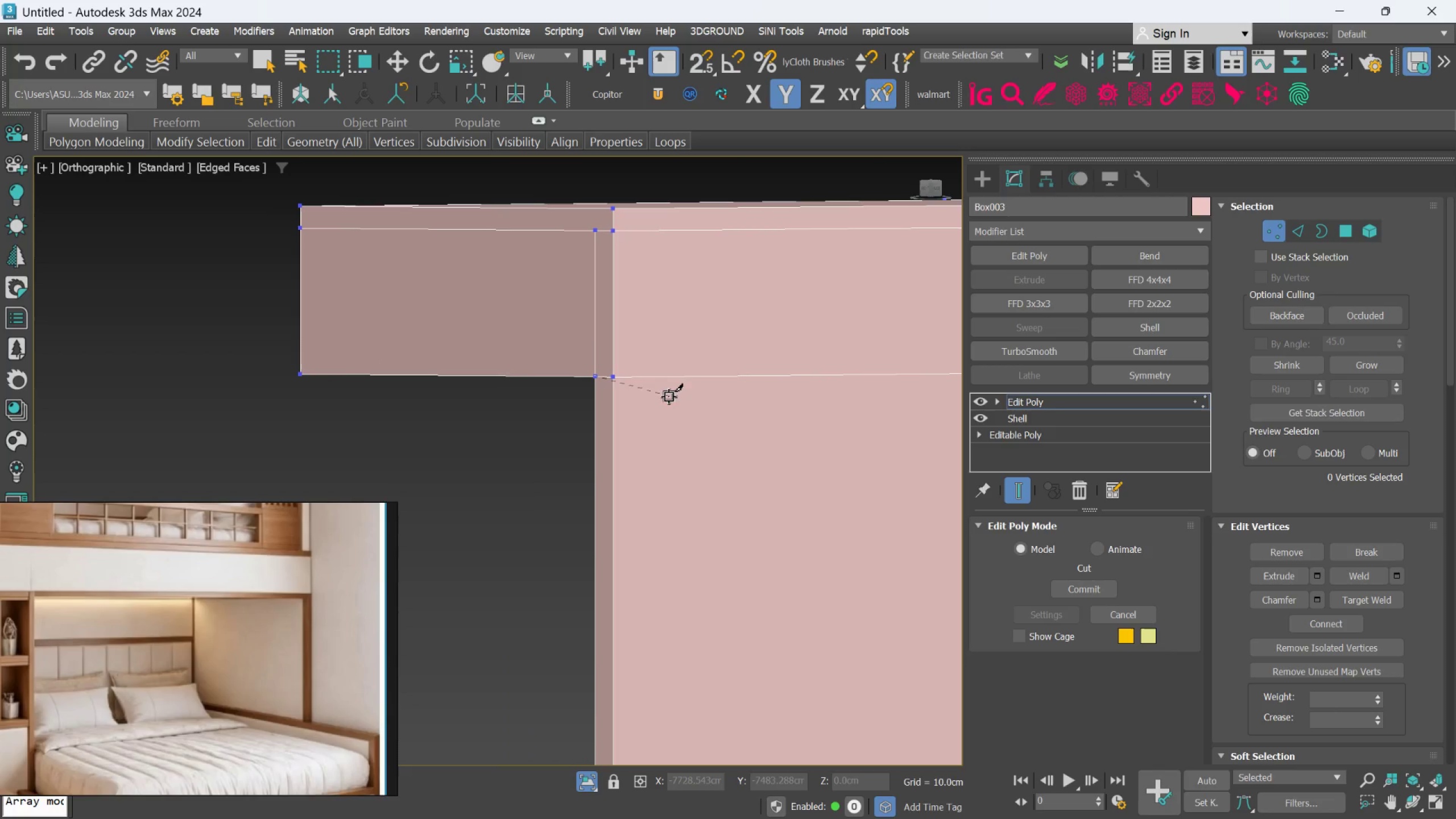 
right_click([676, 392])
 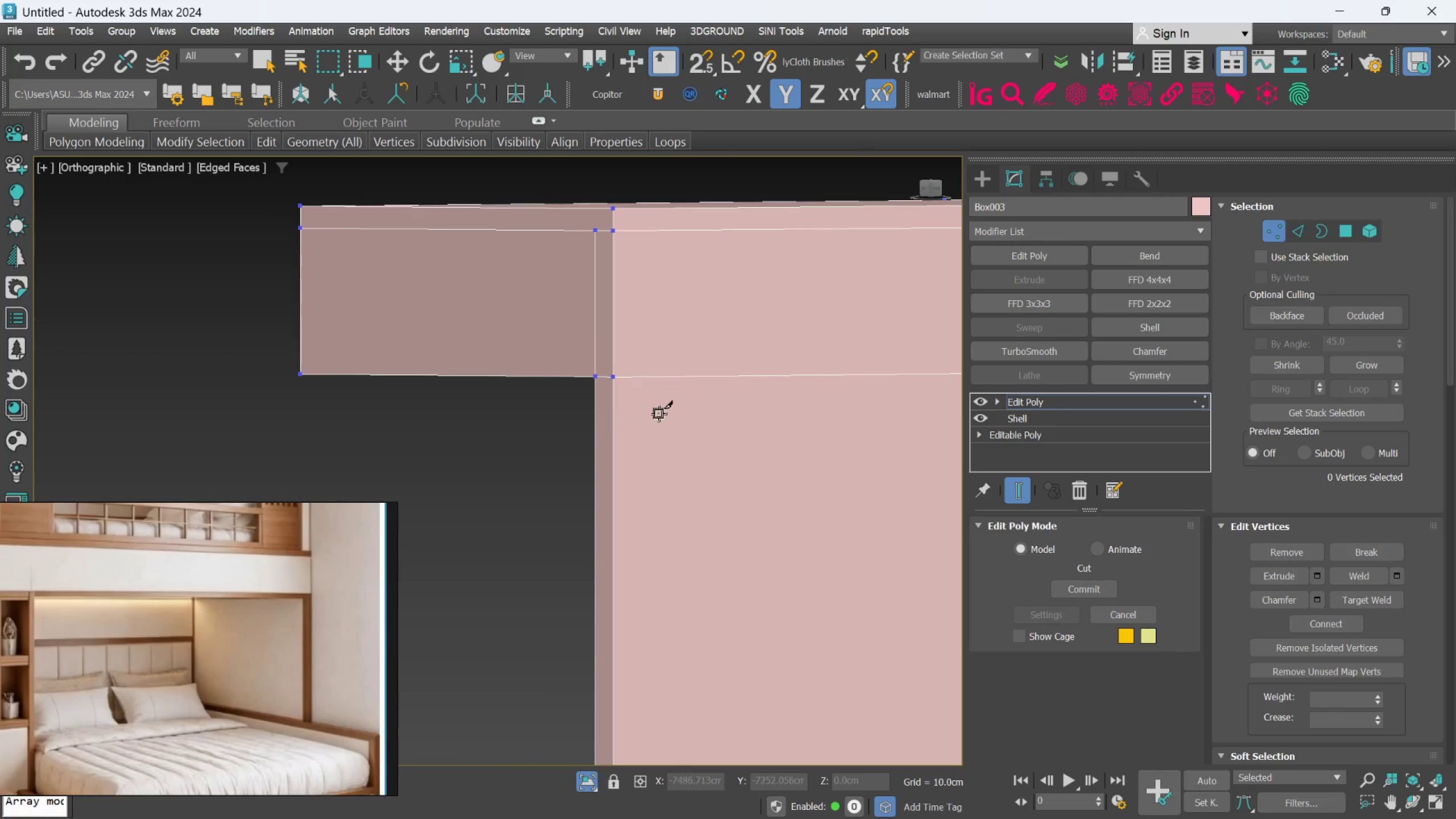 
hold_key(key=AltLeft, duration=2.14)
 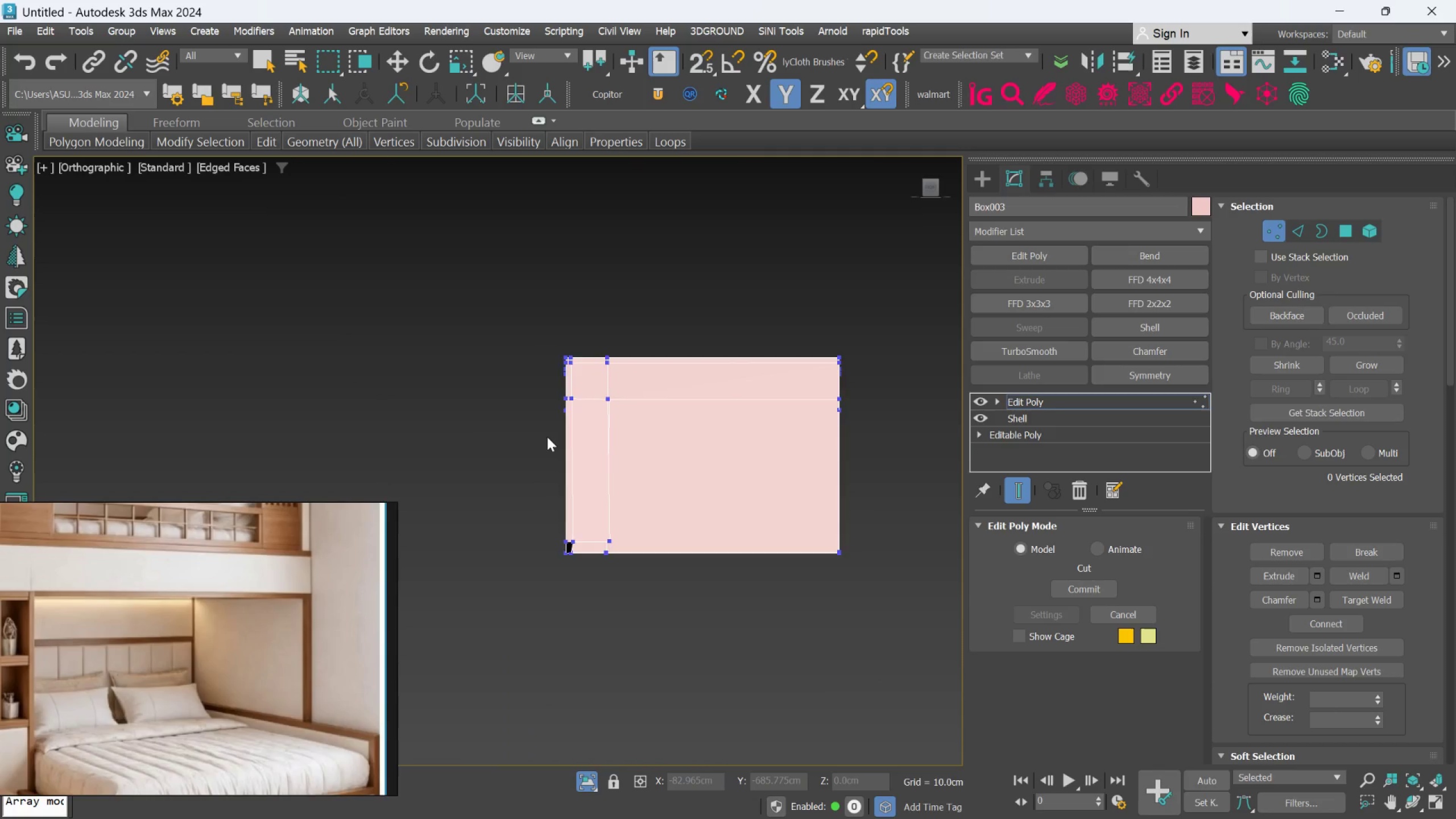 
scroll: coordinate [658, 416], scroll_direction: down, amount: 4.0
 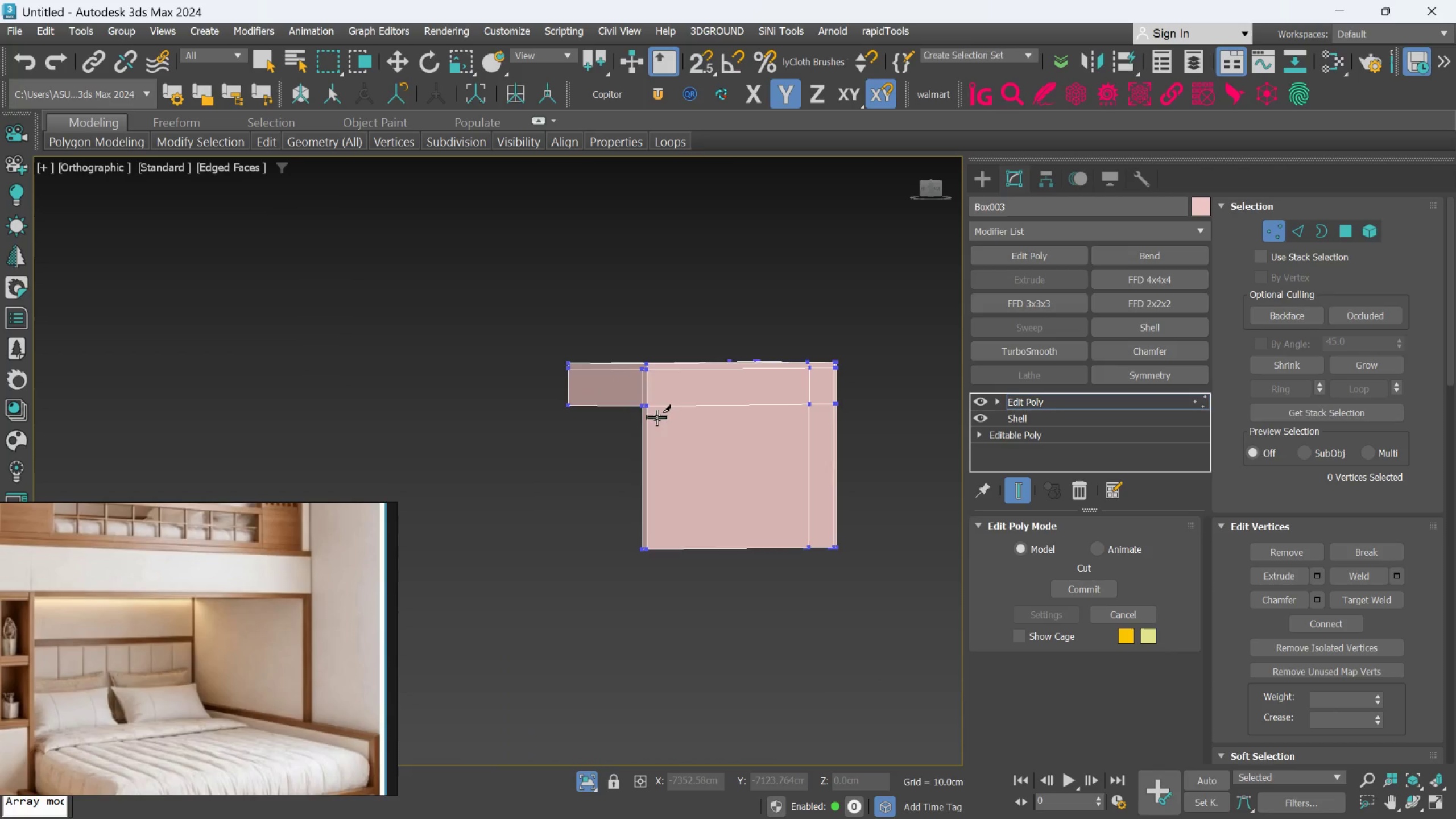 
scroll: coordinate [547, 437], scroll_direction: up, amount: 2.0
 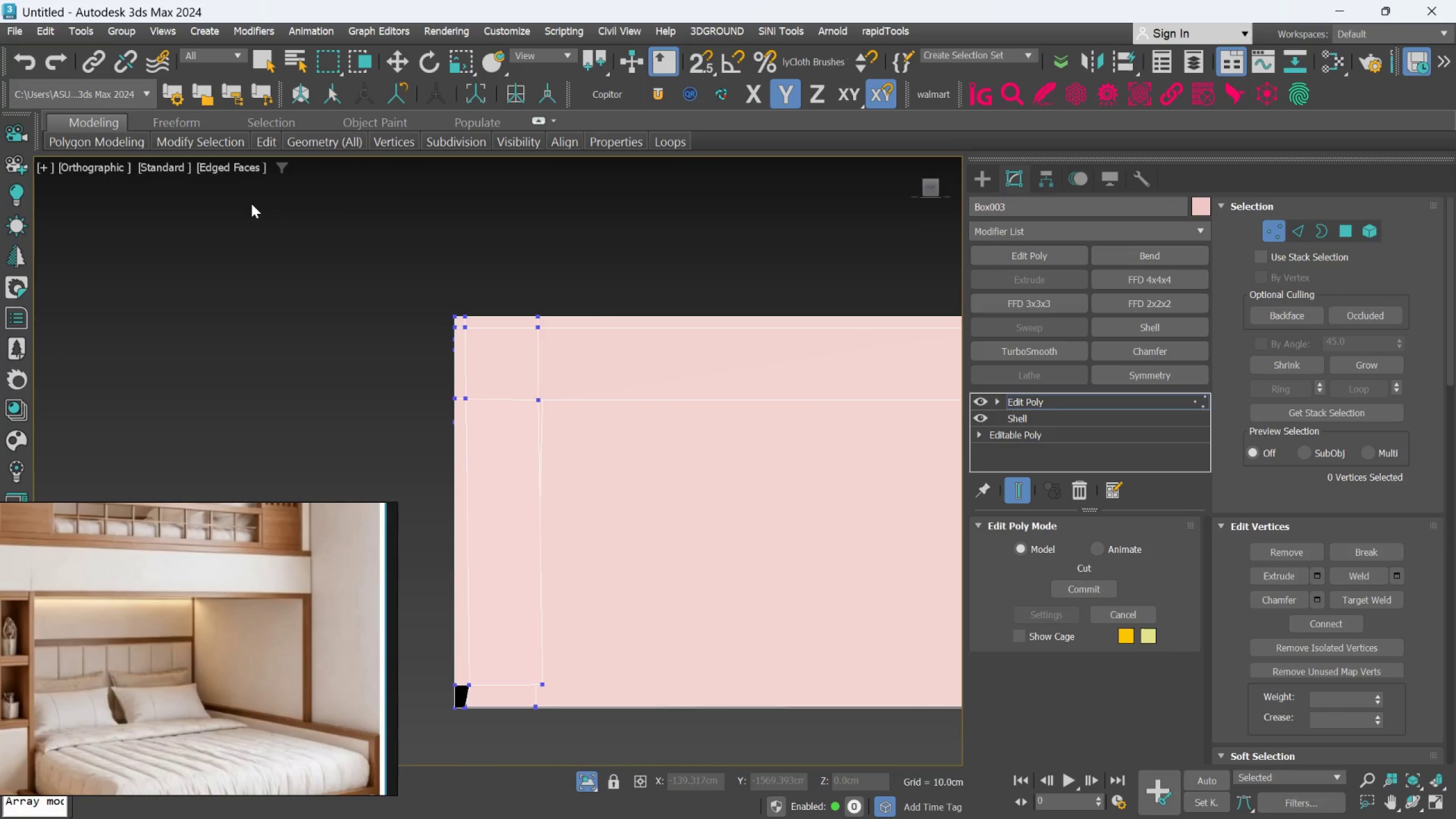 
key(L)
 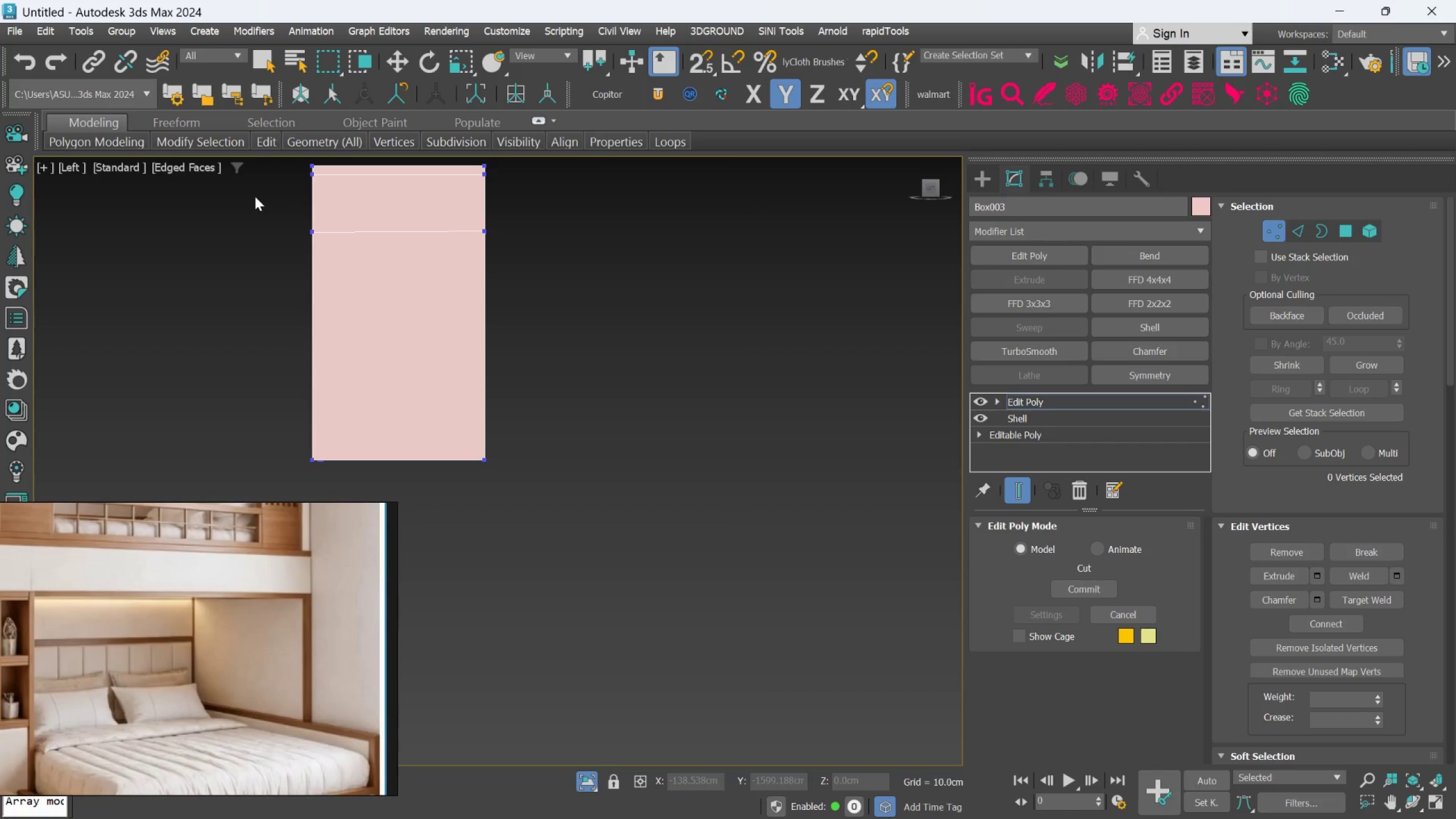 
scroll: coordinate [273, 204], scroll_direction: down, amount: 1.0
 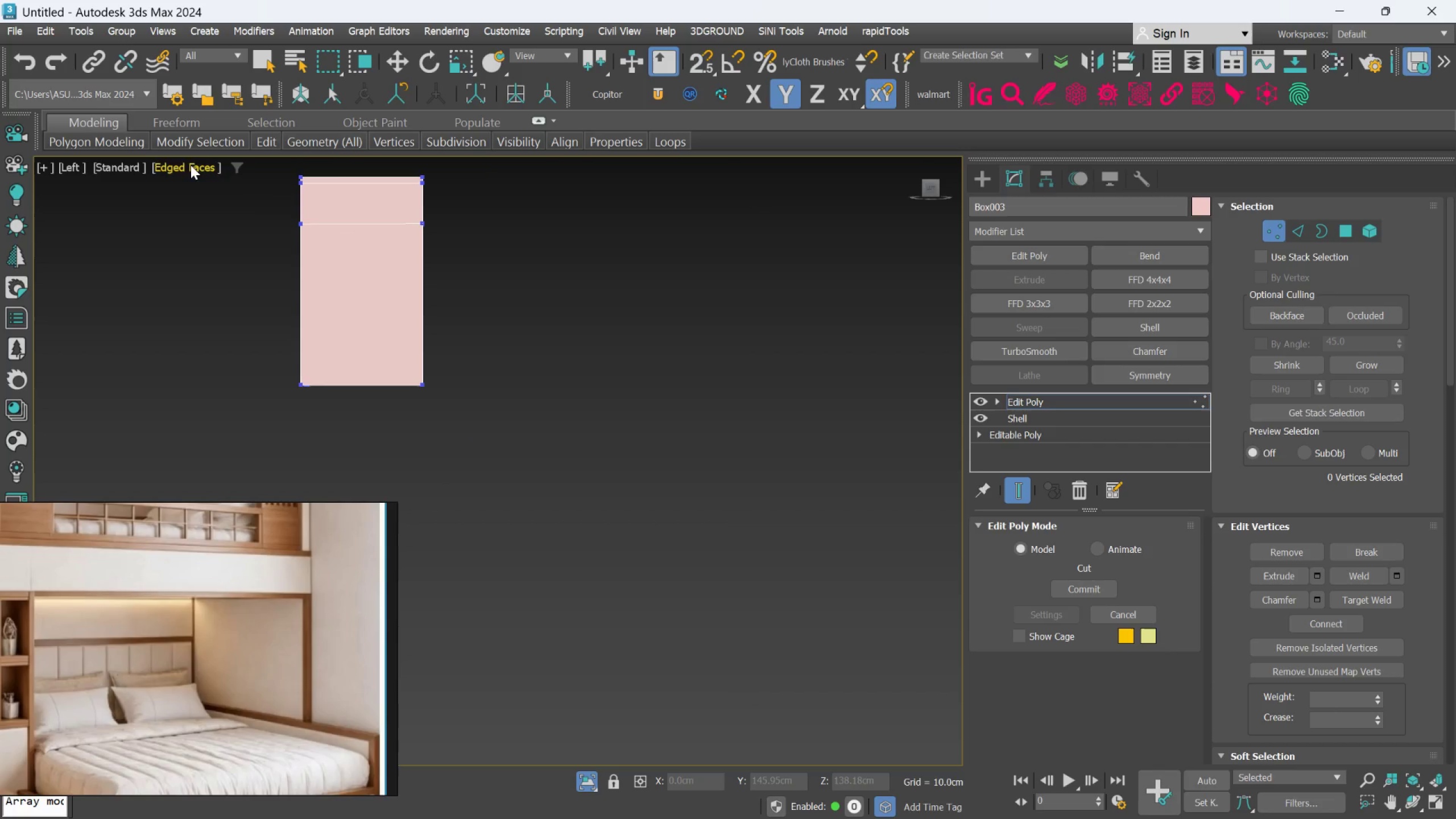 
left_click([191, 168])
 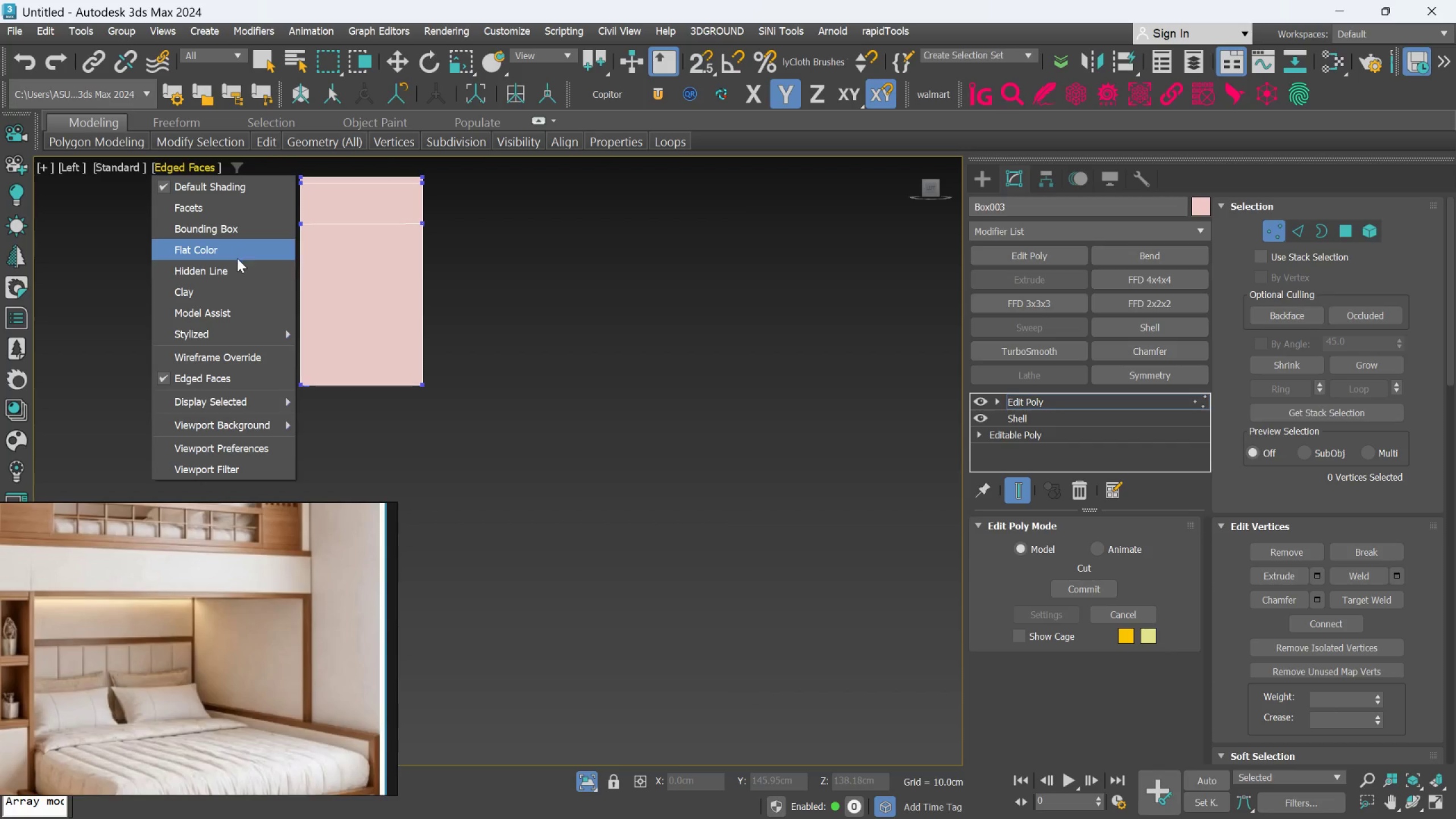 
left_click([598, 304])
 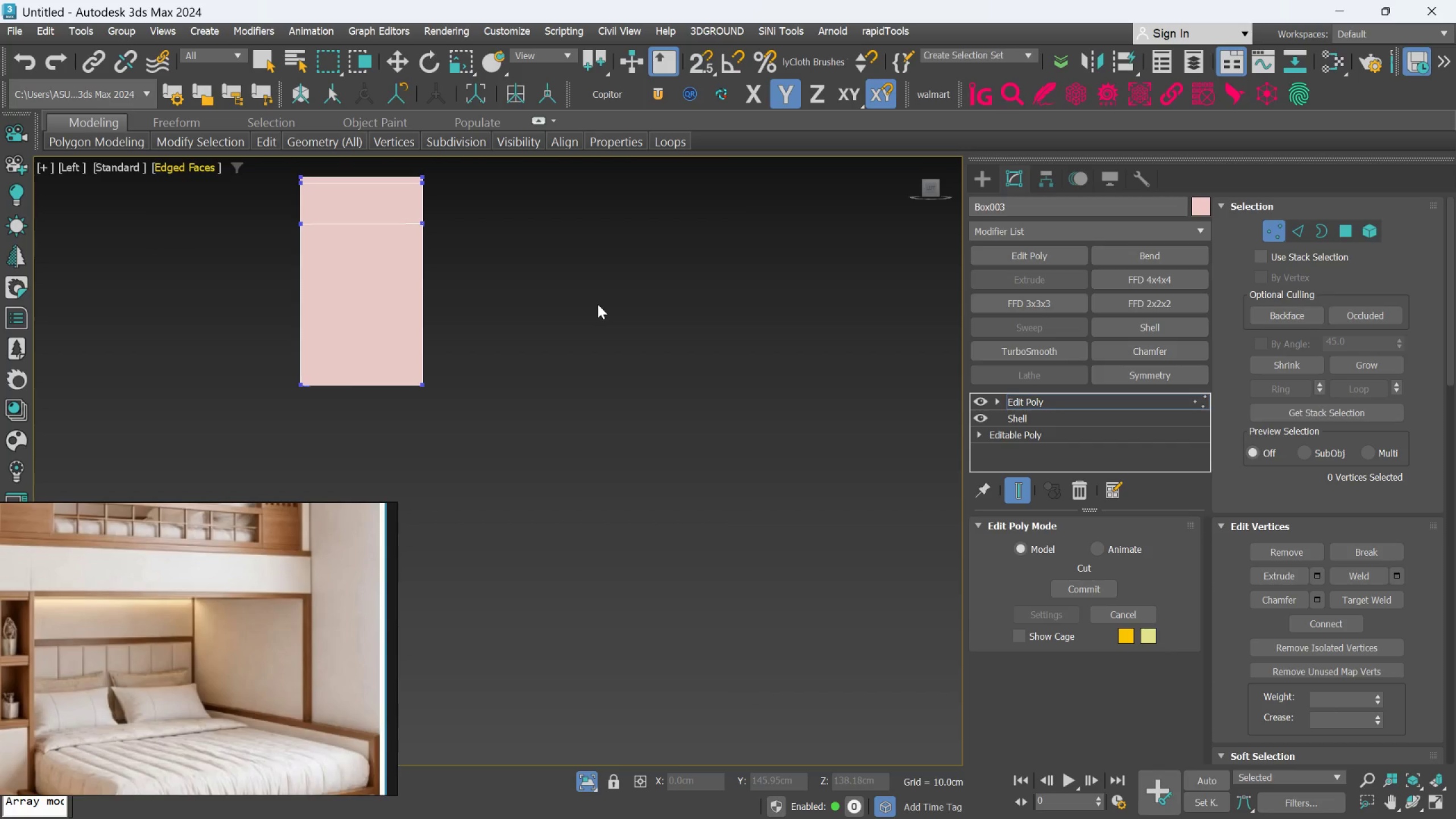 
key(F3)
 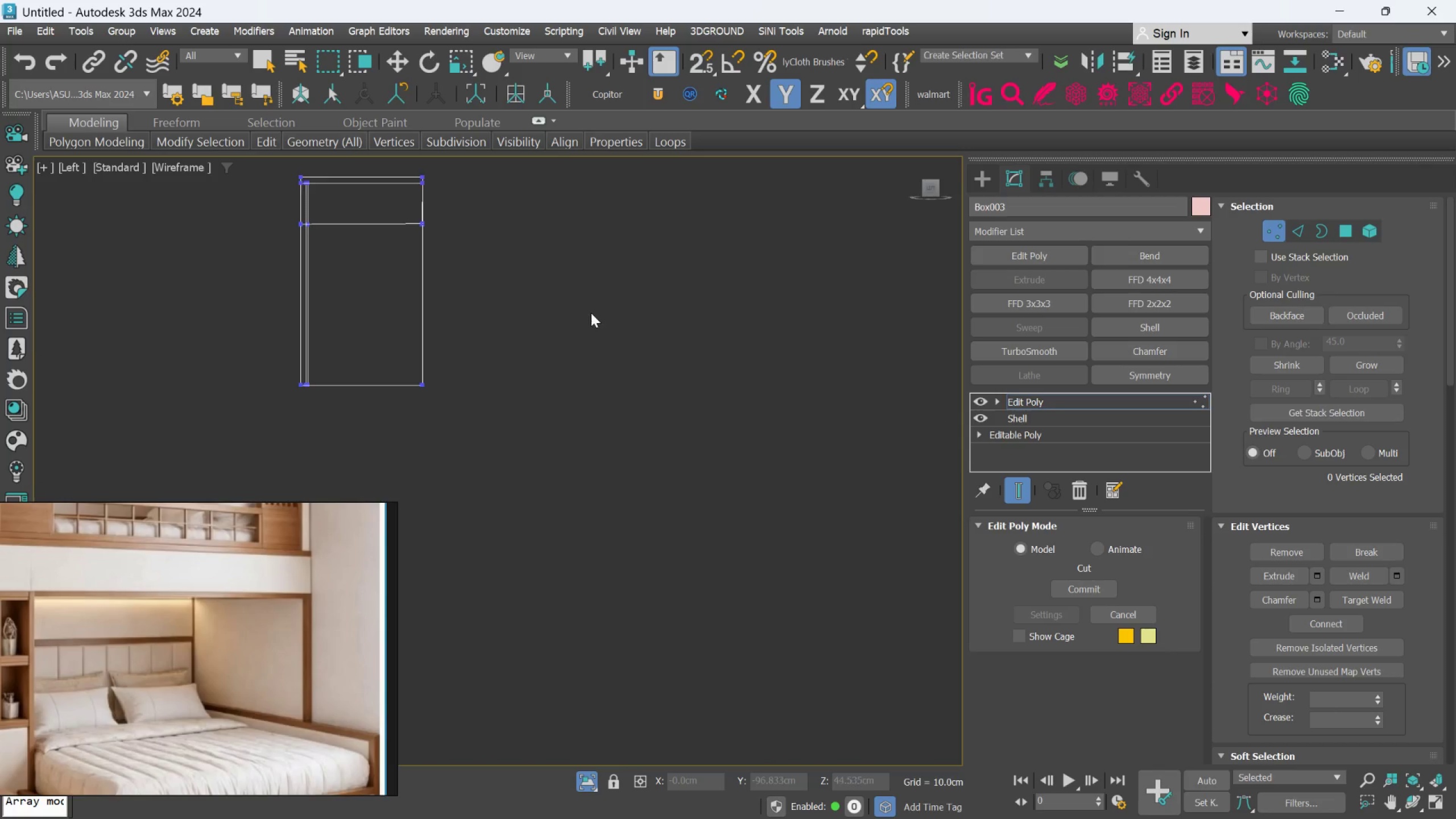 
scroll: coordinate [597, 348], scroll_direction: down, amount: 1.0
 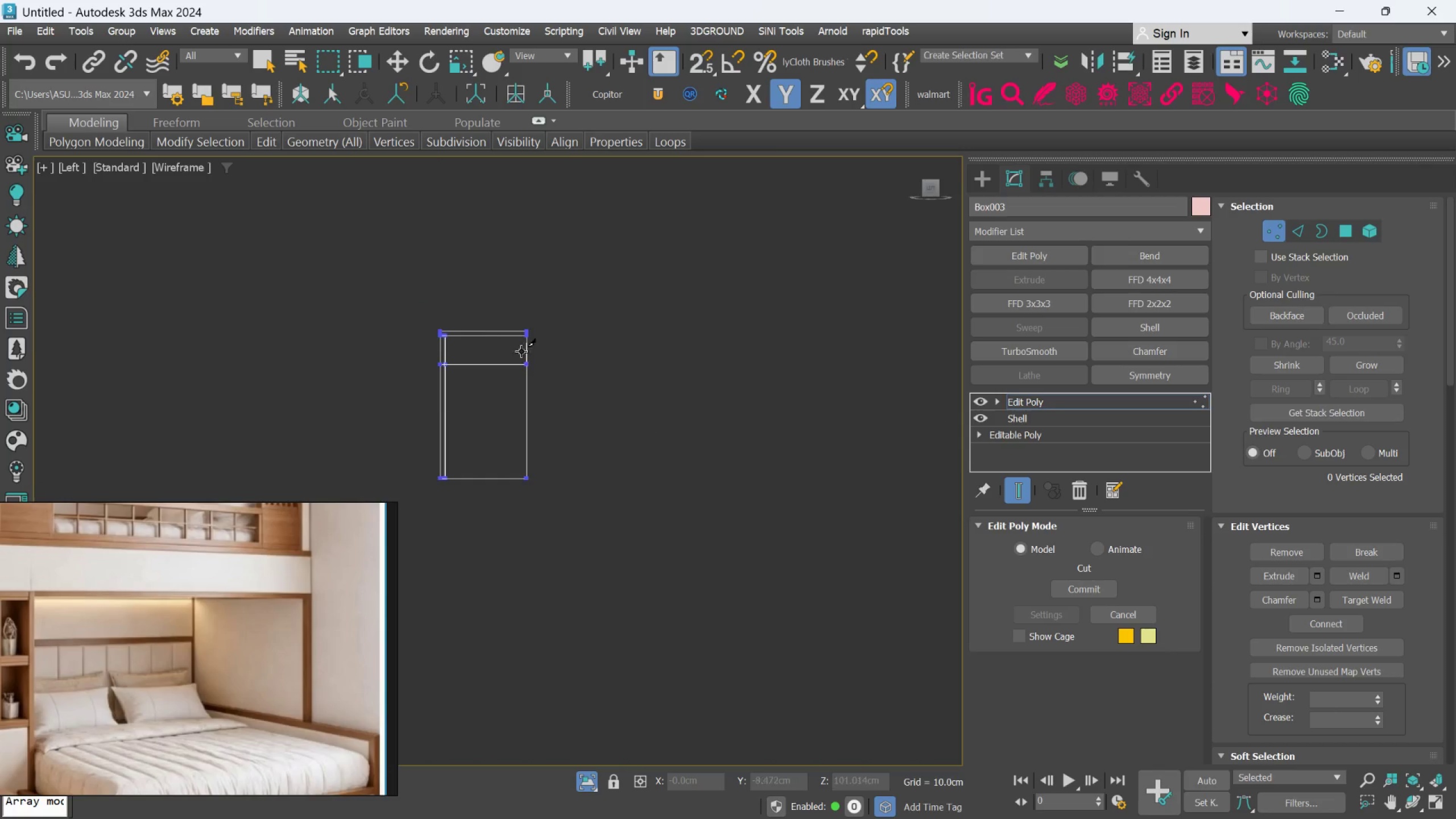 
scroll: coordinate [610, 371], scroll_direction: up, amount: 4.0
 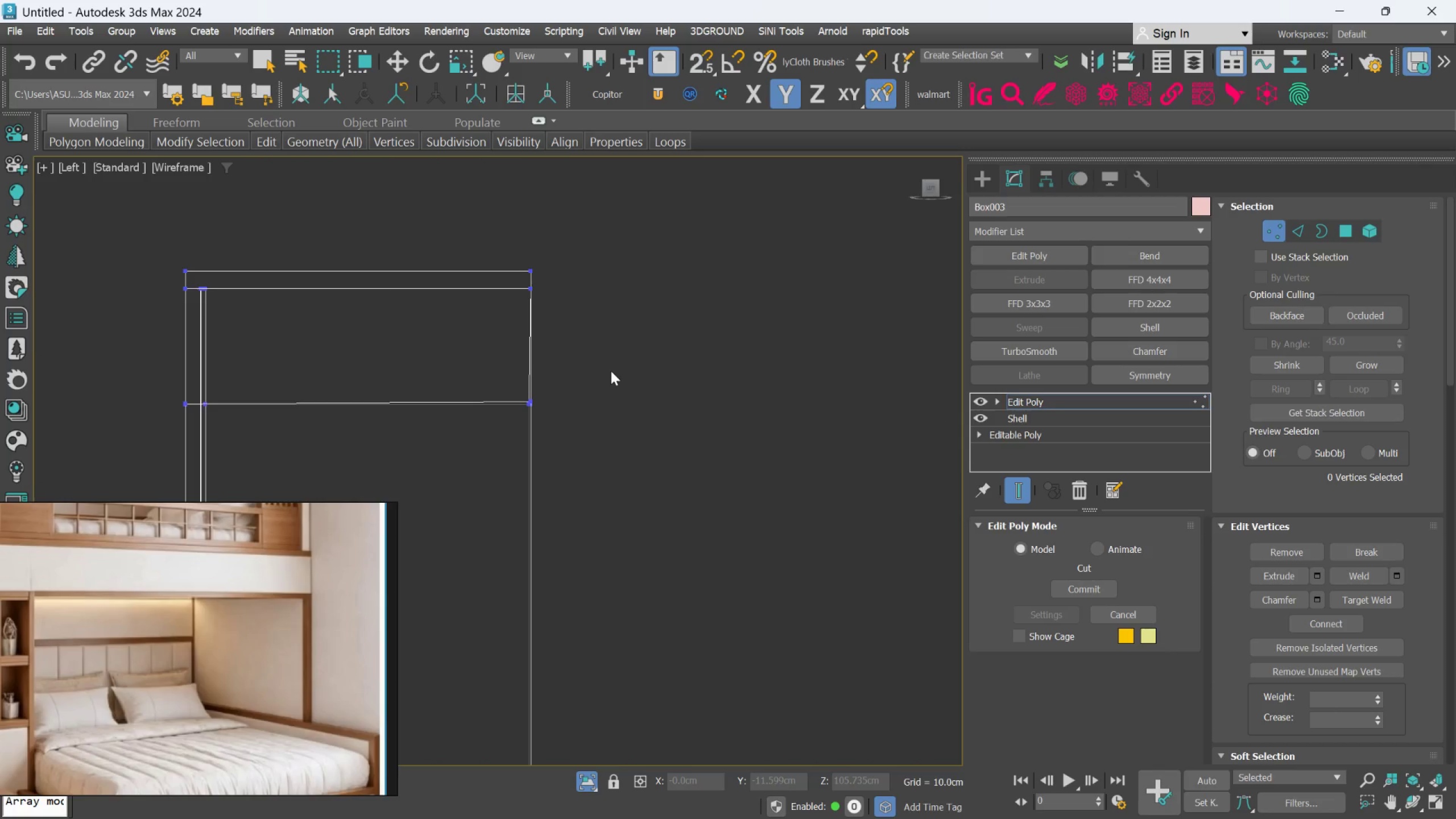 
hold_key(key=AltLeft, duration=0.88)
 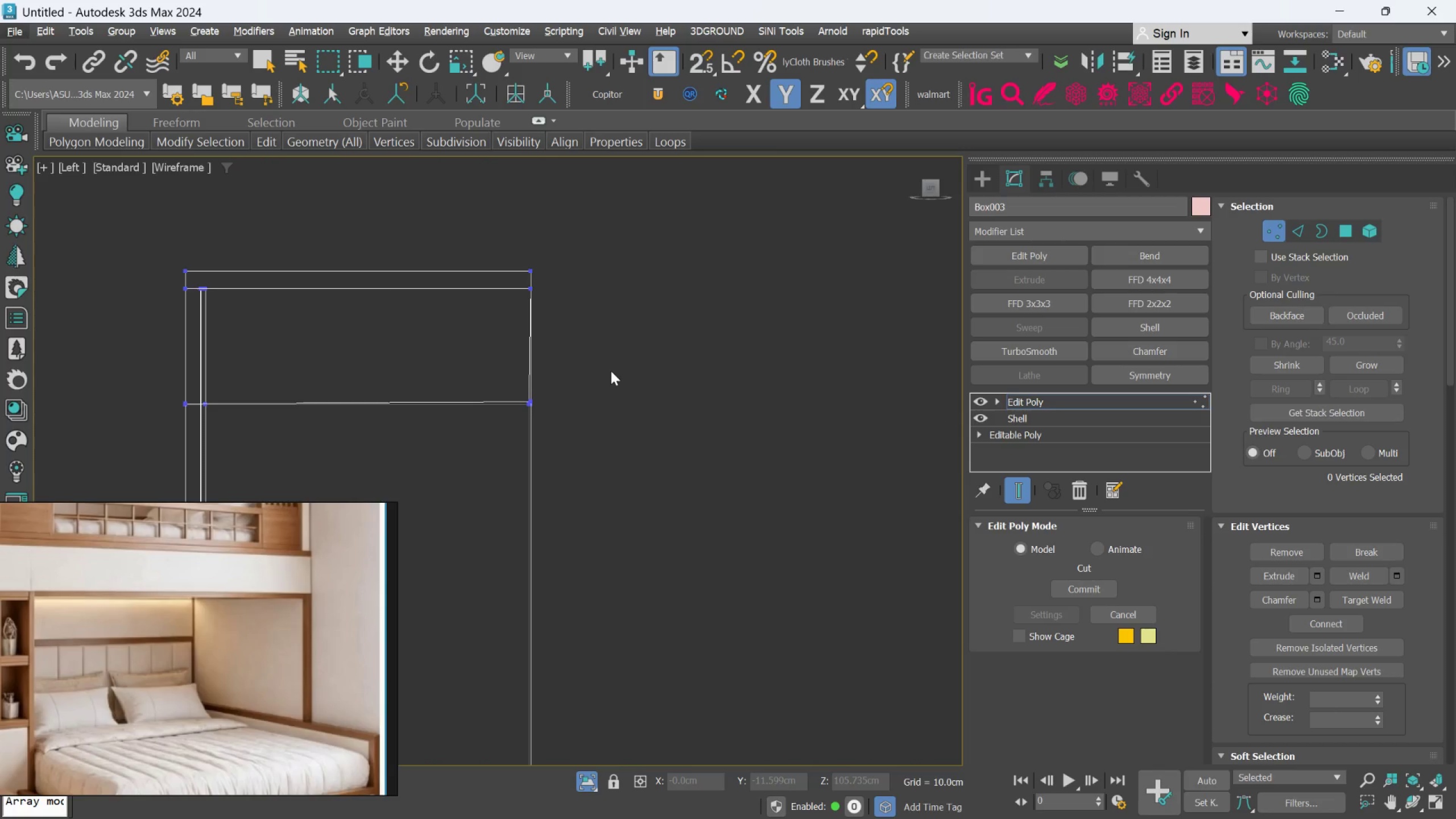 
key(F)
 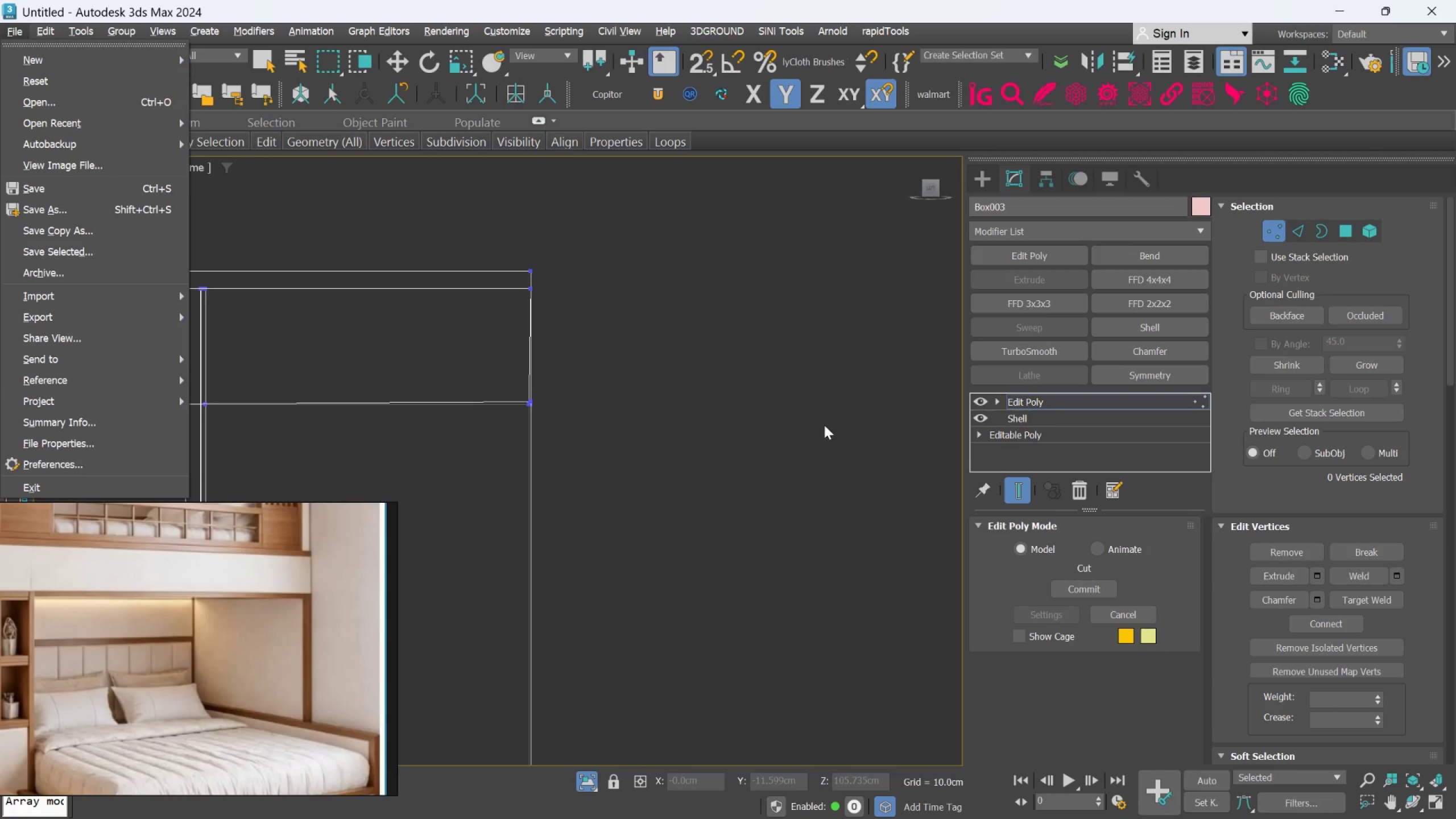 
left_click([824, 425])
 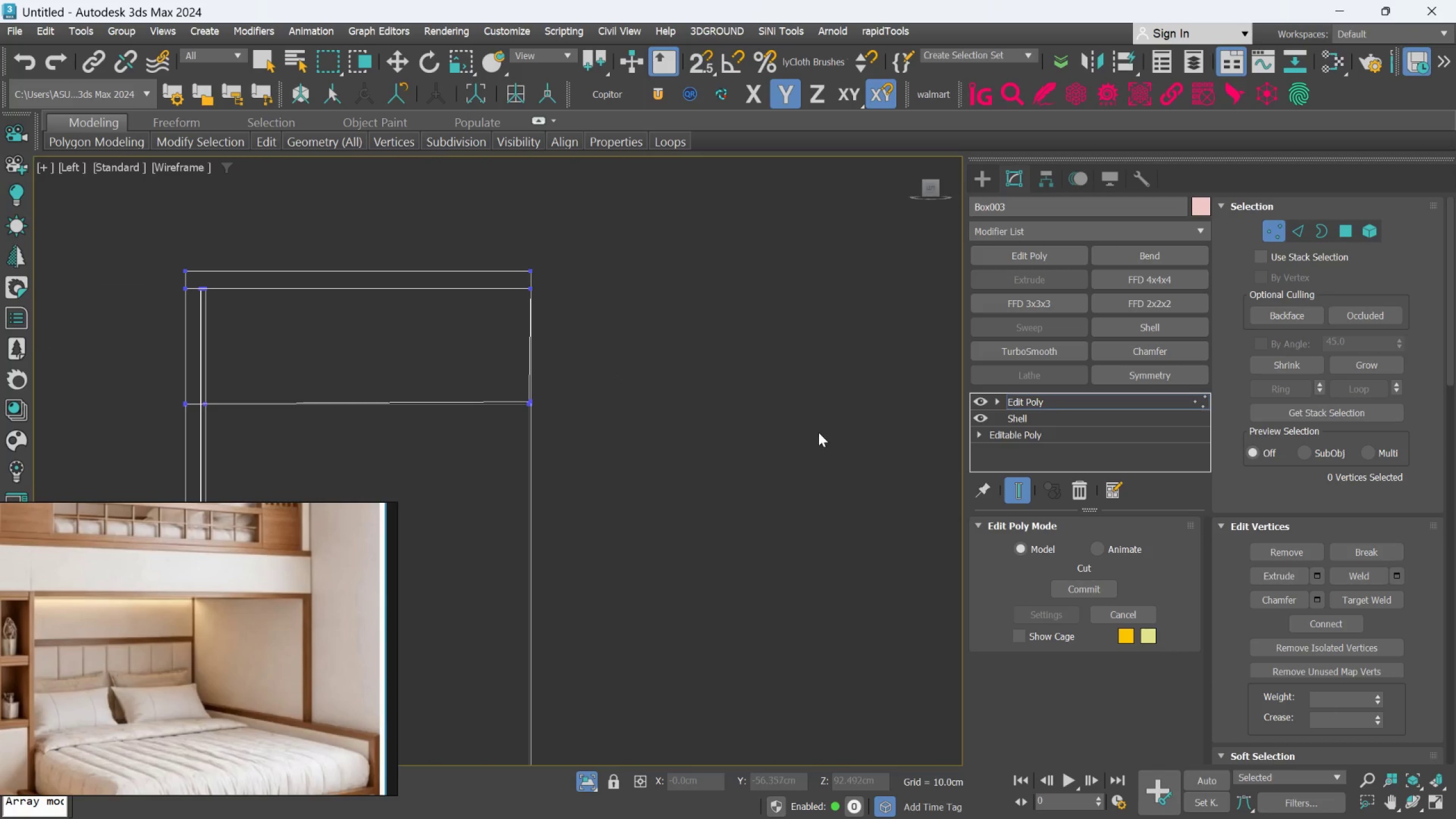 
key(F)
 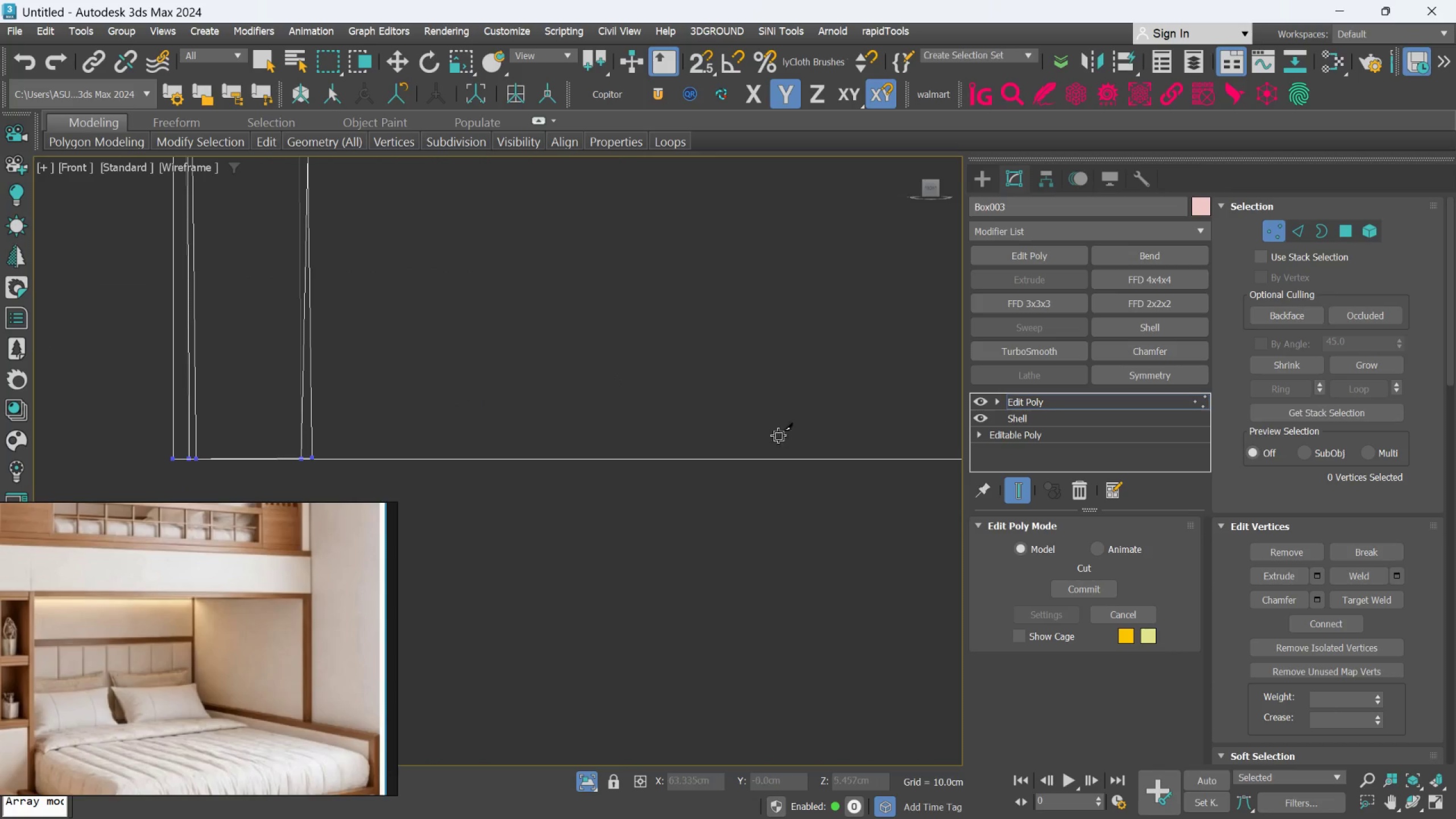 
scroll: coordinate [767, 436], scroll_direction: down, amount: 3.0
 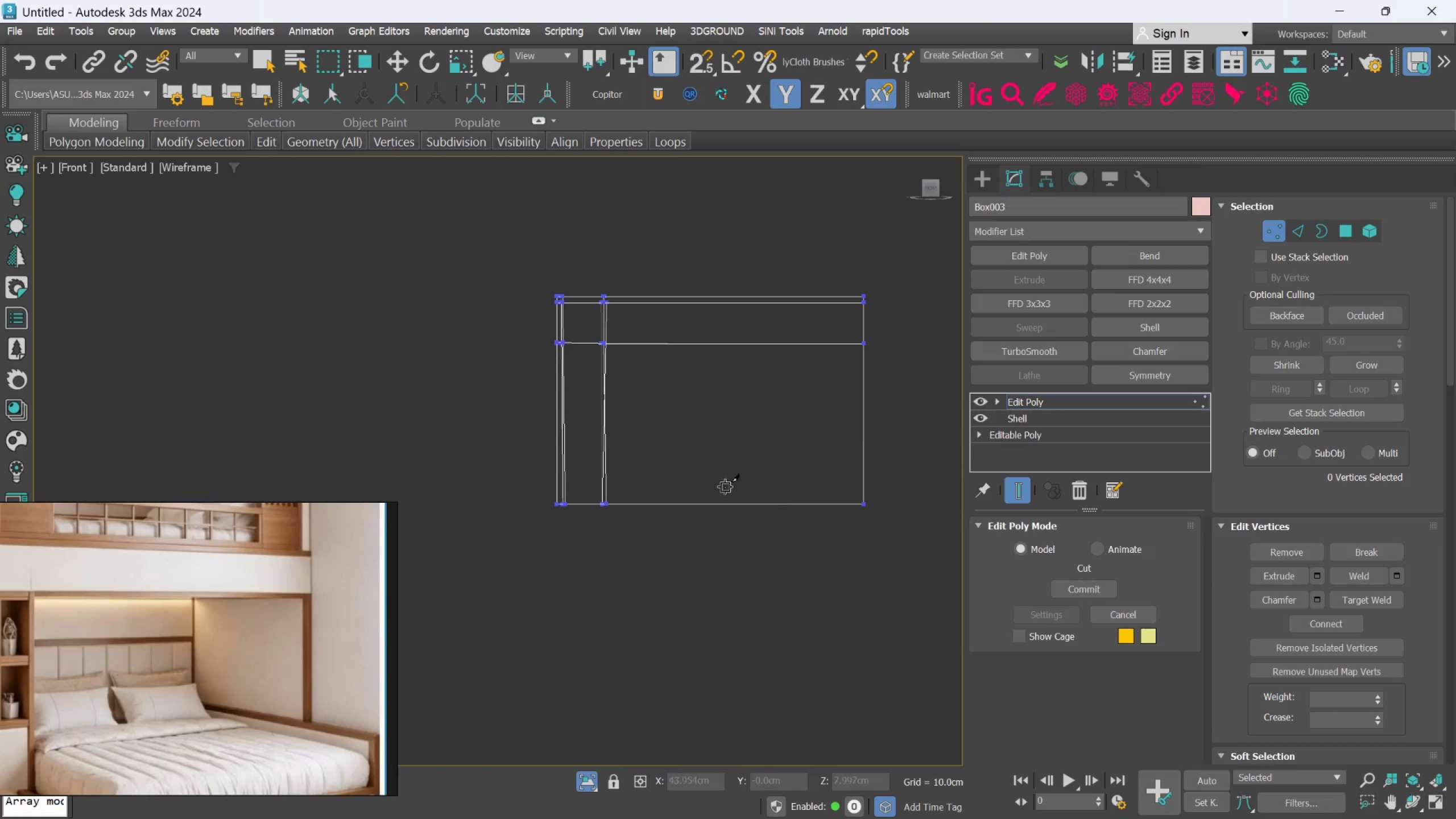 
scroll: coordinate [663, 468], scroll_direction: up, amount: 1.0
 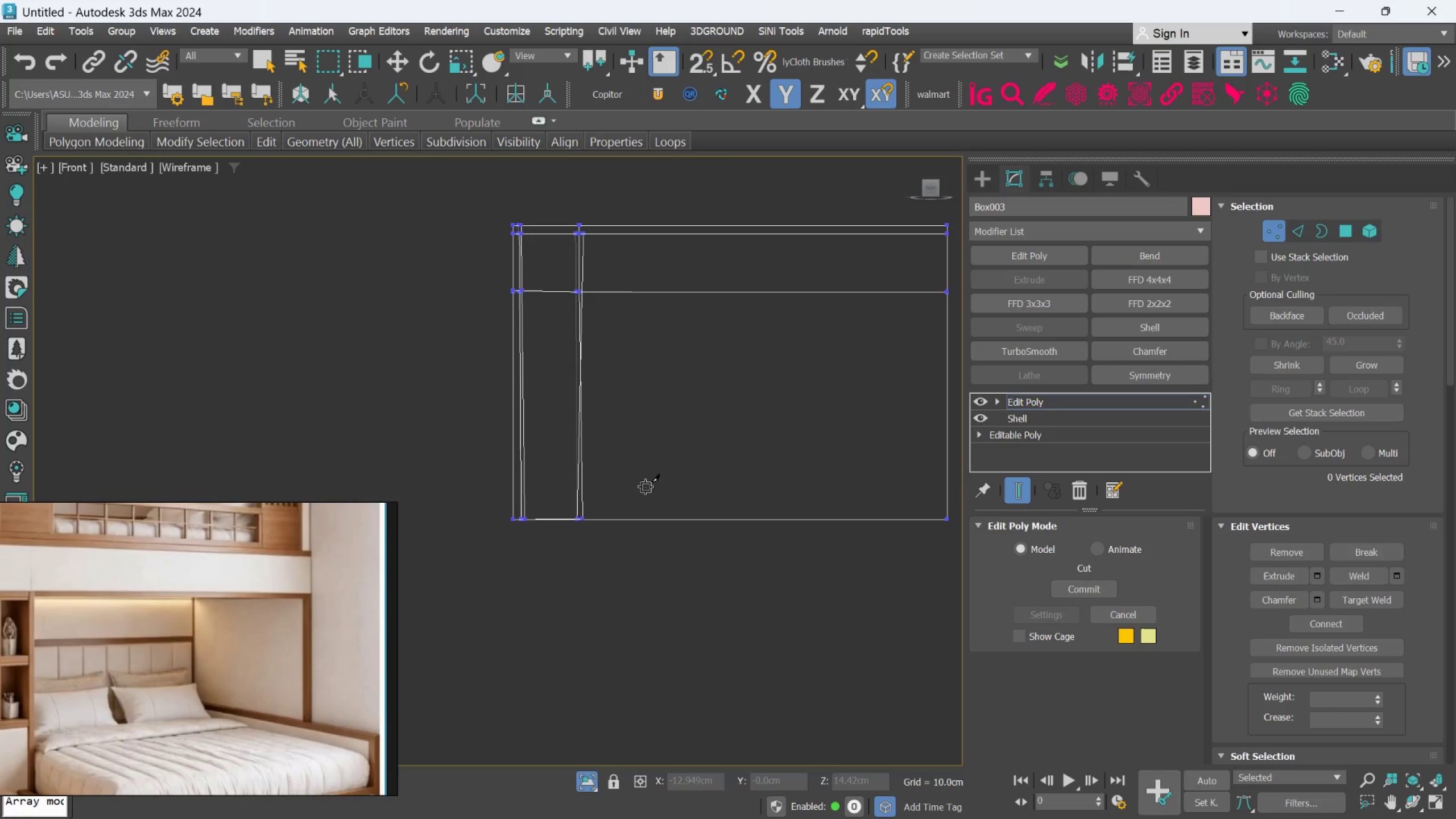 
key(Alt+AltLeft)
 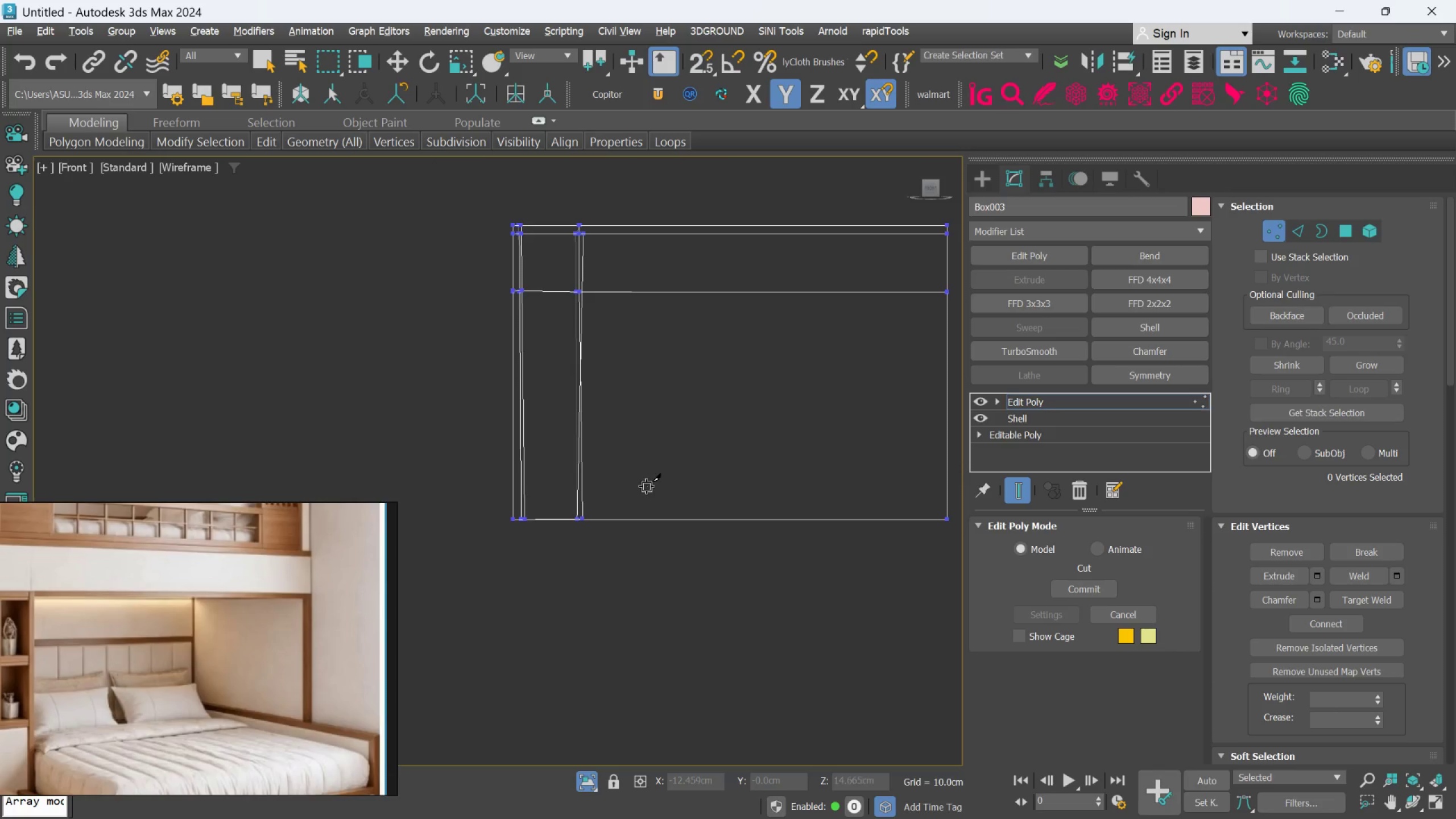 
key(Alt+C)
 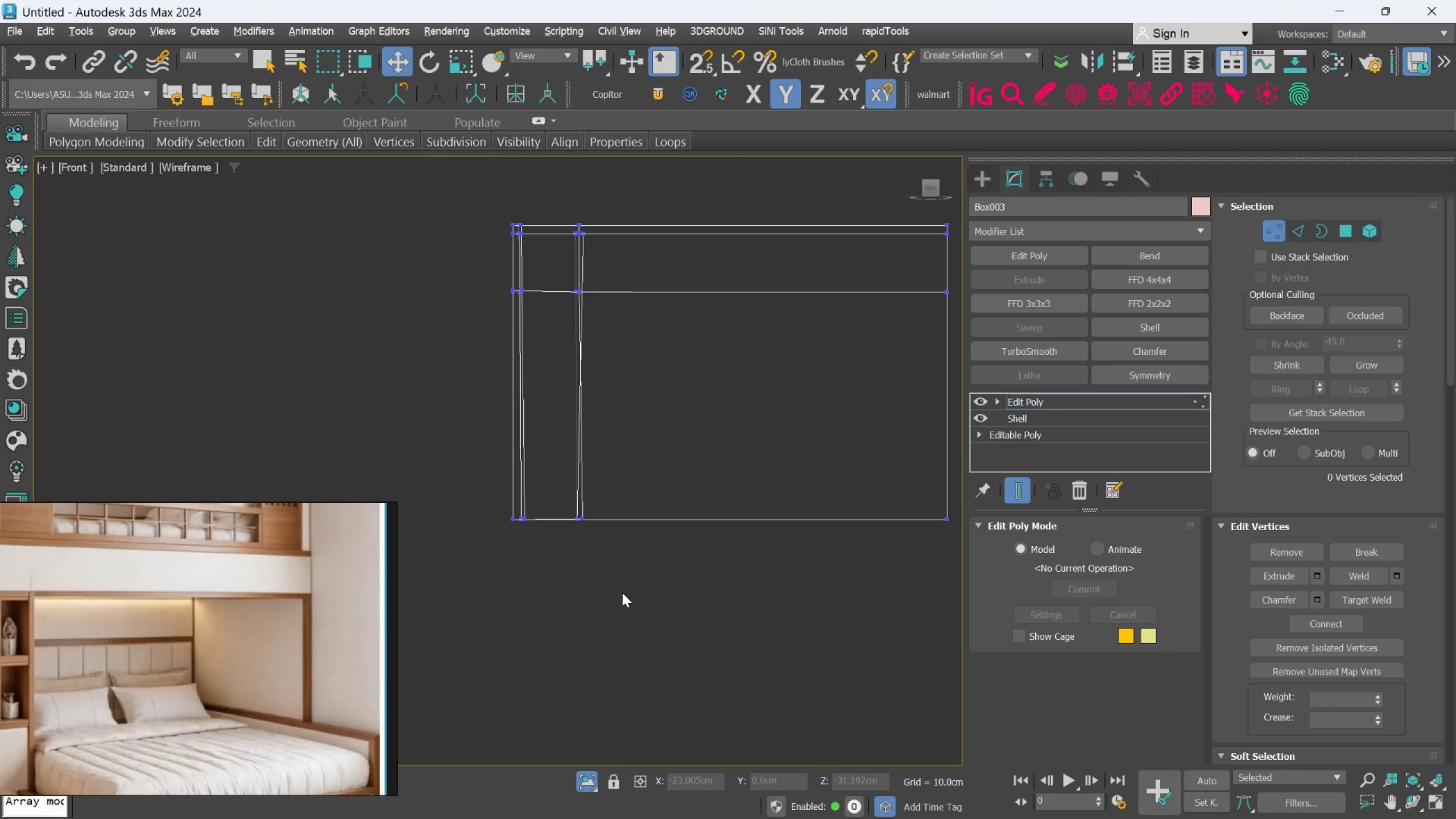 
left_click_drag(start_coordinate=[678, 590], to_coordinate=[548, 198])
 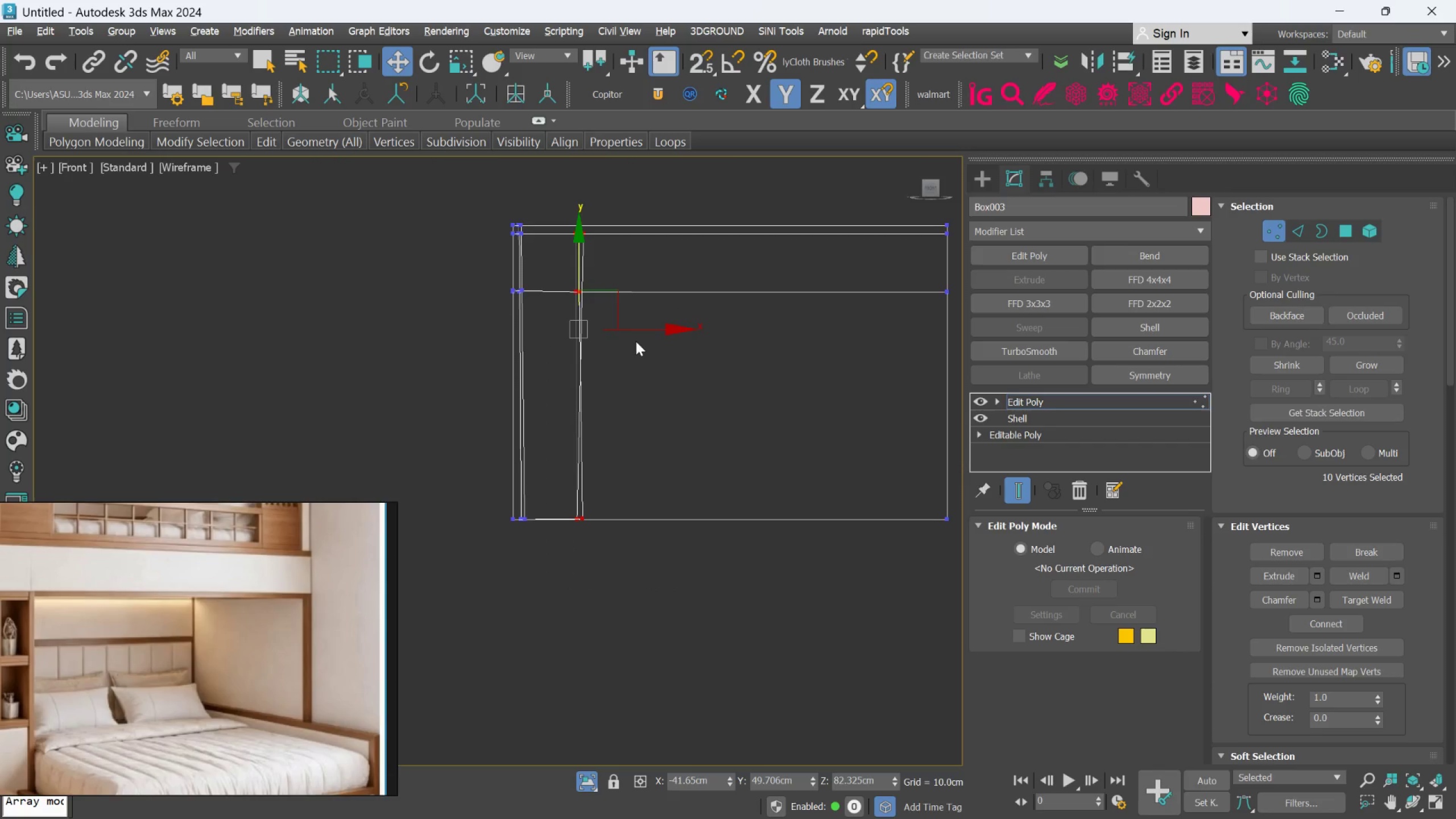 
key(R)
 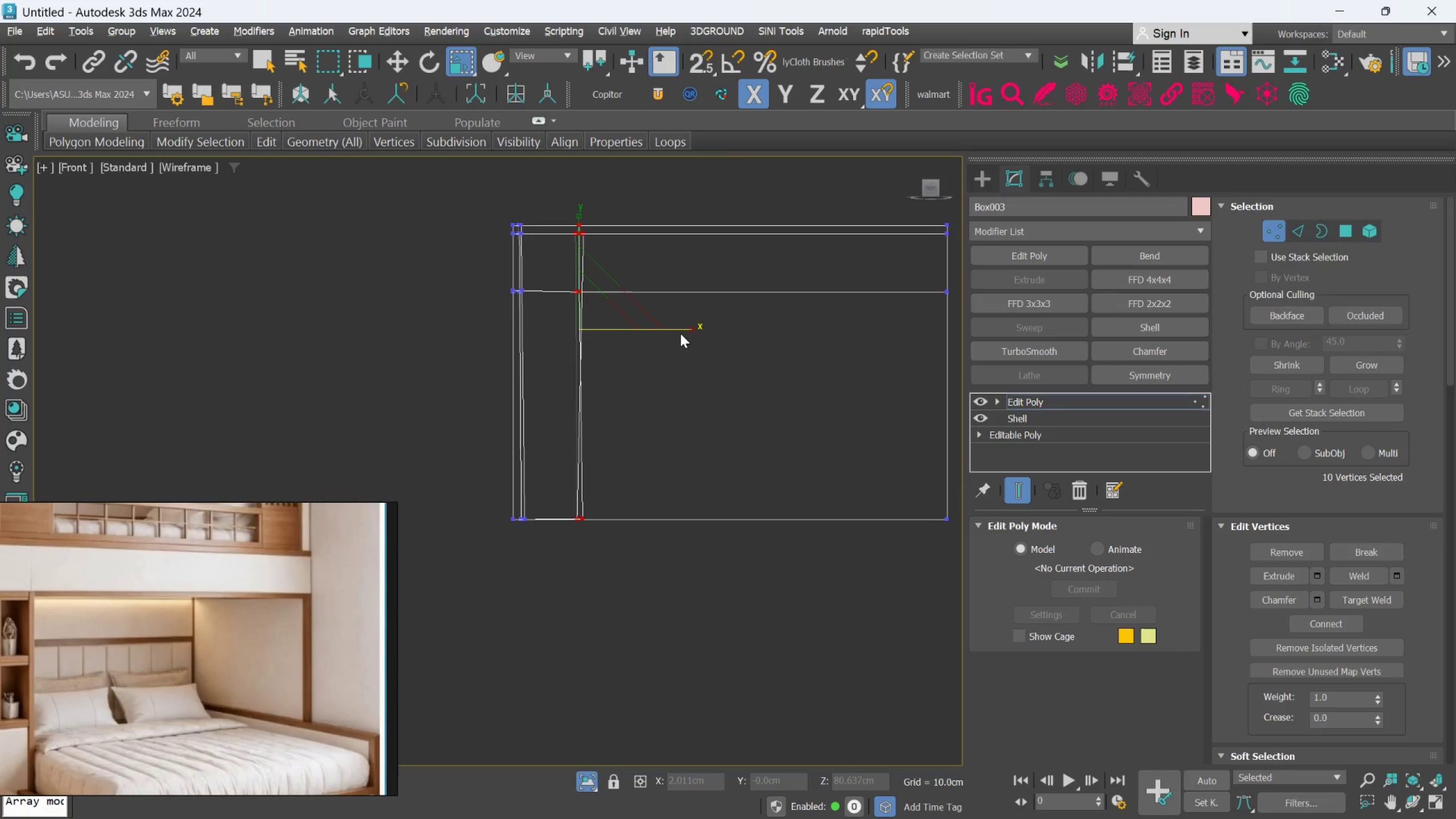 
left_click_drag(start_coordinate=[681, 330], to_coordinate=[376, 440])
 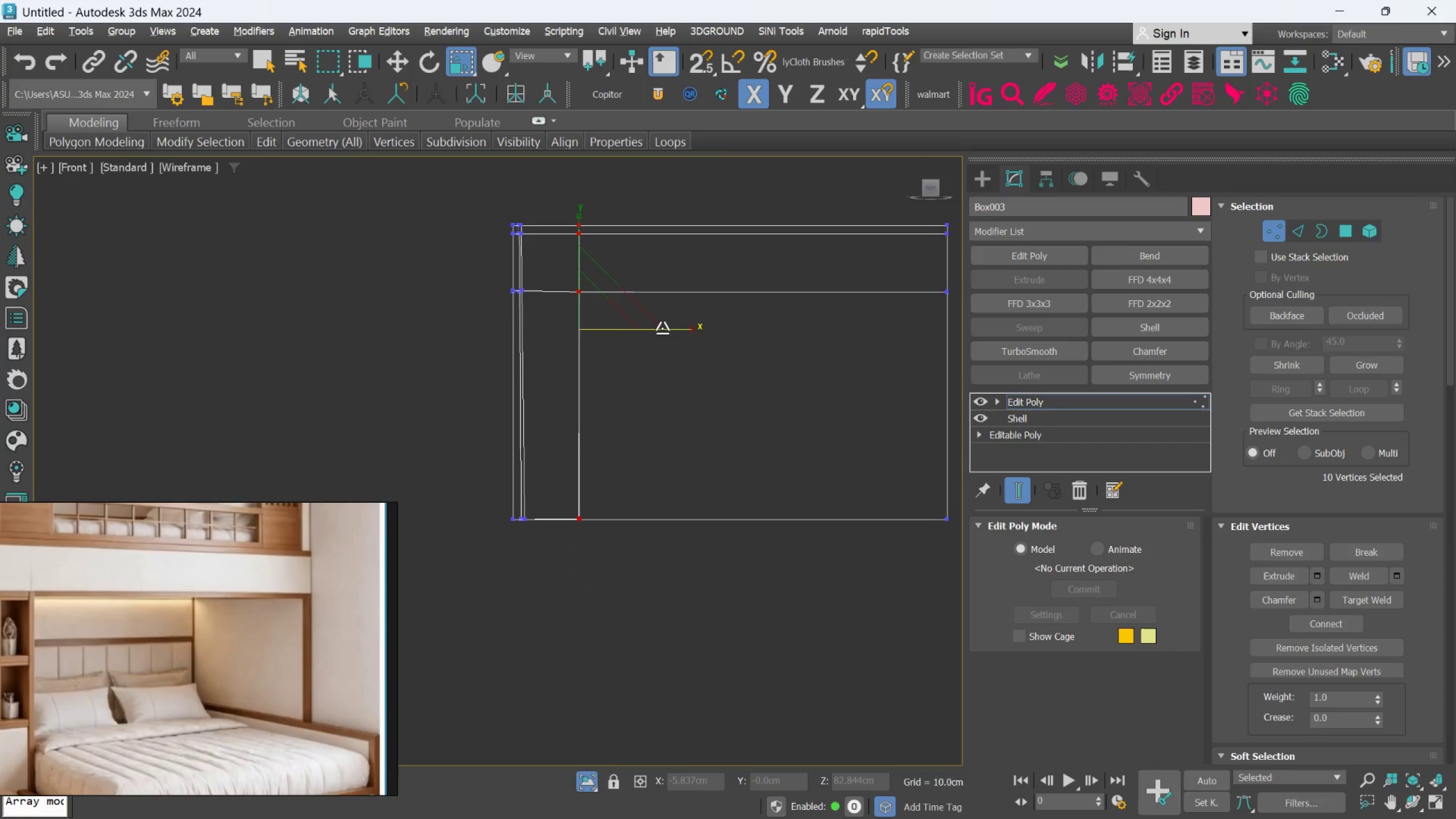 
left_click_drag(start_coordinate=[663, 326], to_coordinate=[309, 370])
 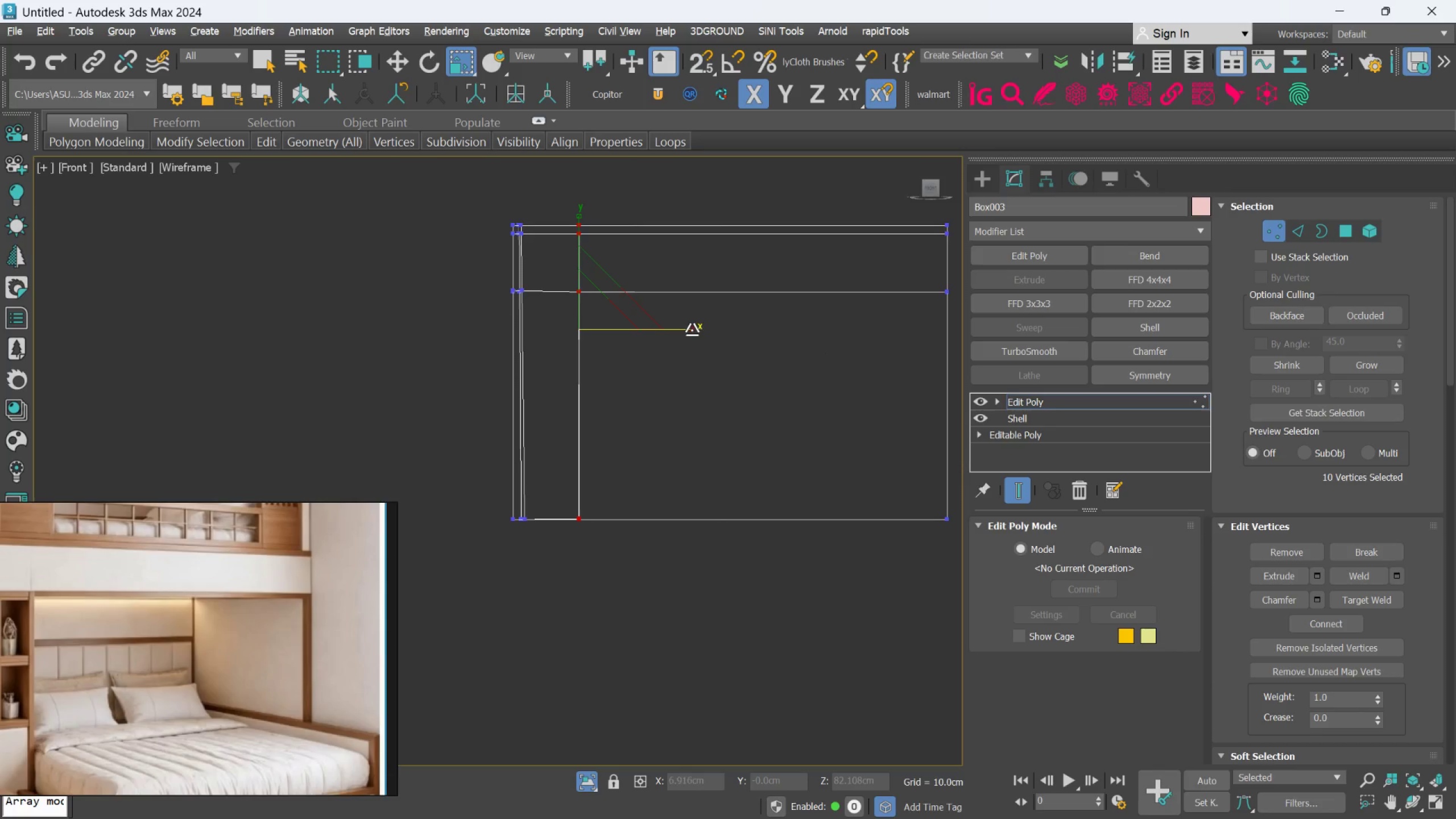 
left_click_drag(start_coordinate=[690, 331], to_coordinate=[406, 373])
 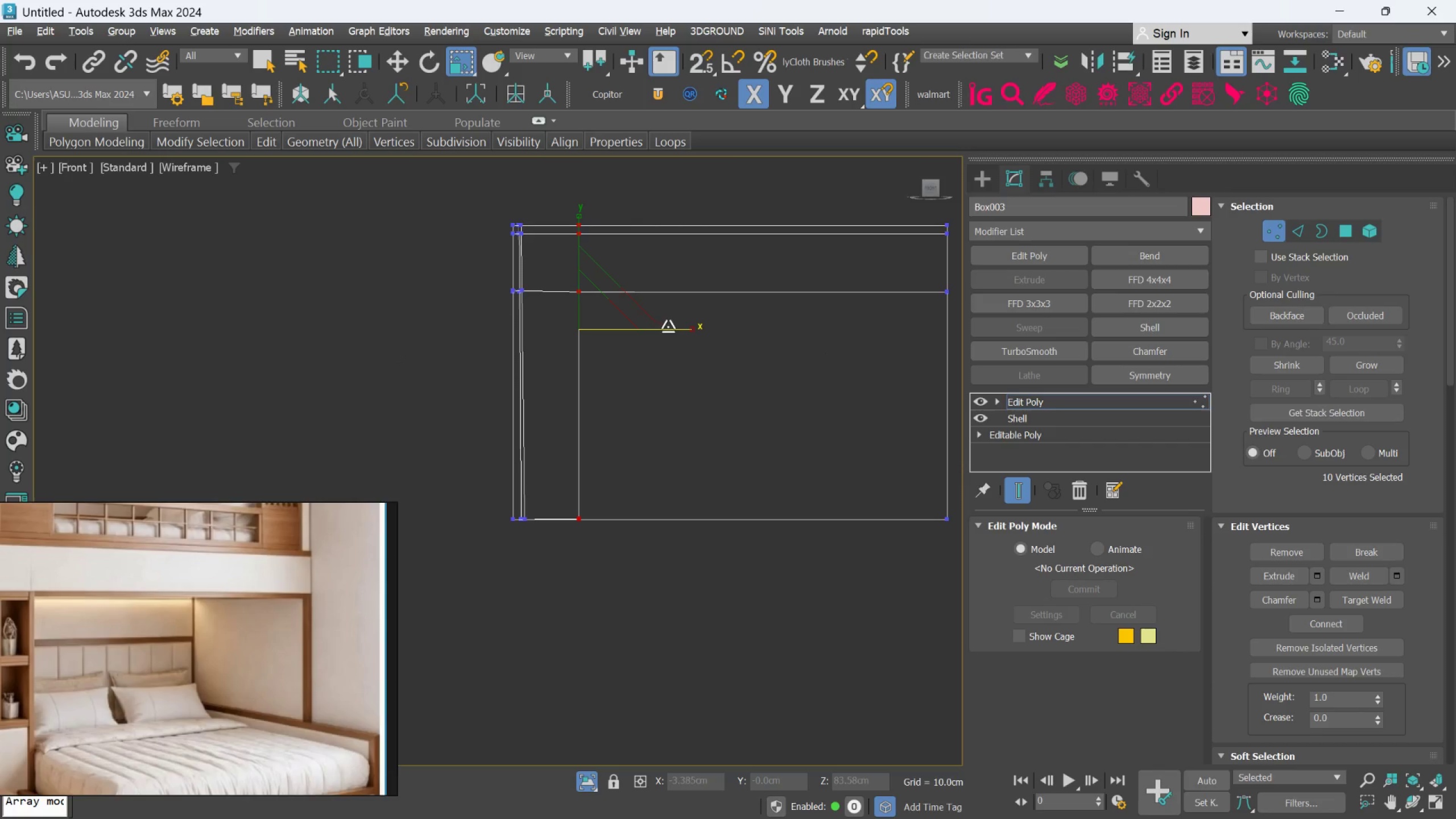 
left_click_drag(start_coordinate=[672, 329], to_coordinate=[203, 378])
 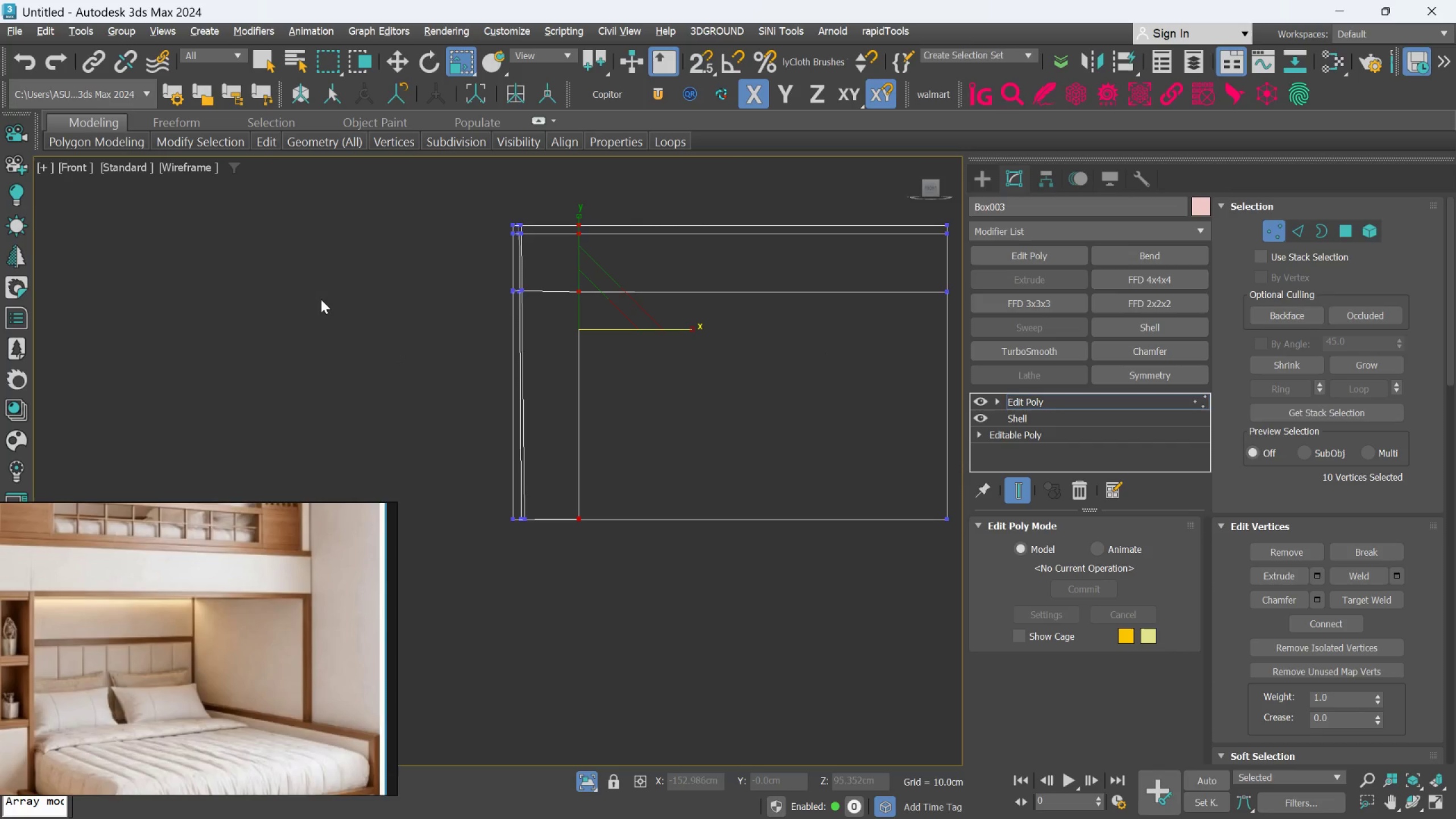 
left_click([322, 291])
 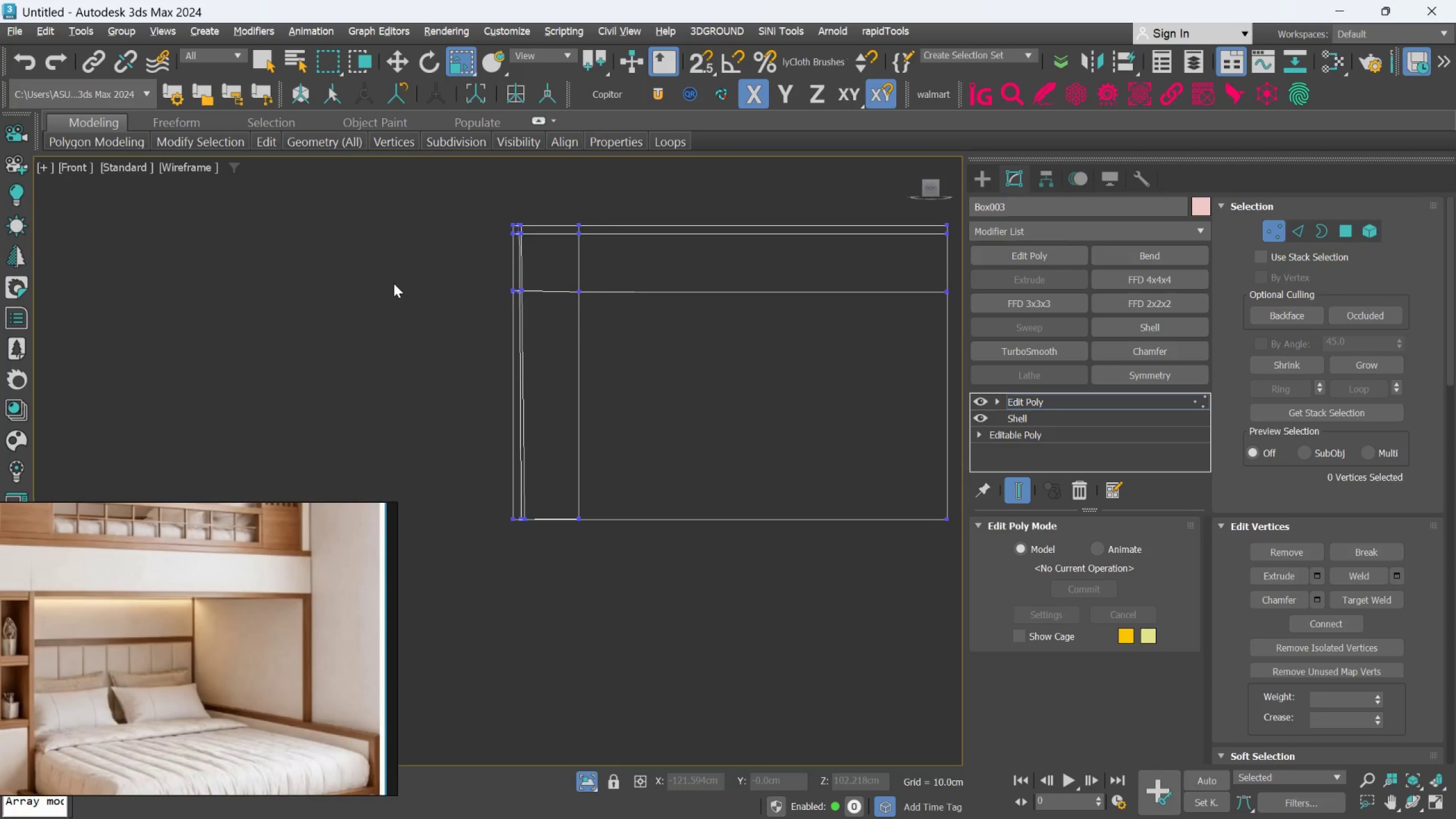 
scroll: coordinate [497, 292], scroll_direction: none, amount: 0.0
 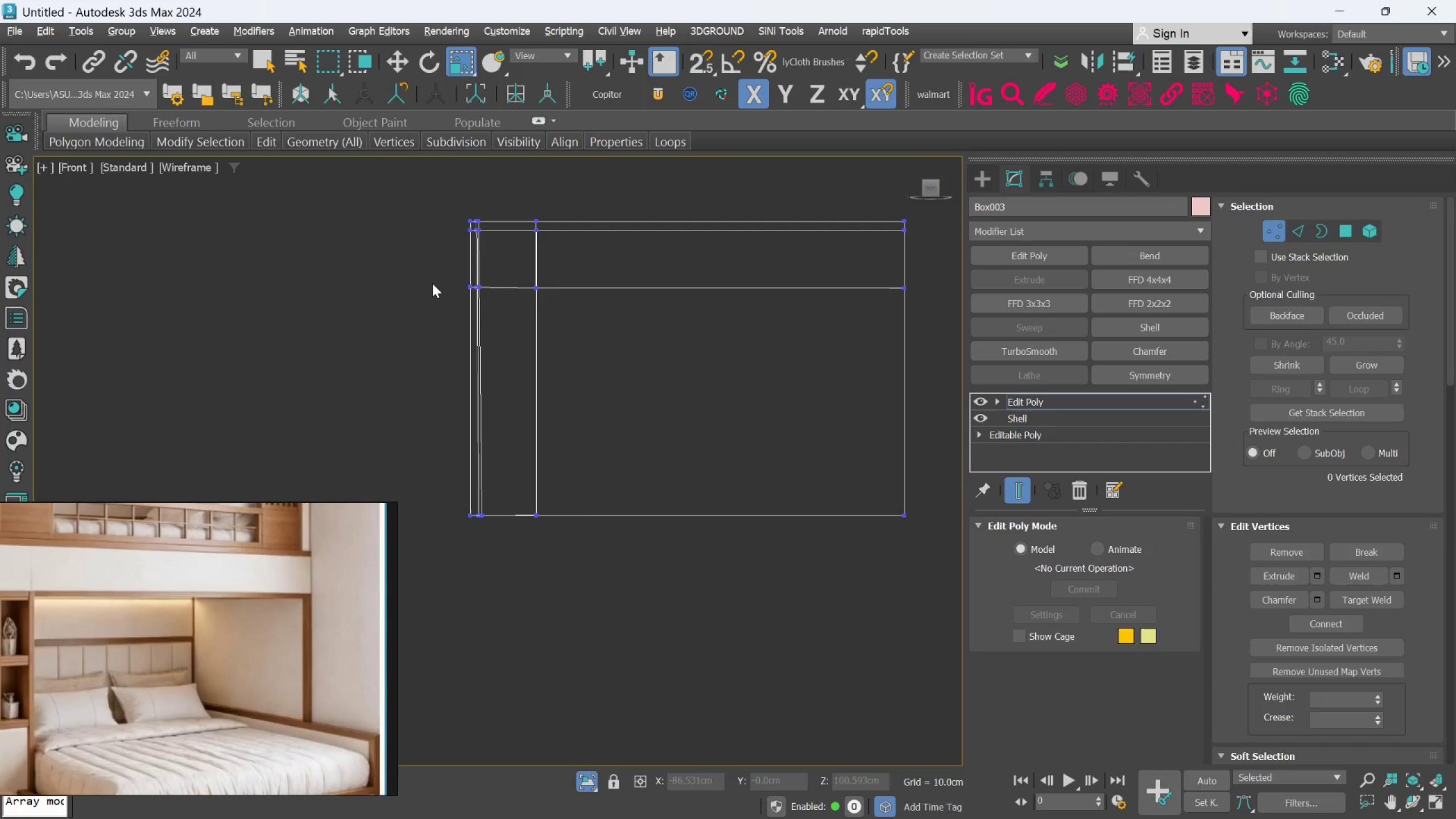 
left_click_drag(start_coordinate=[431, 282], to_coordinate=[949, 330])
 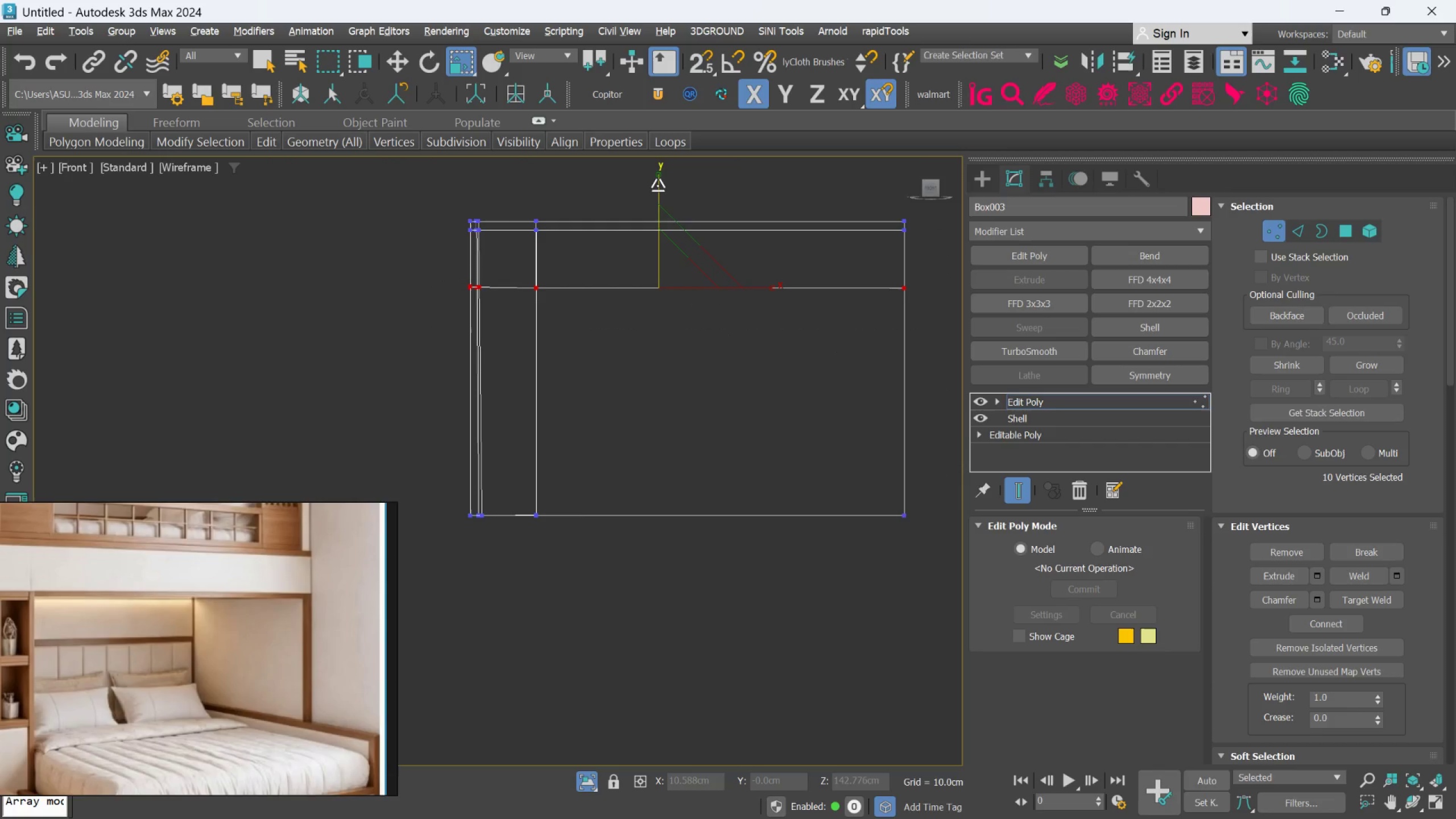 
left_click_drag(start_coordinate=[657, 185], to_coordinate=[672, 530])
 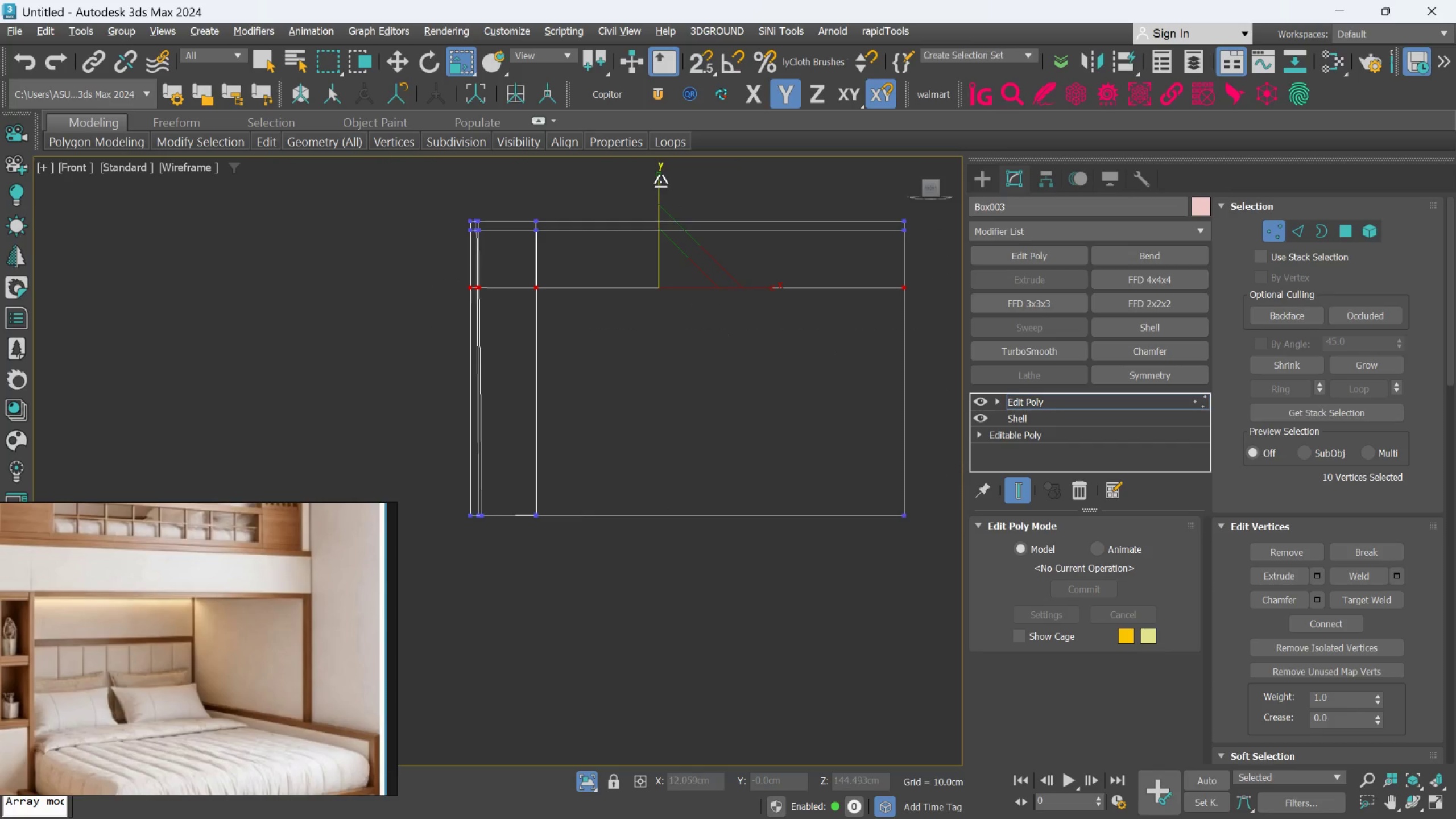 
left_click_drag(start_coordinate=[660, 181], to_coordinate=[672, 621])
 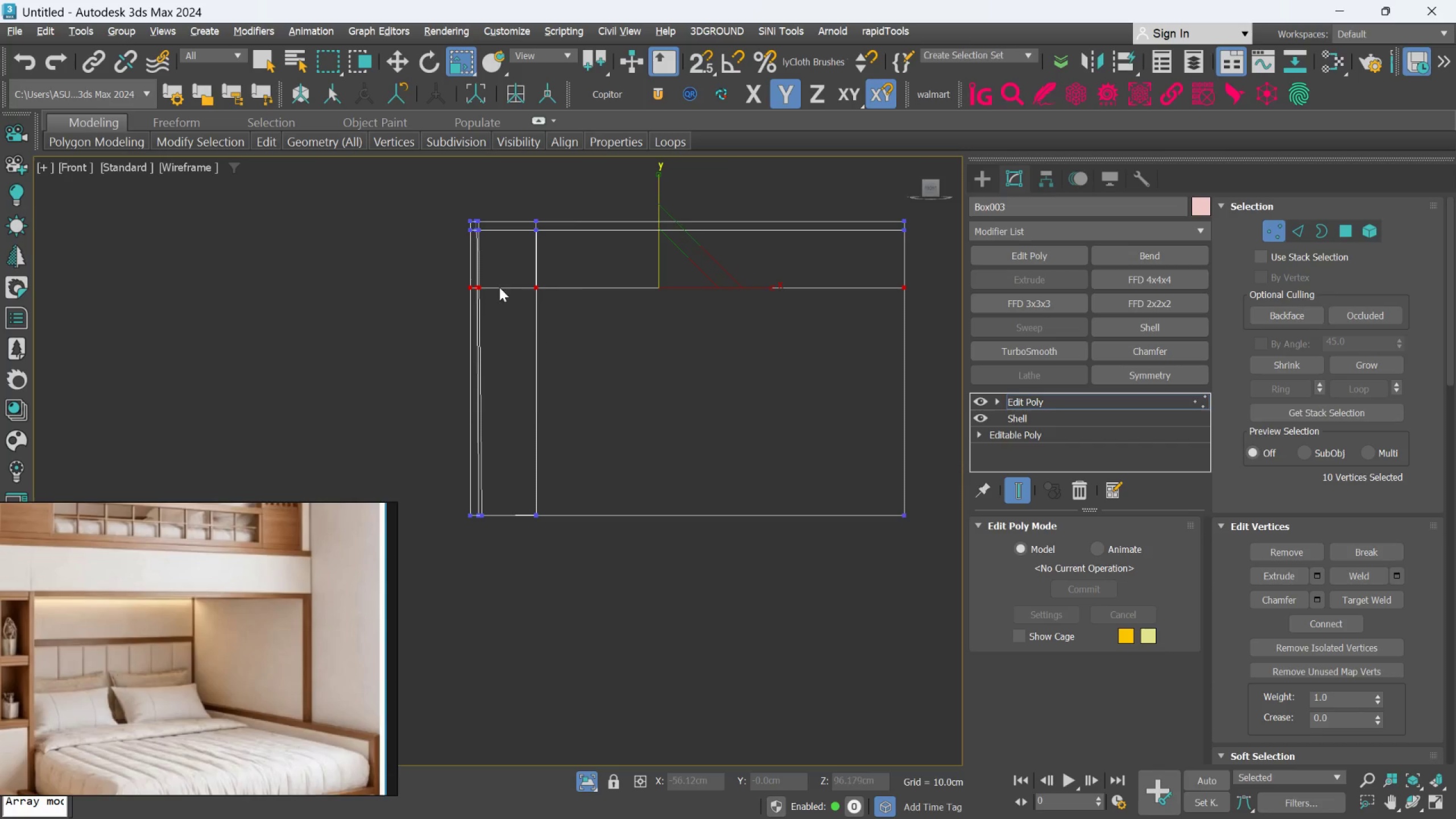 
scroll: coordinate [498, 276], scroll_direction: none, amount: 0.0
 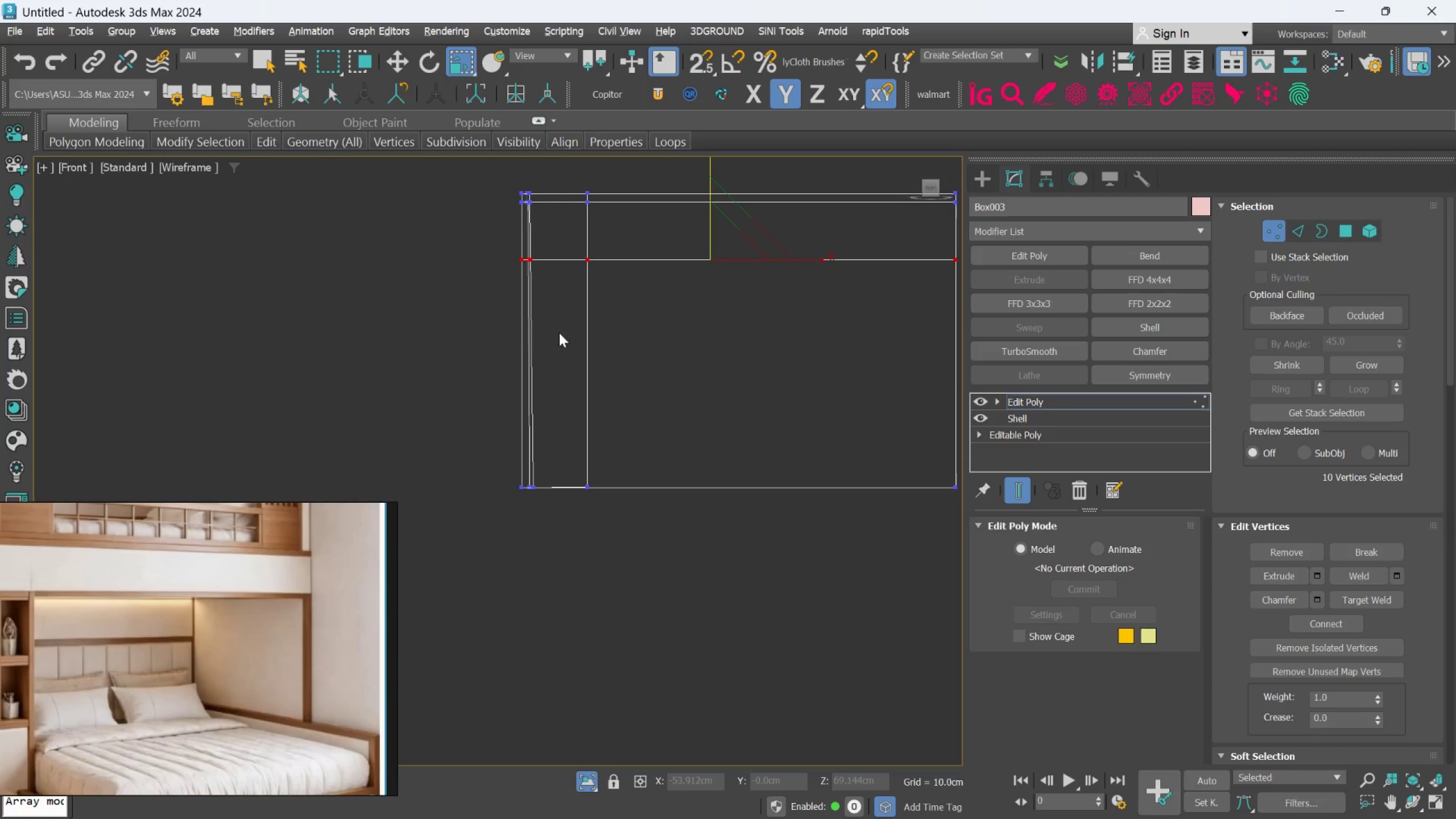 
scroll: coordinate [560, 342], scroll_direction: down, amount: 1.0
 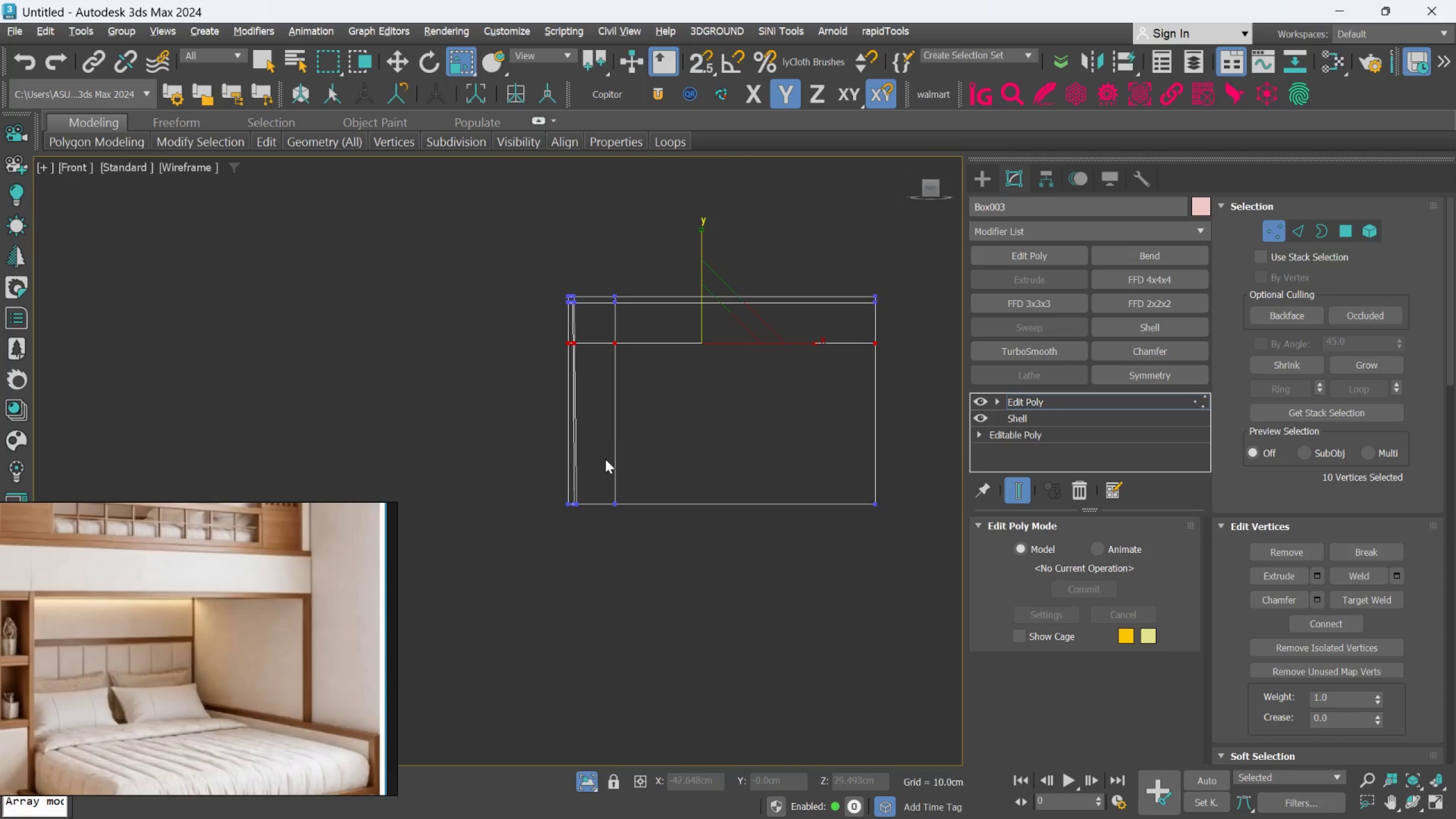 
scroll: coordinate [602, 465], scroll_direction: up, amount: 1.0
 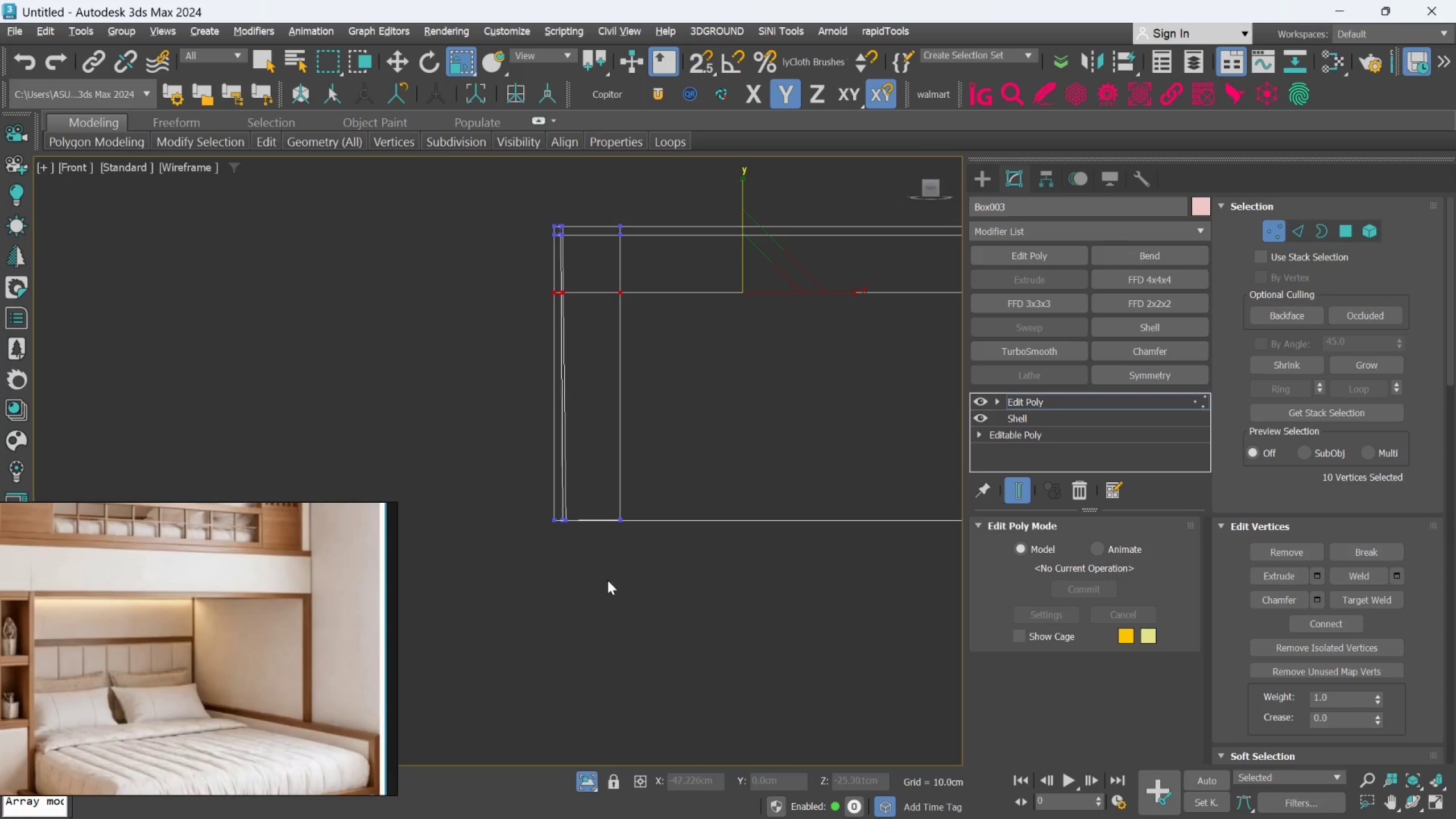 
left_click([607, 580])
 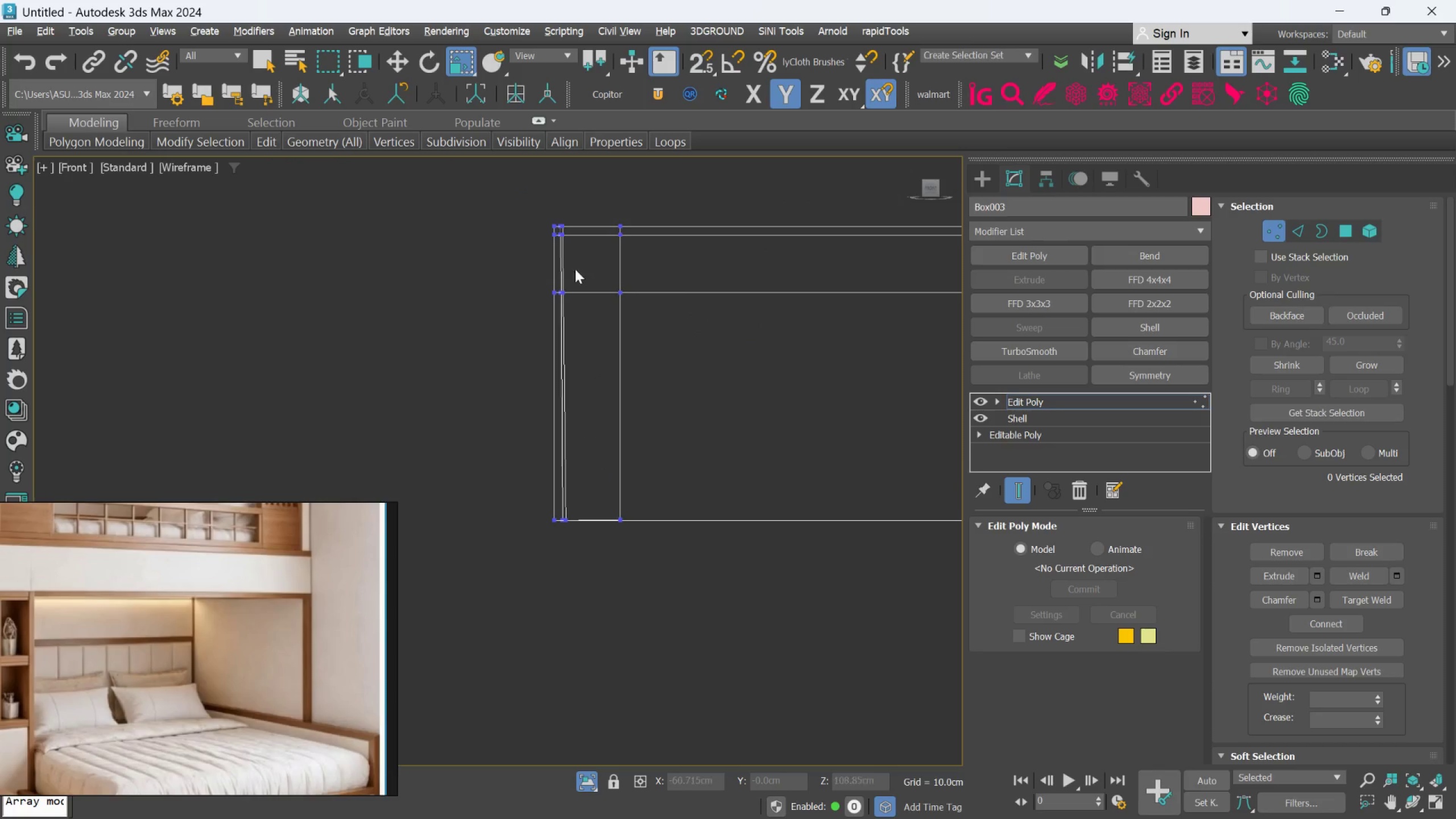 
scroll: coordinate [555, 188], scroll_direction: up, amount: 4.0
 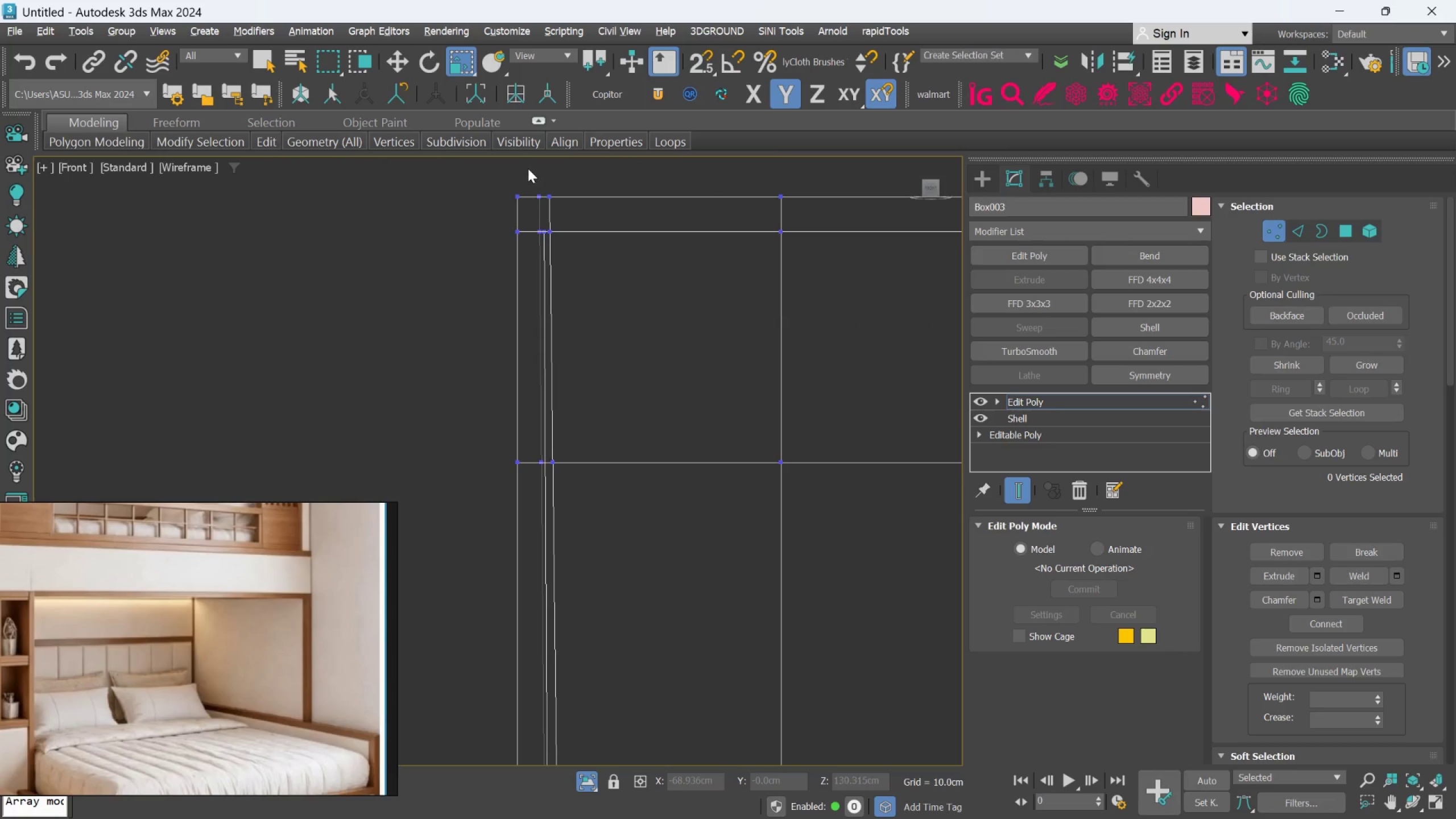 
left_click_drag(start_coordinate=[528, 168], to_coordinate=[573, 343])
 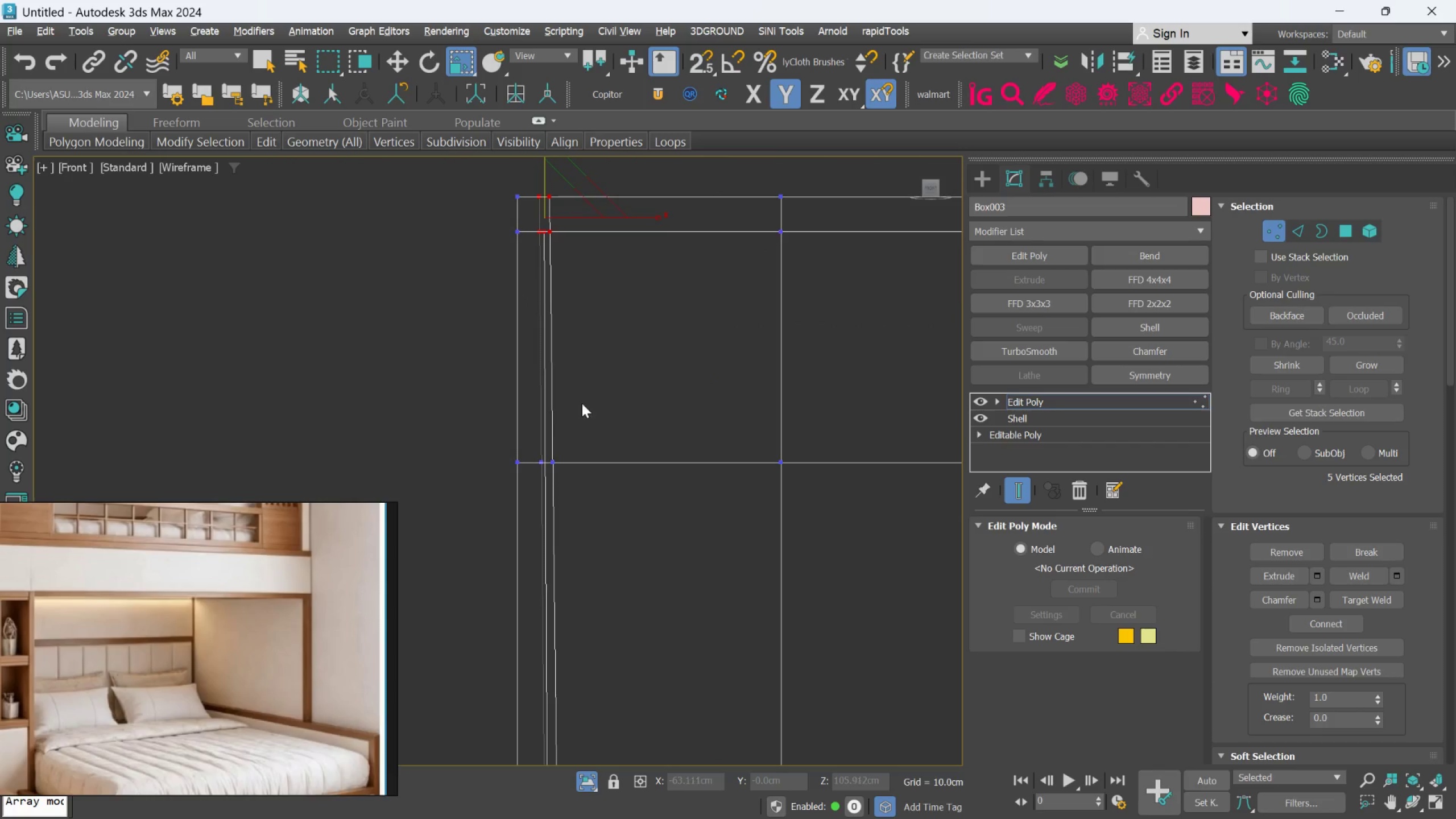 
scroll: coordinate [583, 409], scroll_direction: down, amount: 2.0
 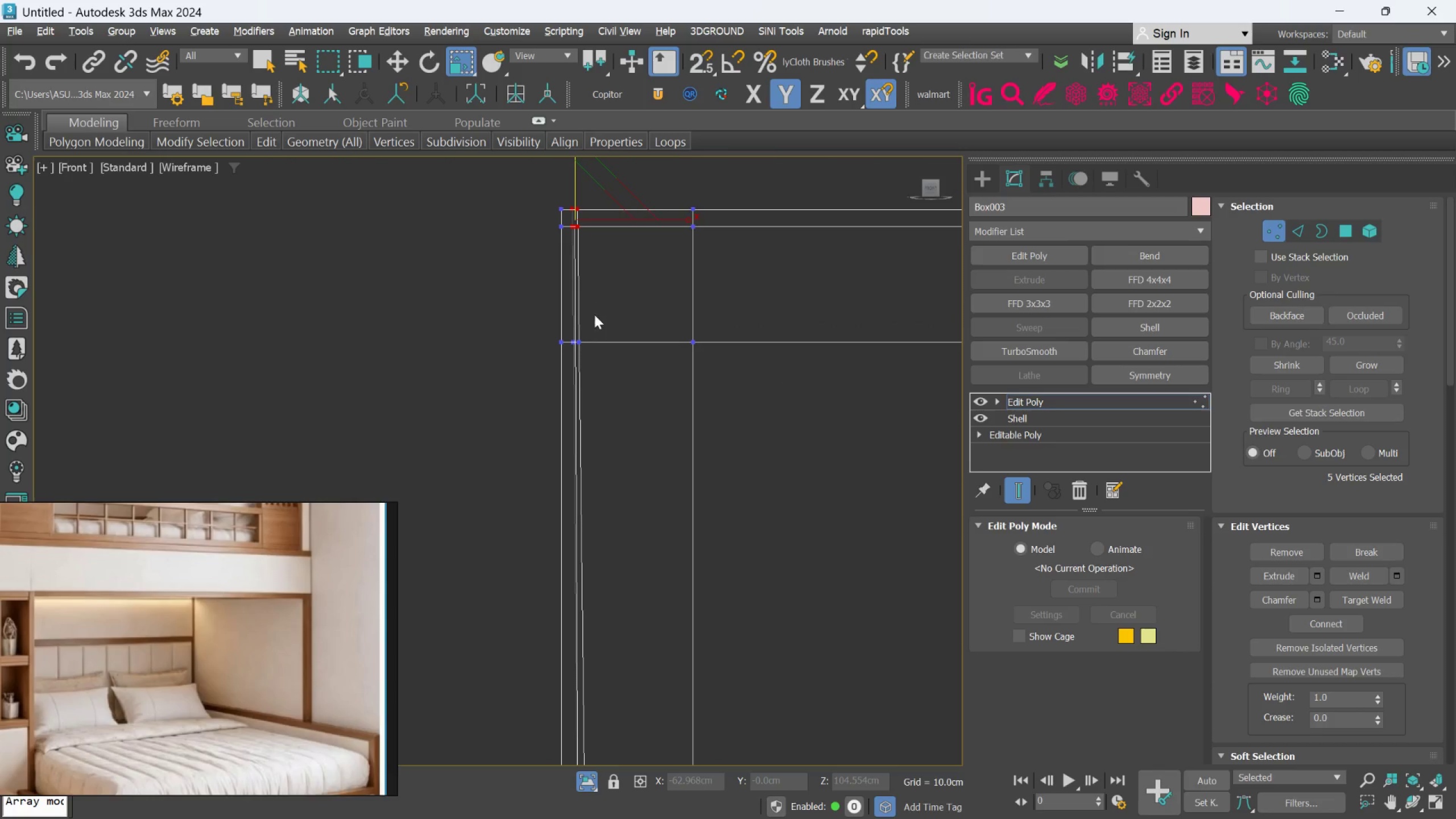 
scroll: coordinate [574, 319], scroll_direction: up, amount: 2.0
 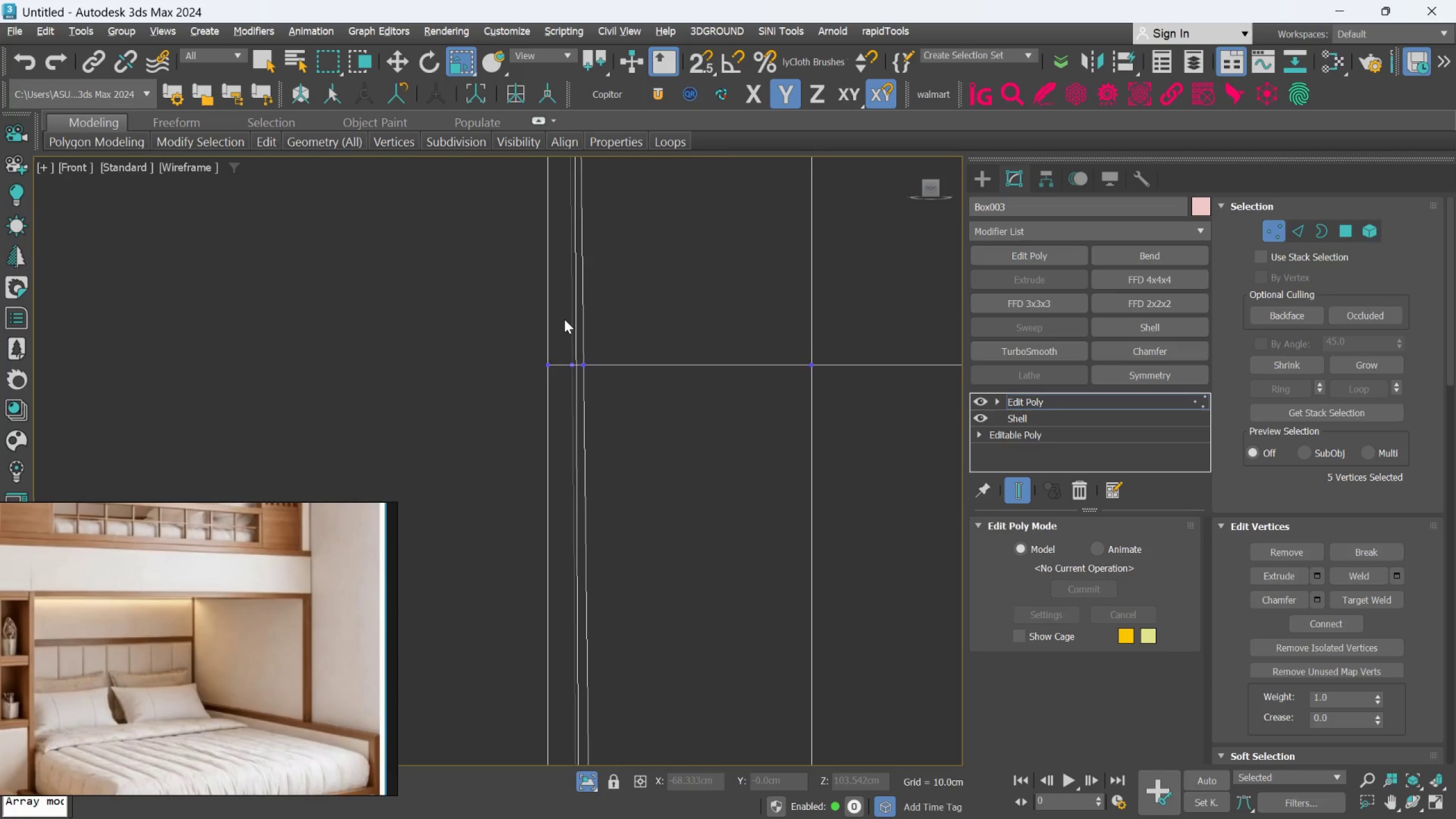 
hold_key(key=ControlLeft, duration=0.66)
left_click_drag(start_coordinate=[562, 320], to_coordinate=[615, 456])
 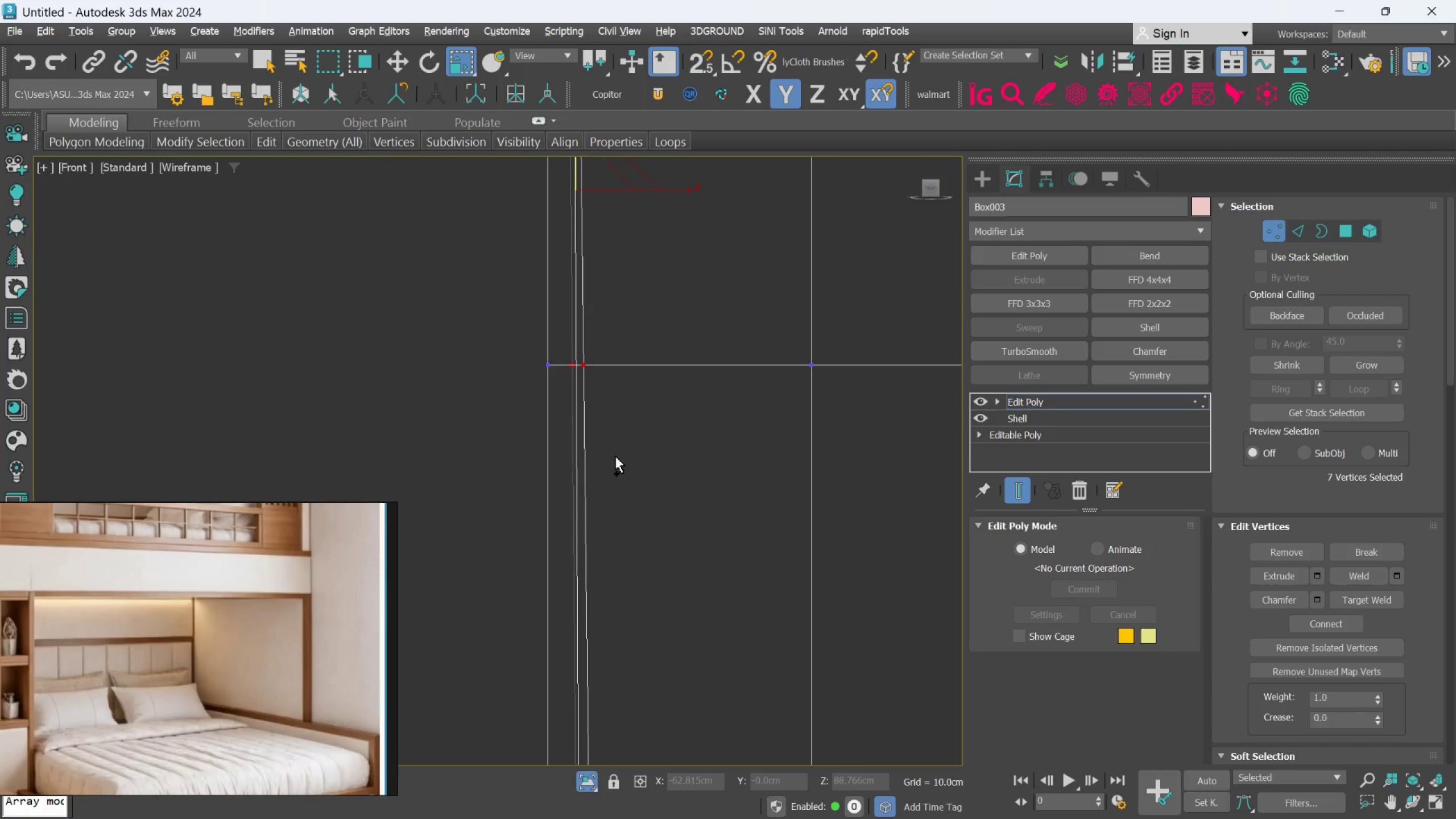 
scroll: coordinate [617, 464], scroll_direction: down, amount: 3.0
 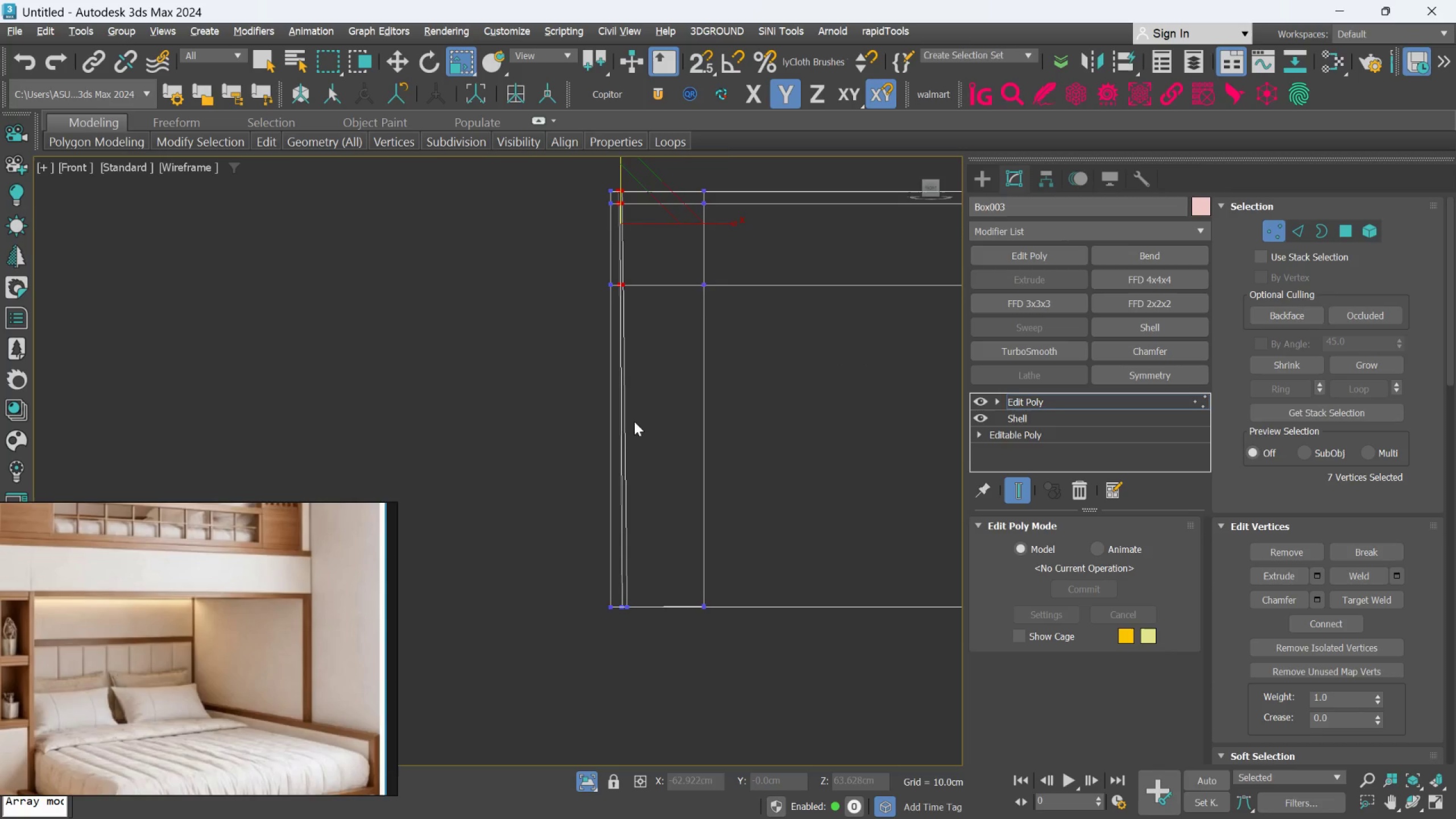 
hold_key(key=ControlLeft, duration=1.41)
 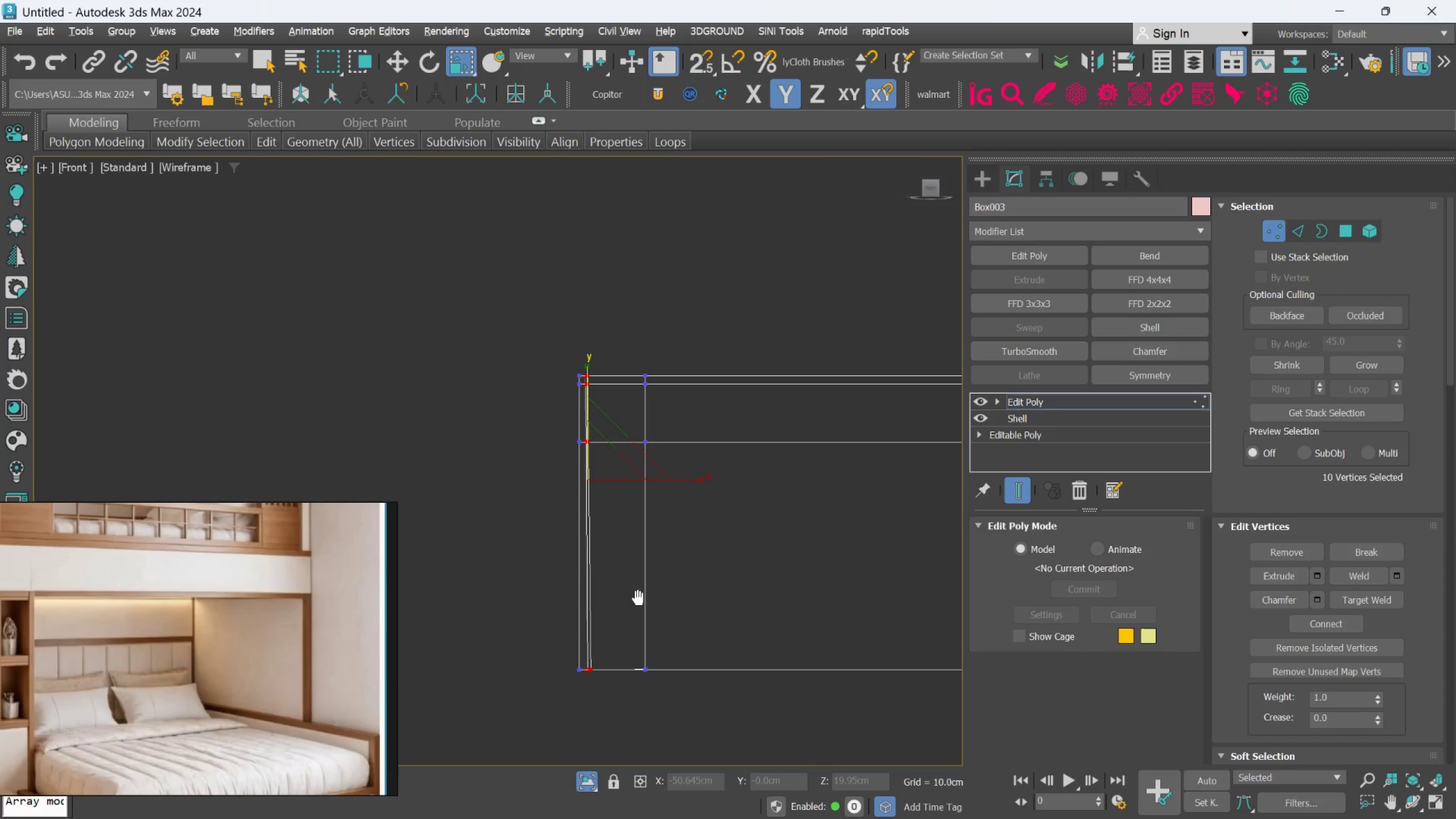 
scroll: coordinate [646, 541], scroll_direction: up, amount: 2.0
 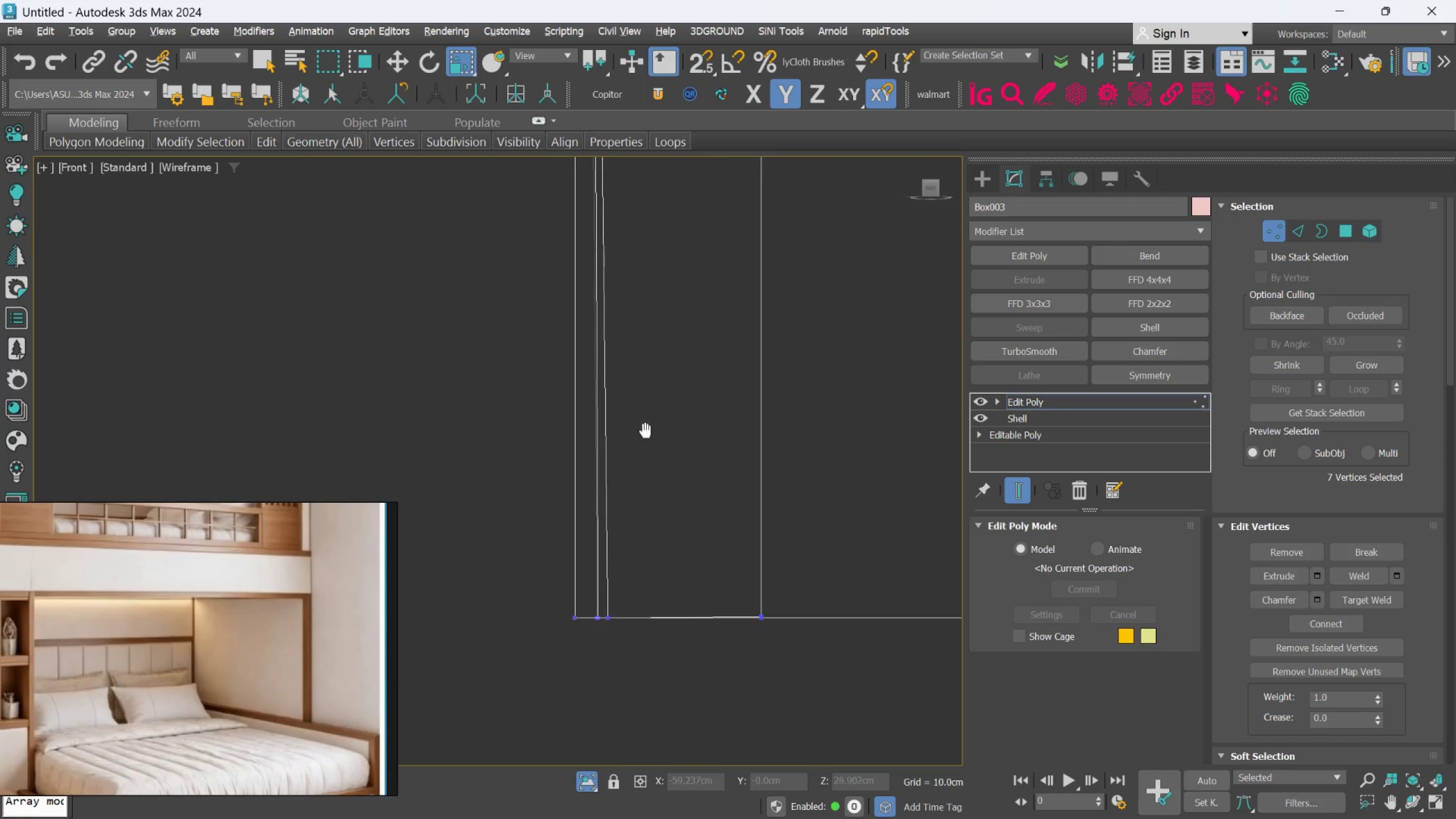 
left_click_drag(start_coordinate=[594, 551], to_coordinate=[624, 647])
 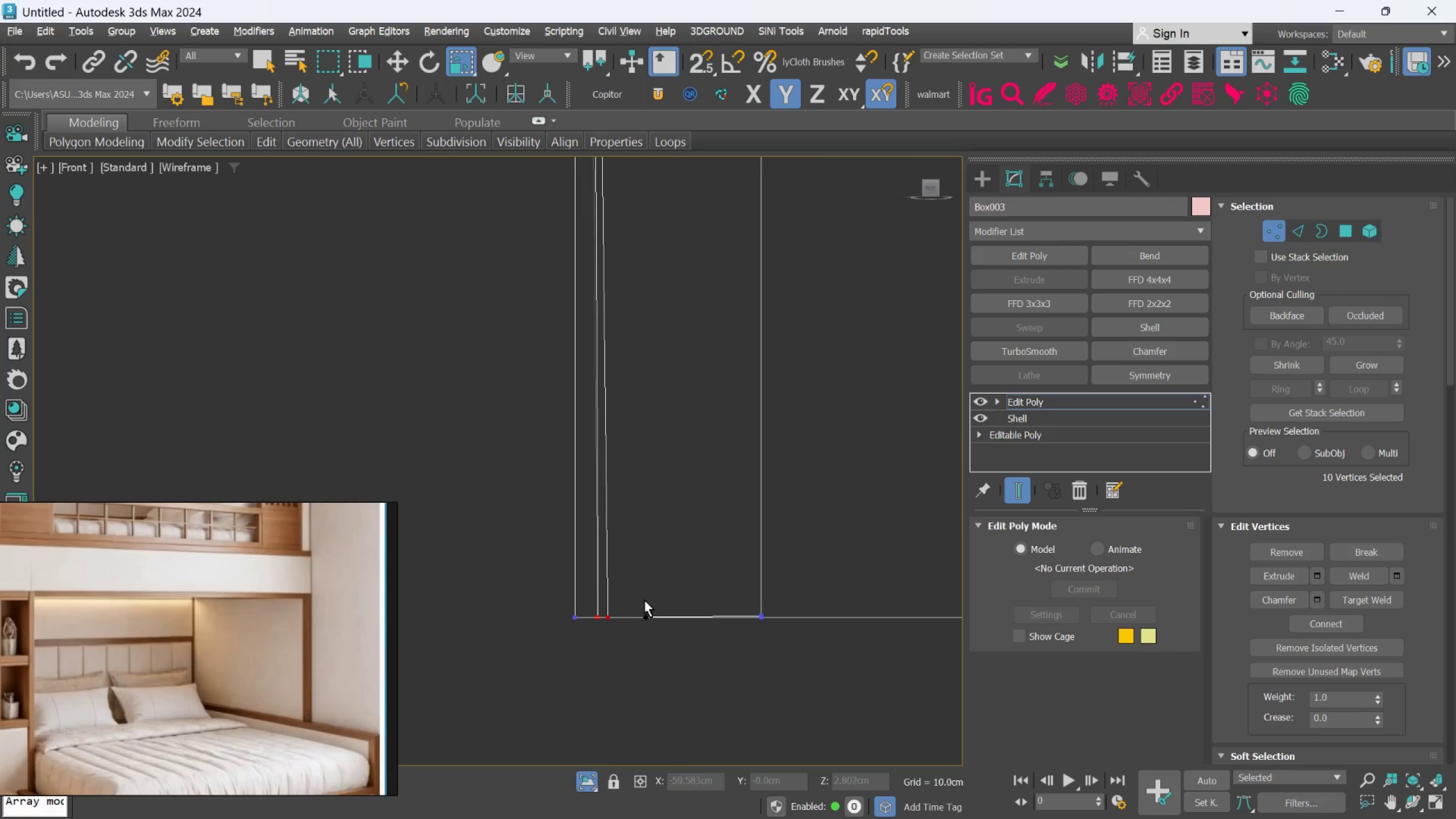 
scroll: coordinate [647, 594], scroll_direction: down, amount: 3.0
 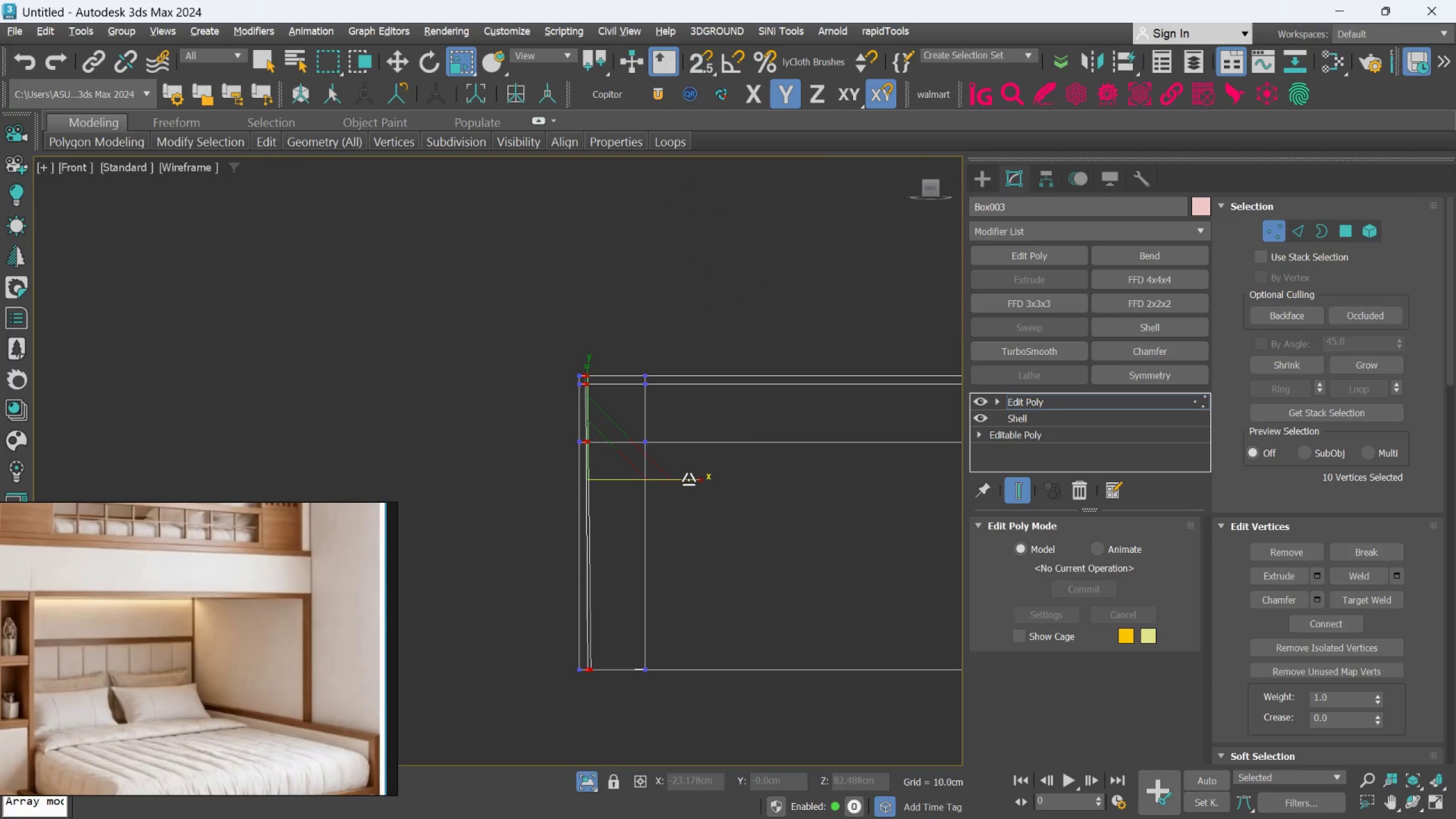 
left_click_drag(start_coordinate=[689, 481], to_coordinate=[198, 508])
 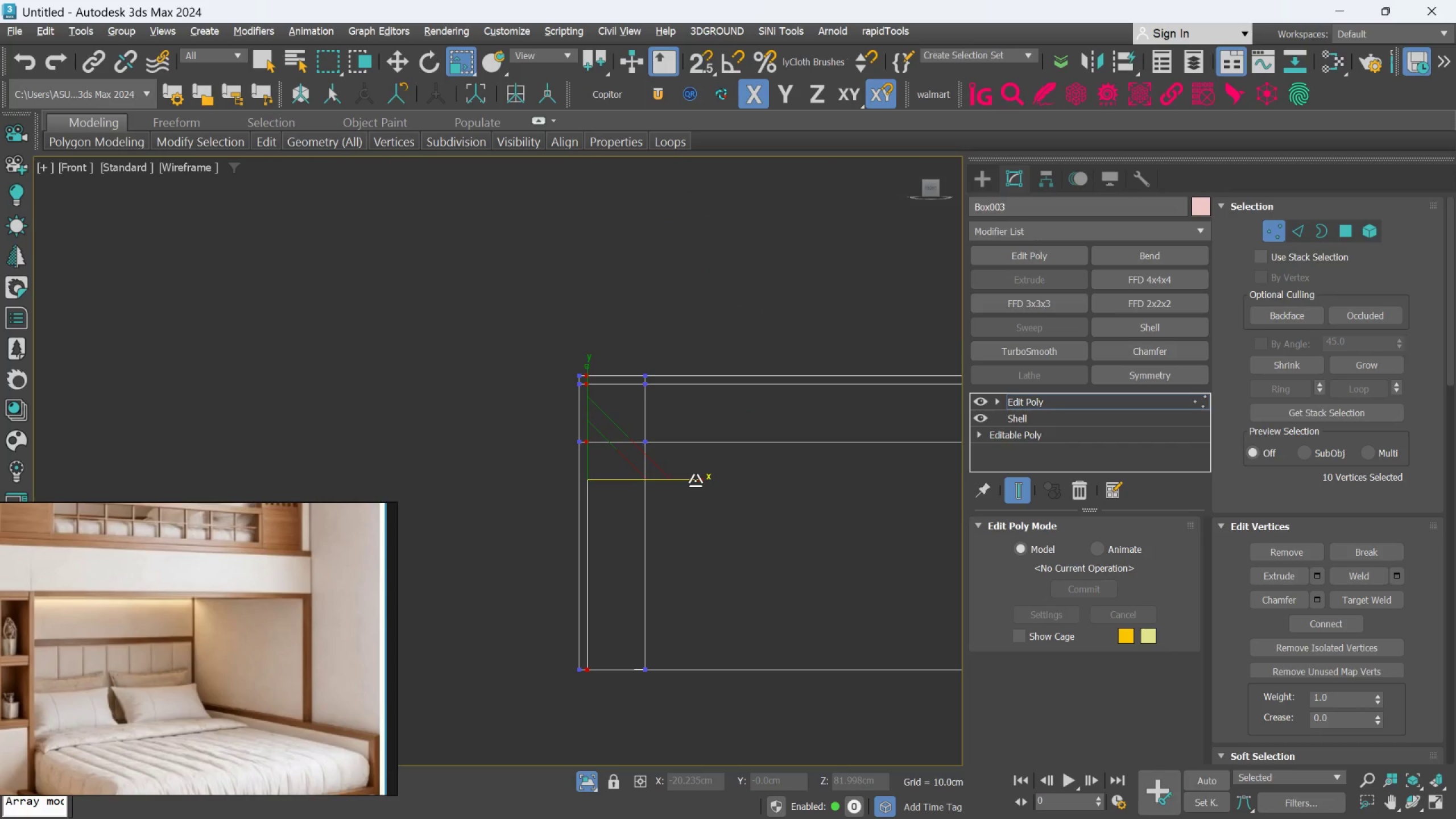 
left_click_drag(start_coordinate=[695, 480], to_coordinate=[425, 519])
 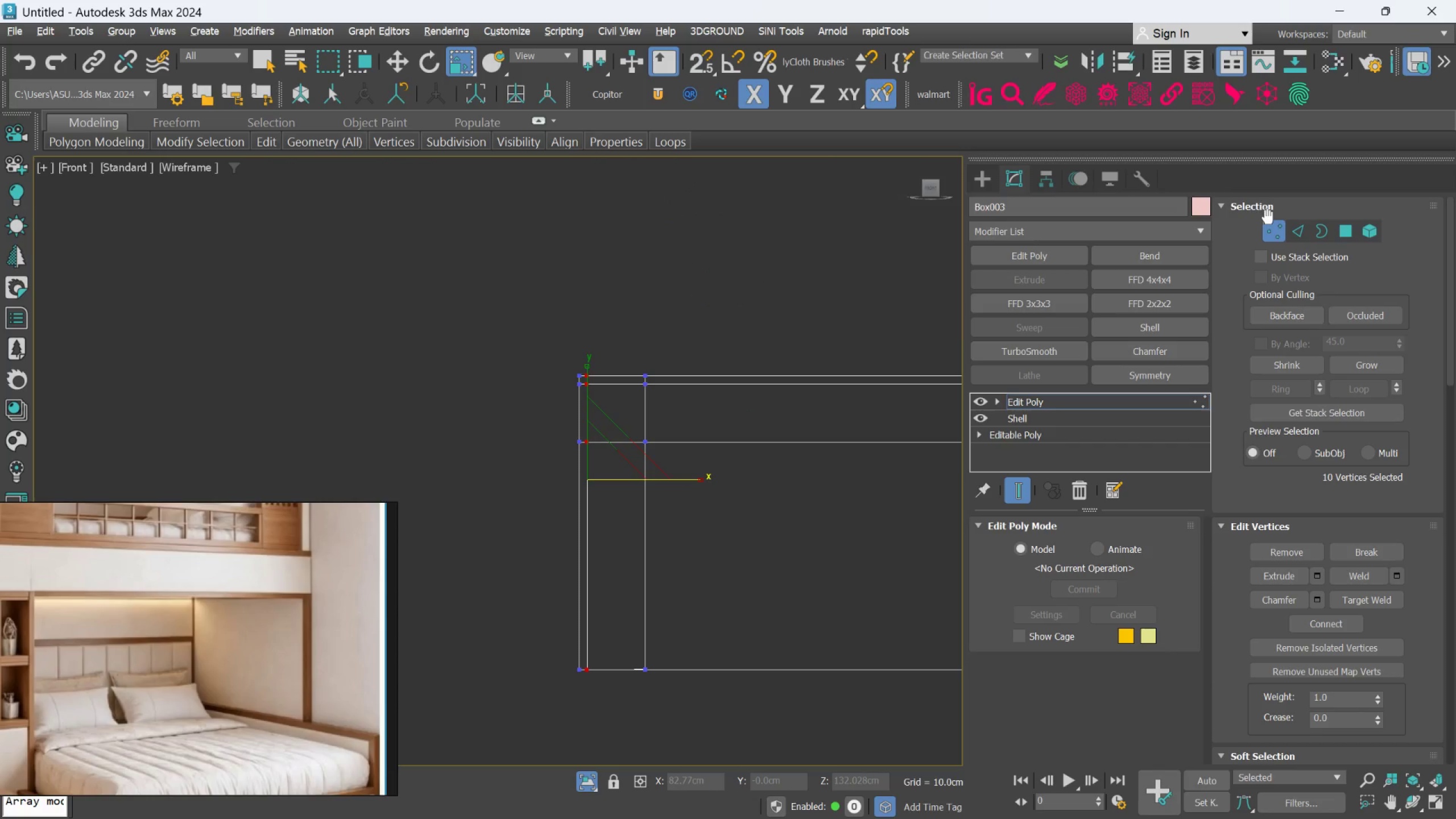 
left_click([1272, 225])
 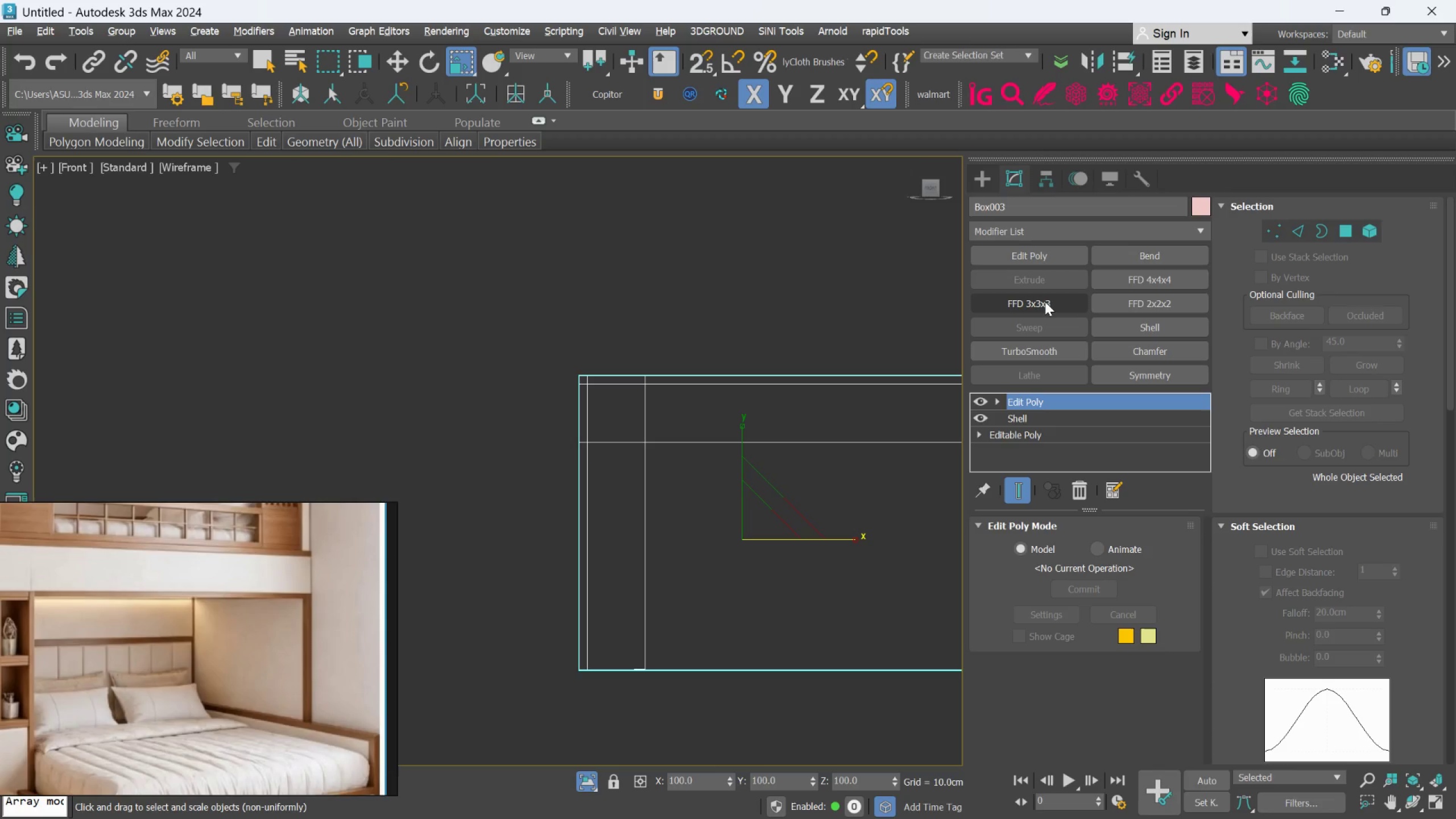 
key(Alt+AltLeft)
 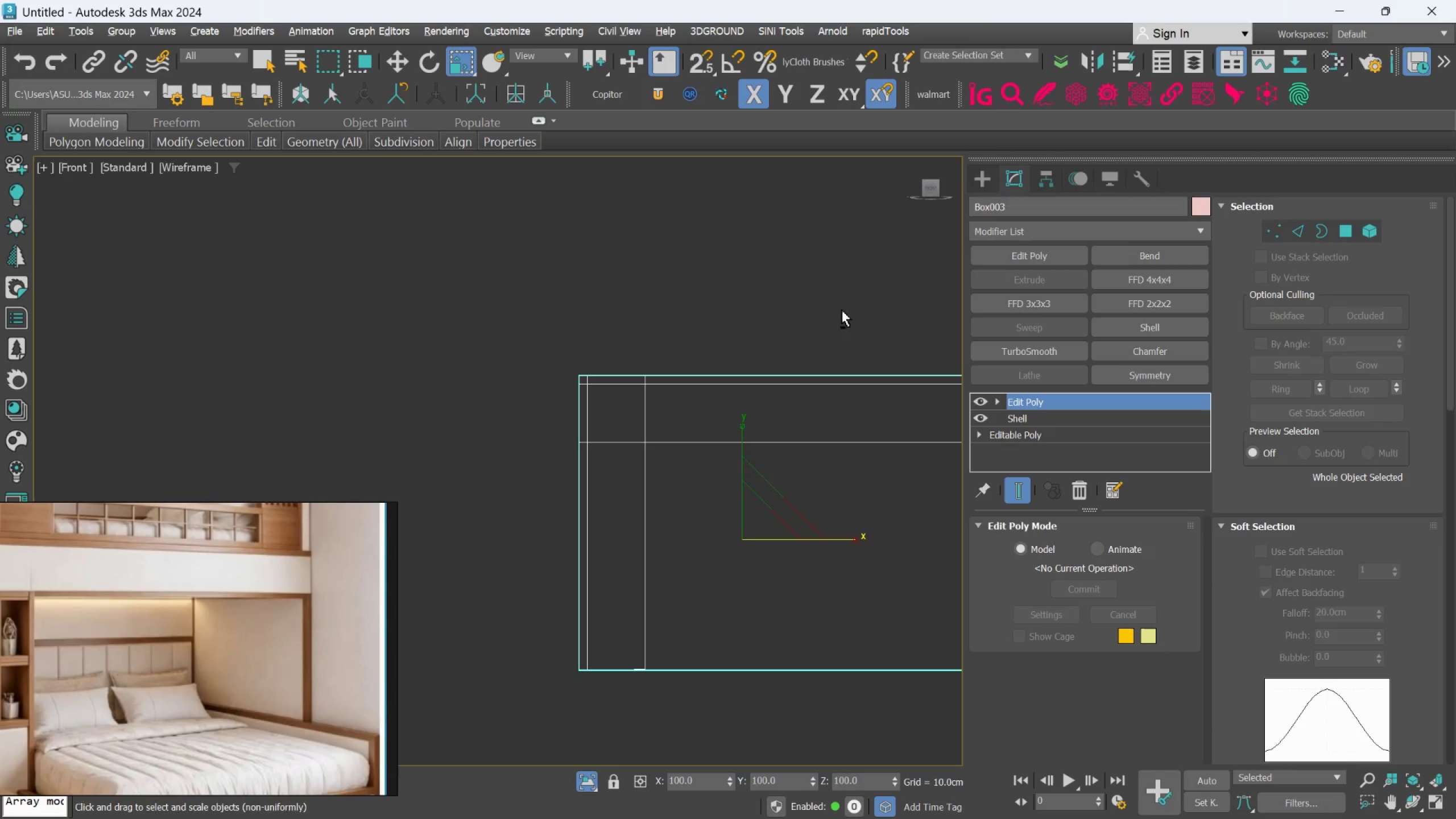 
key(Alt+C)
 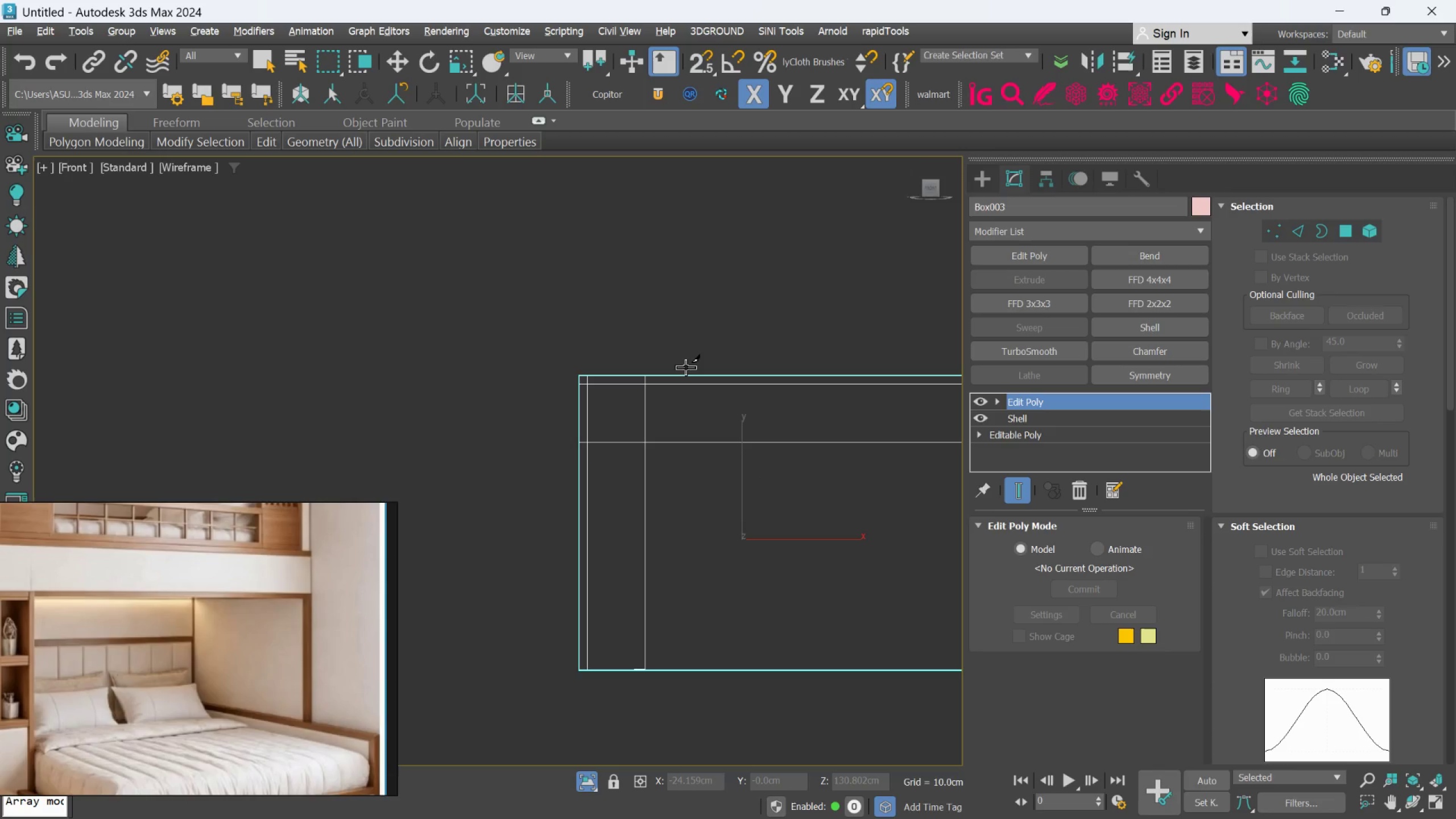 
key(Alt+AltLeft)
 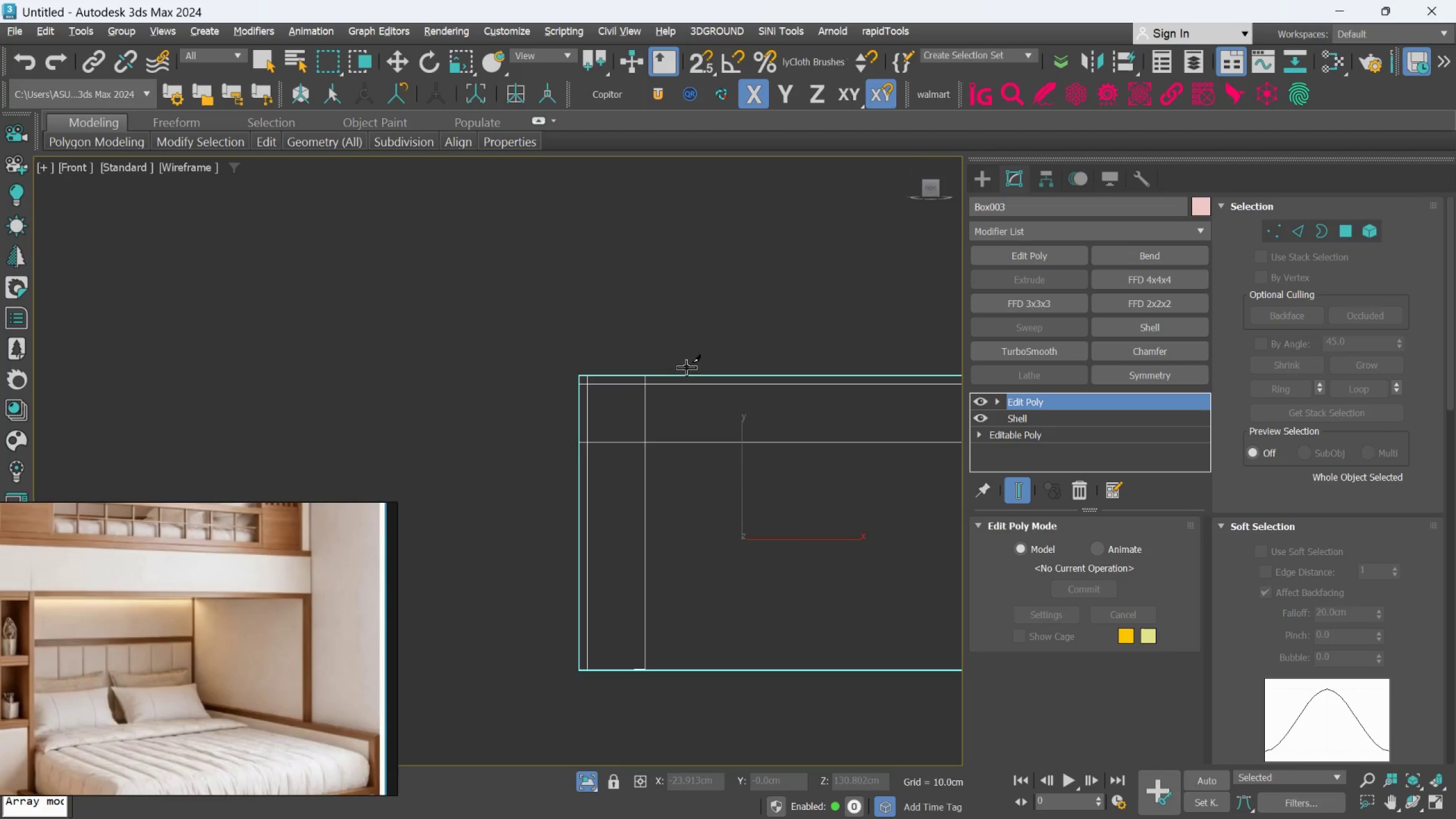 
key(Alt+C)
 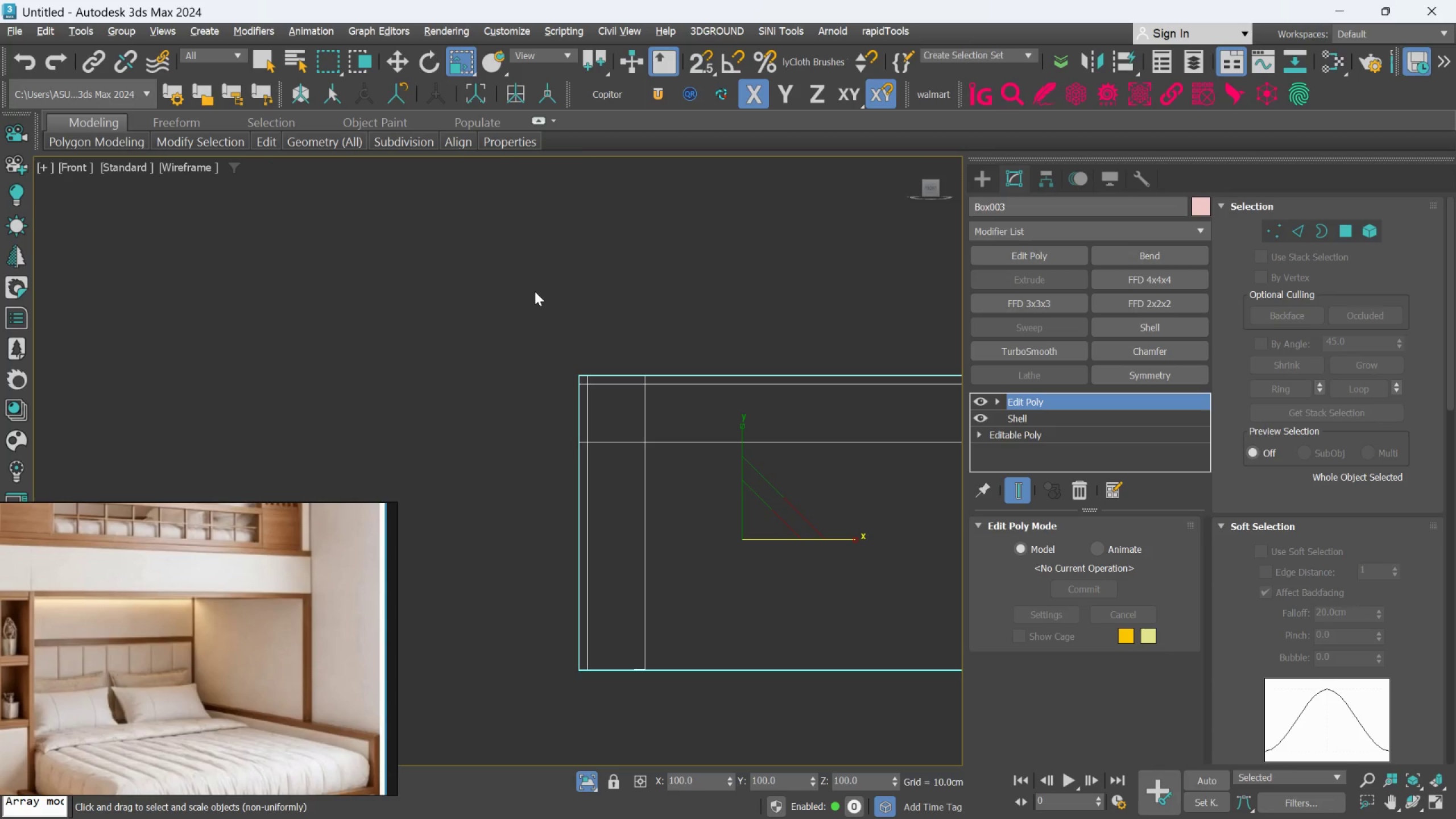 
key(F3)
 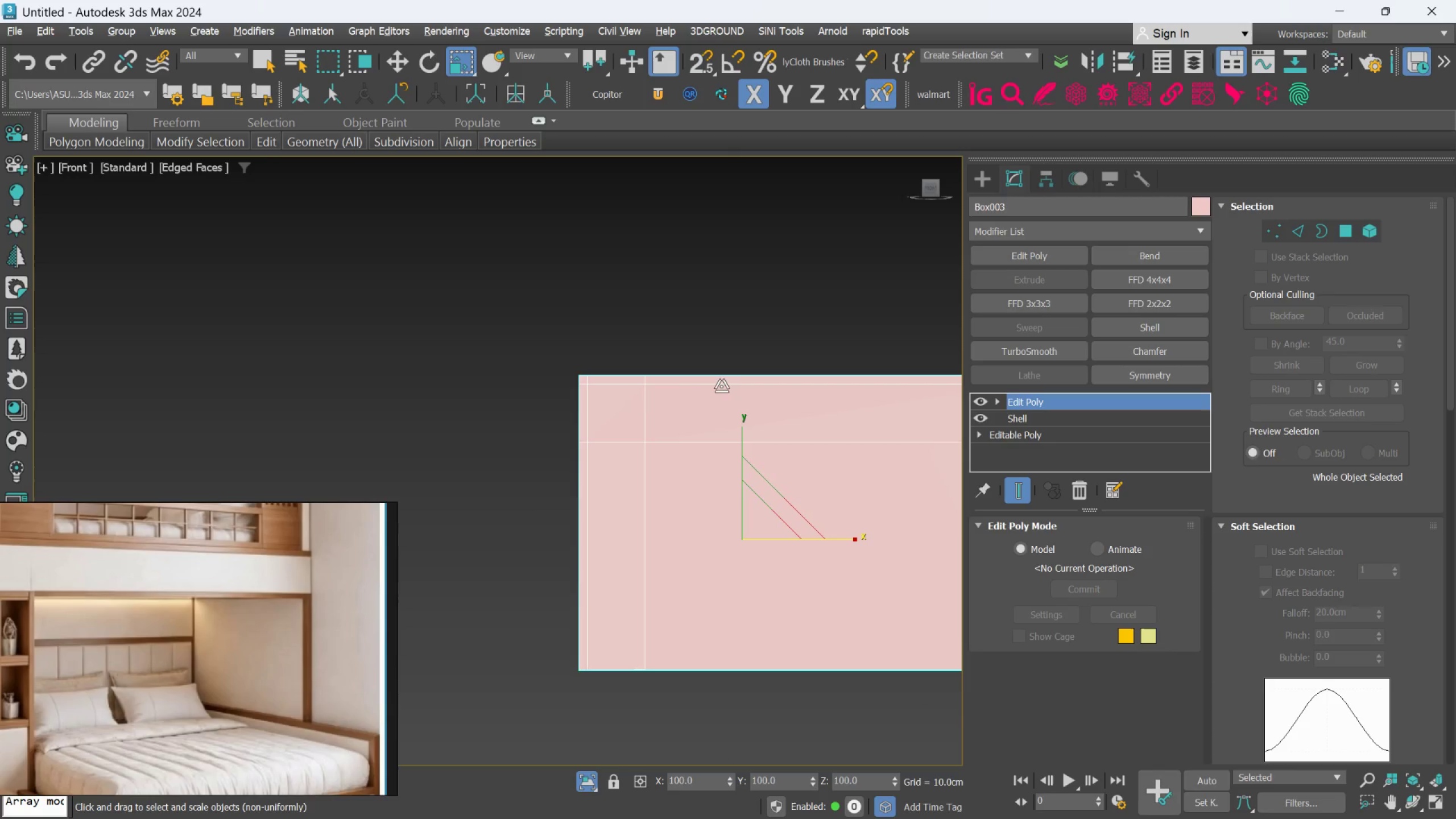 
hold_key(key=AltLeft, duration=1.89)
 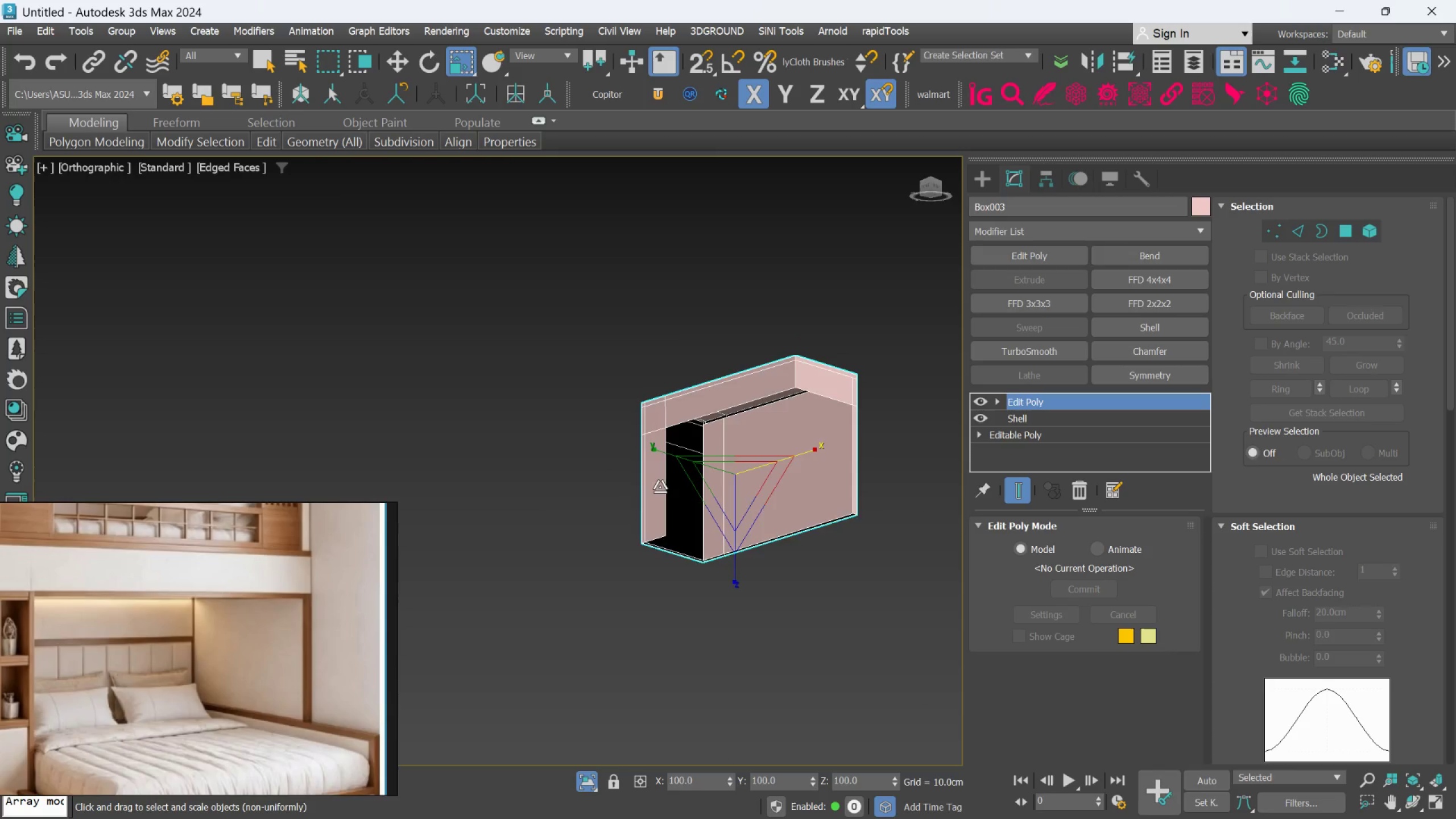 
scroll: coordinate [702, 395], scroll_direction: down, amount: 2.0
 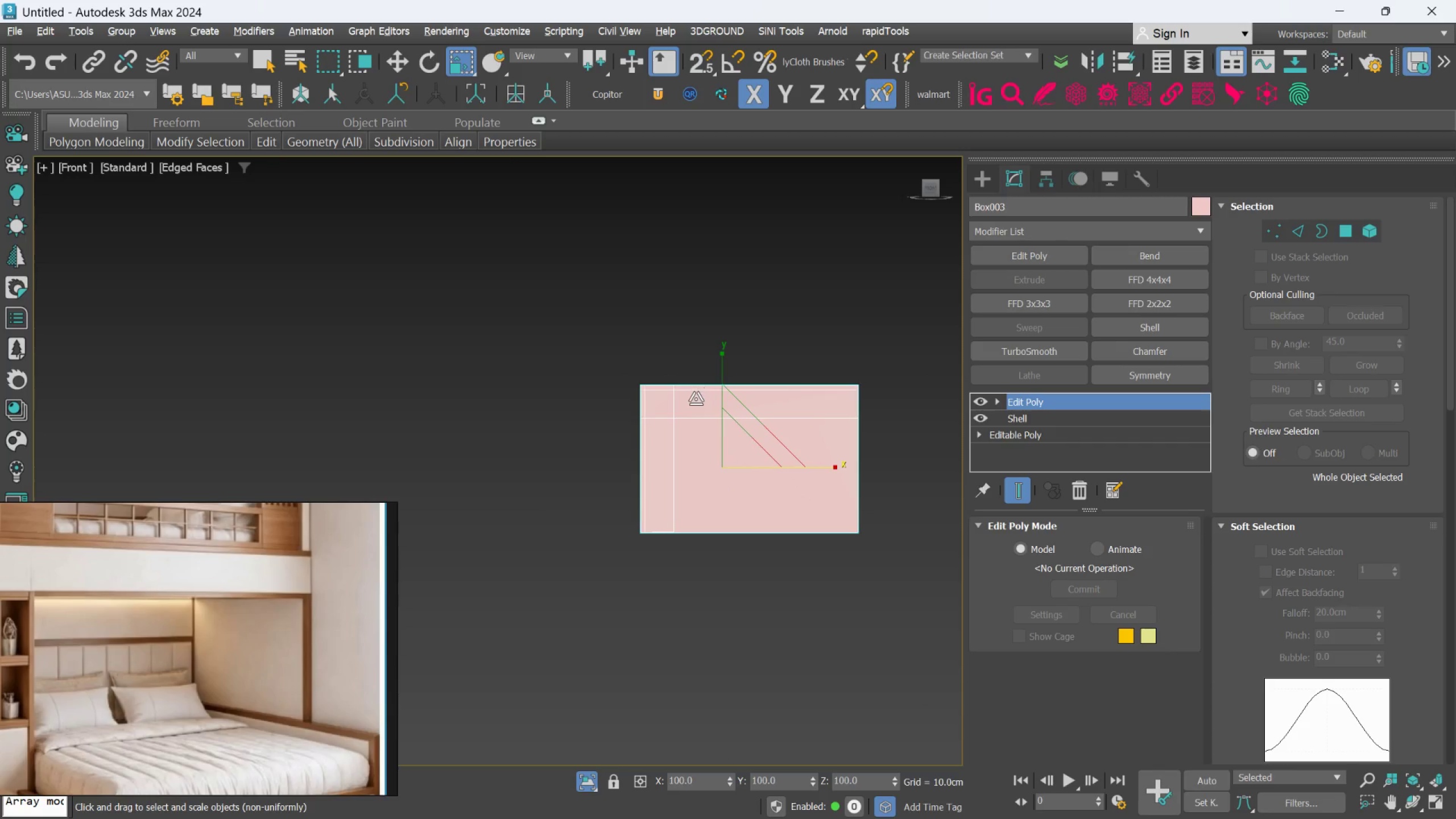 
hold_key(key=AltLeft, duration=0.98)
 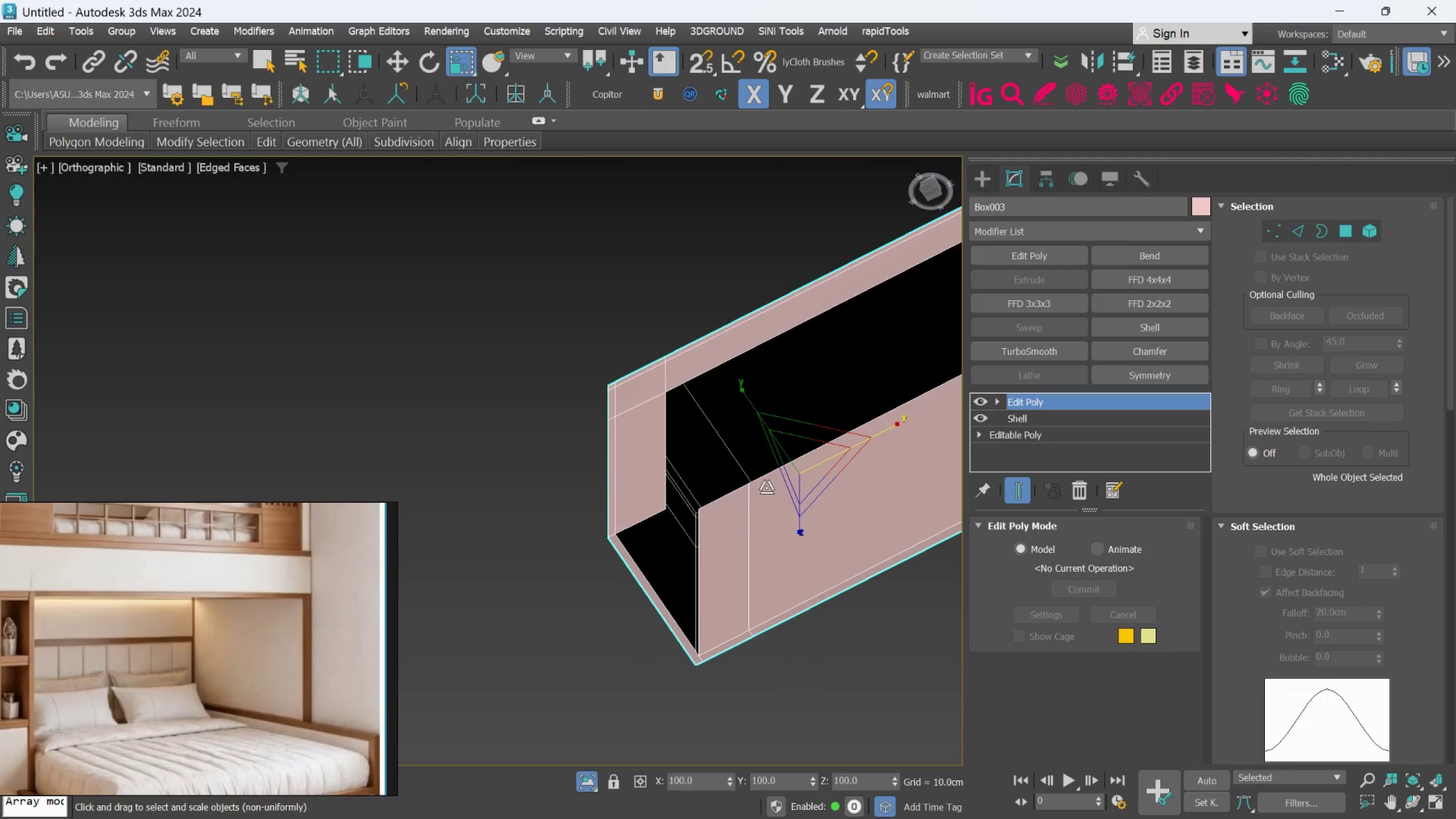 
scroll: coordinate [658, 486], scroll_direction: up, amount: 2.0
 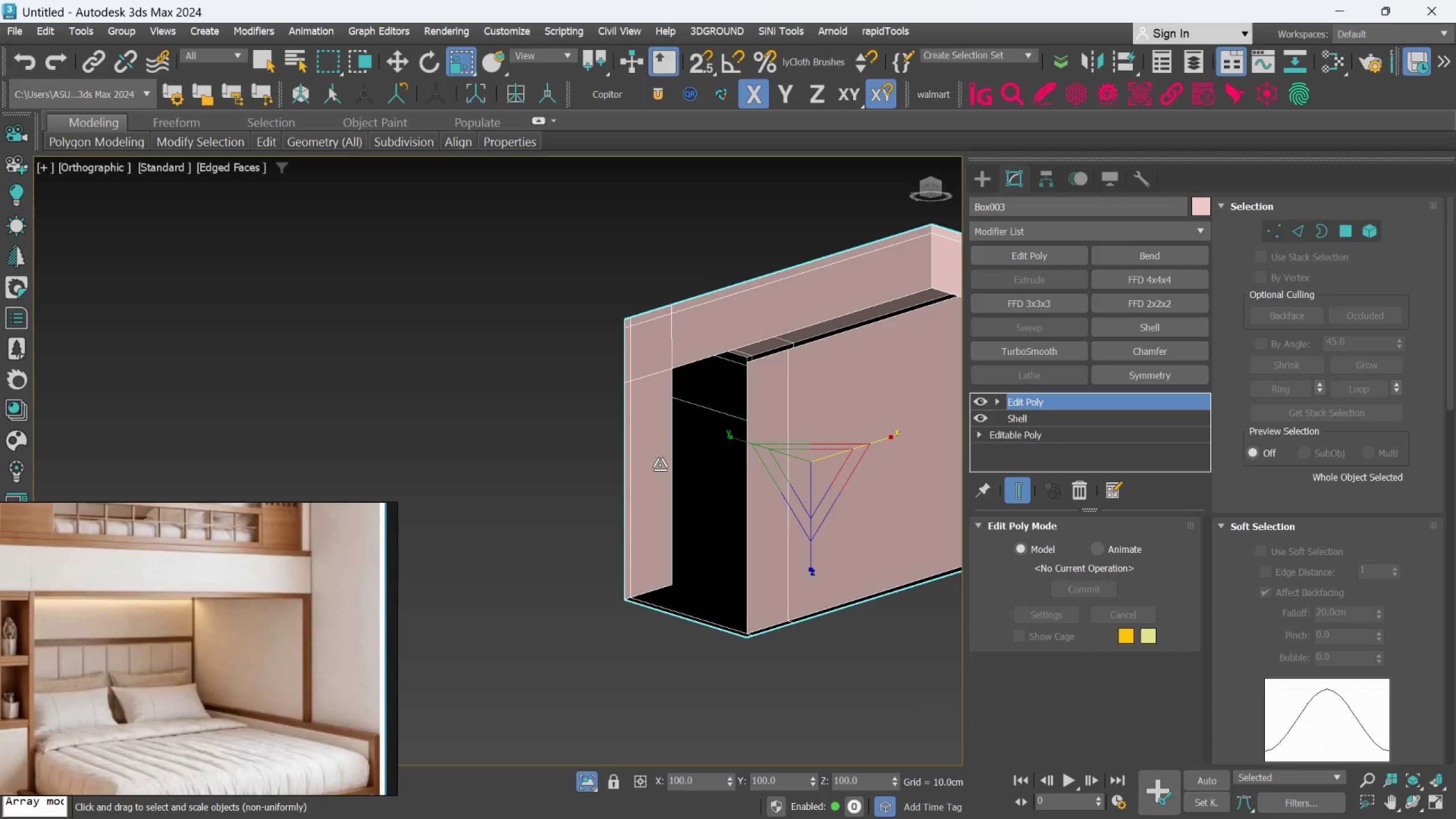 
hold_key(key=AltLeft, duration=1.36)
 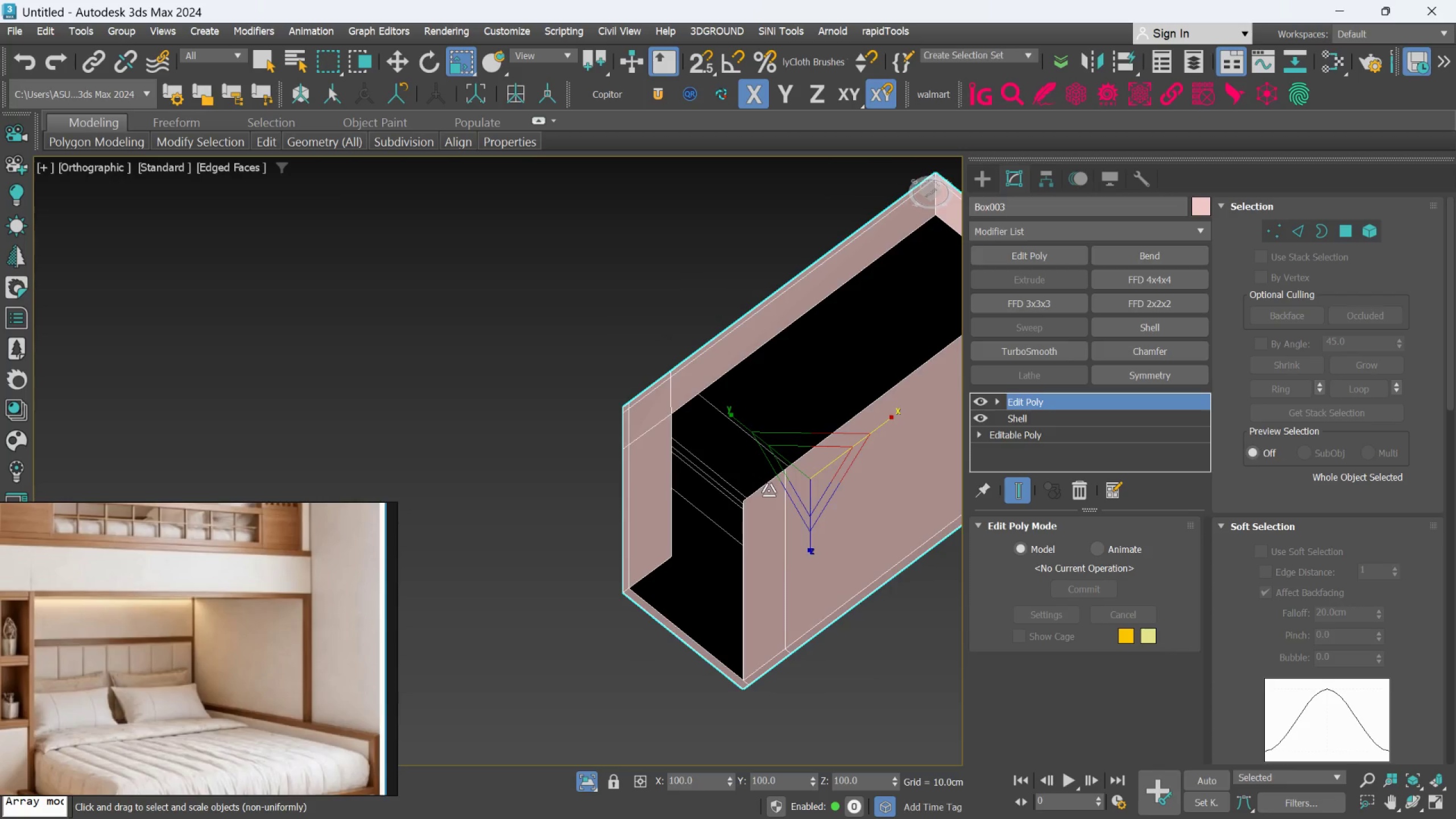 
hold_key(key=AltLeft, duration=0.47)
 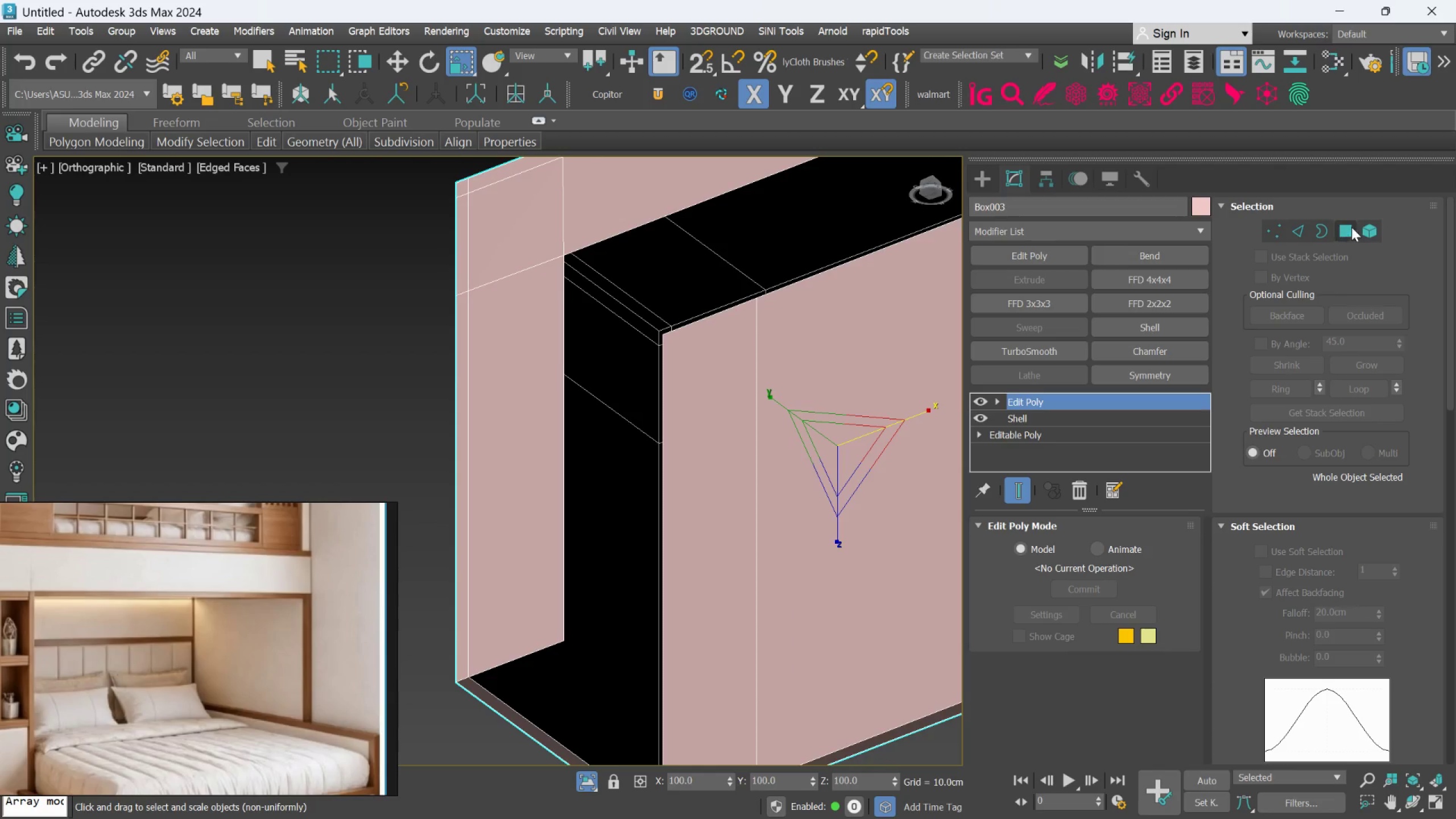 
scroll: coordinate [771, 490], scroll_direction: up, amount: 2.0
 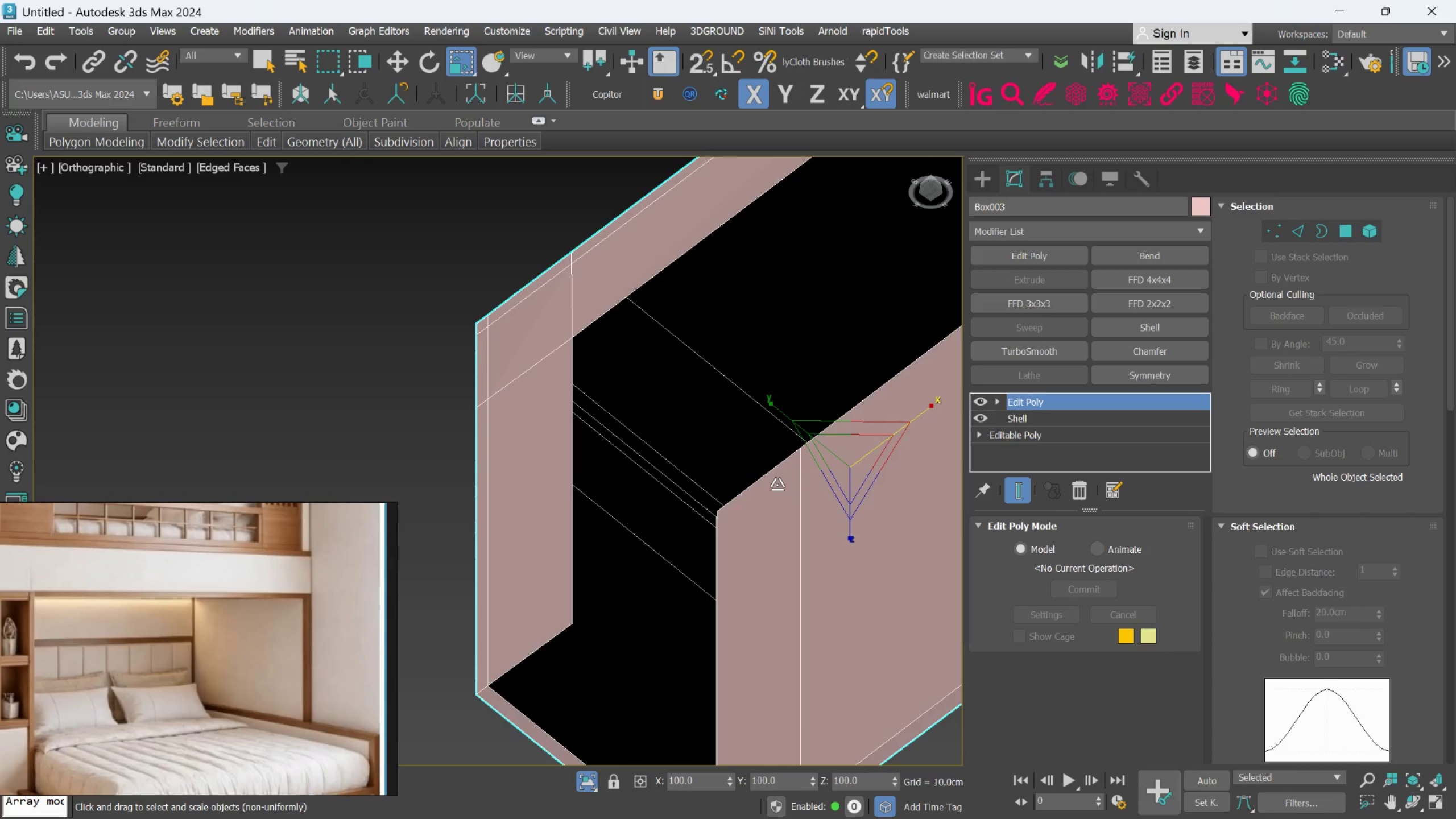 
left_click_drag(start_coordinate=[1347, 228], to_coordinate=[1341, 231])
 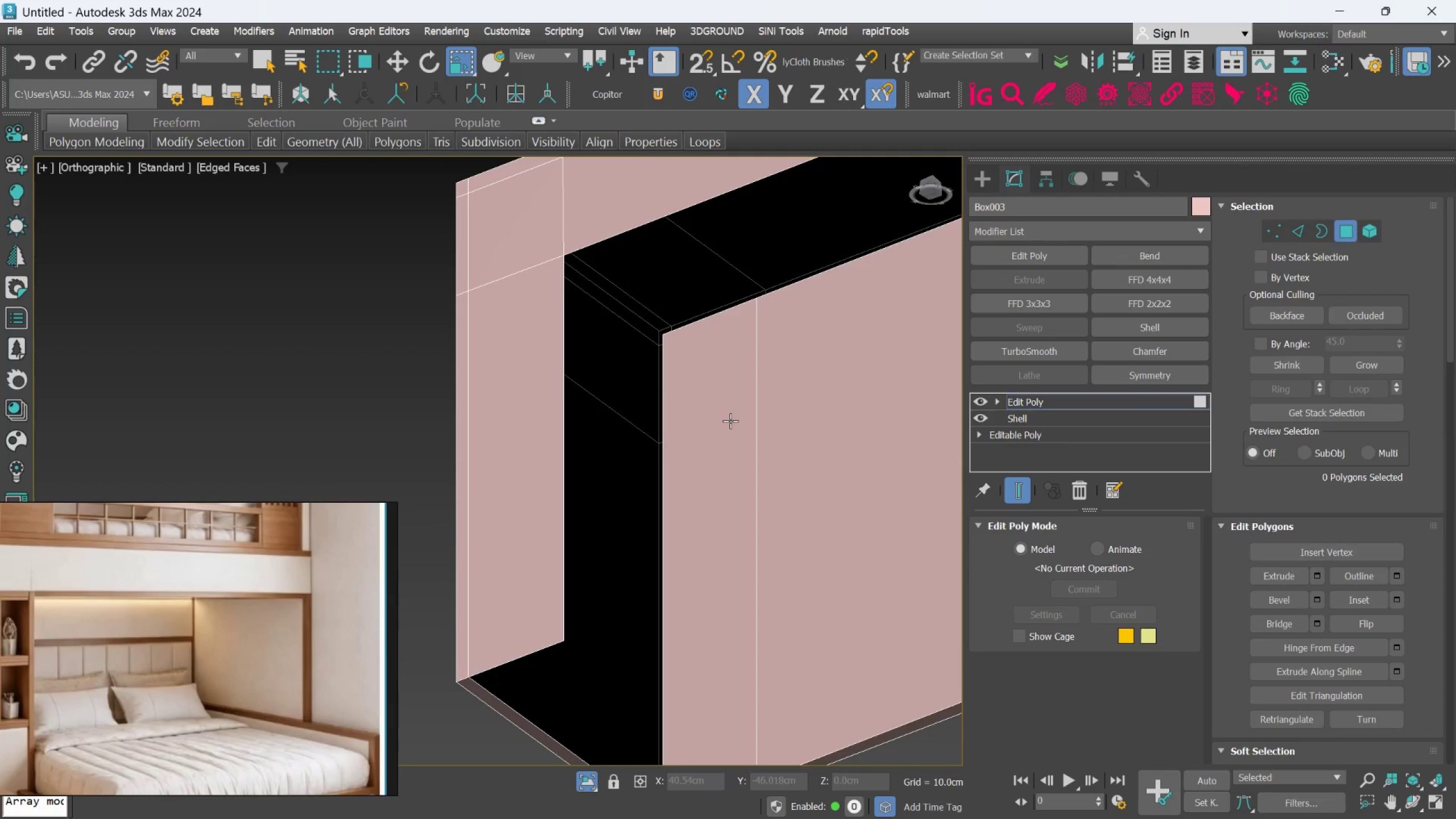 
left_click([730, 421])
 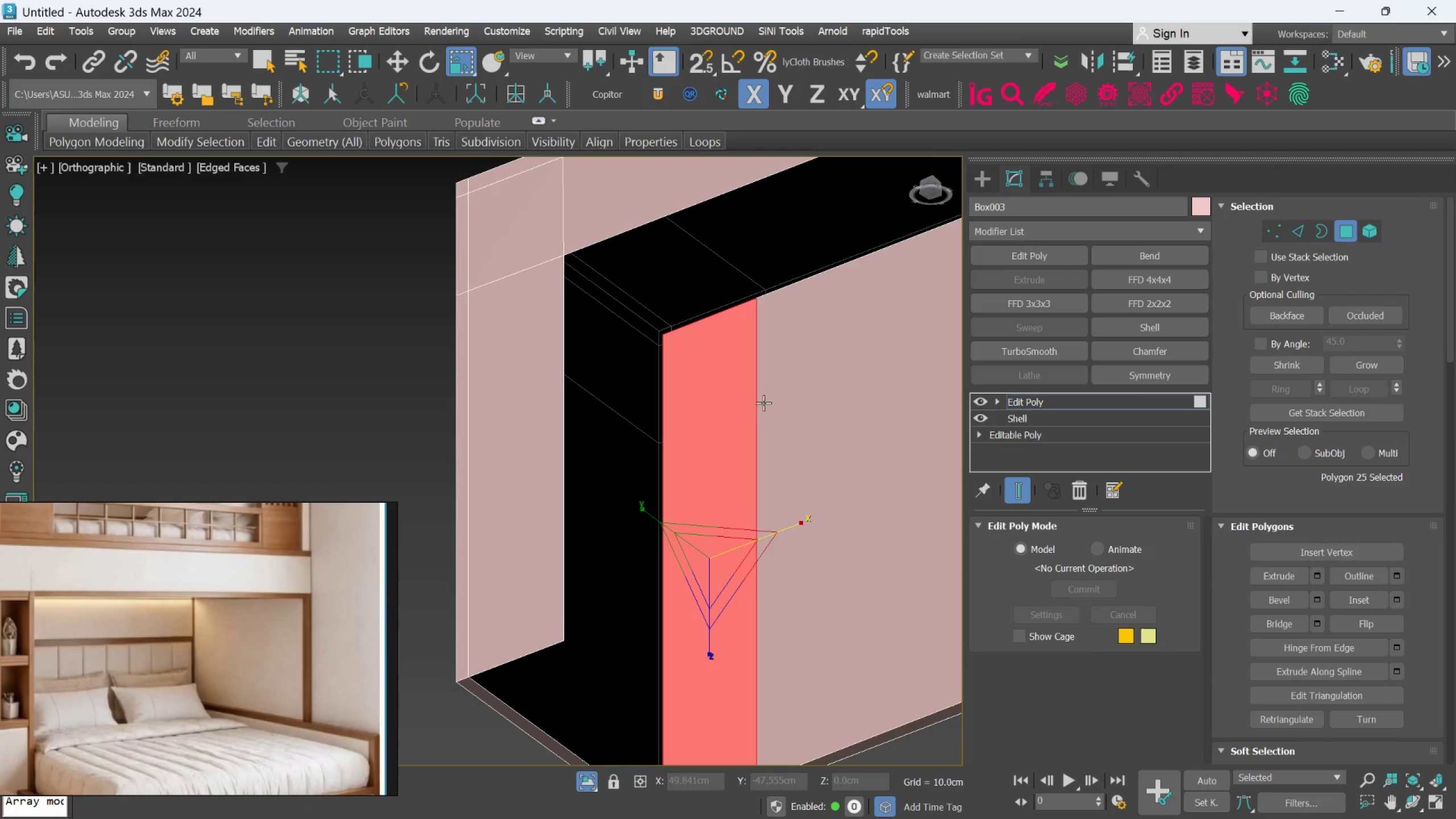 
key(Delete)
 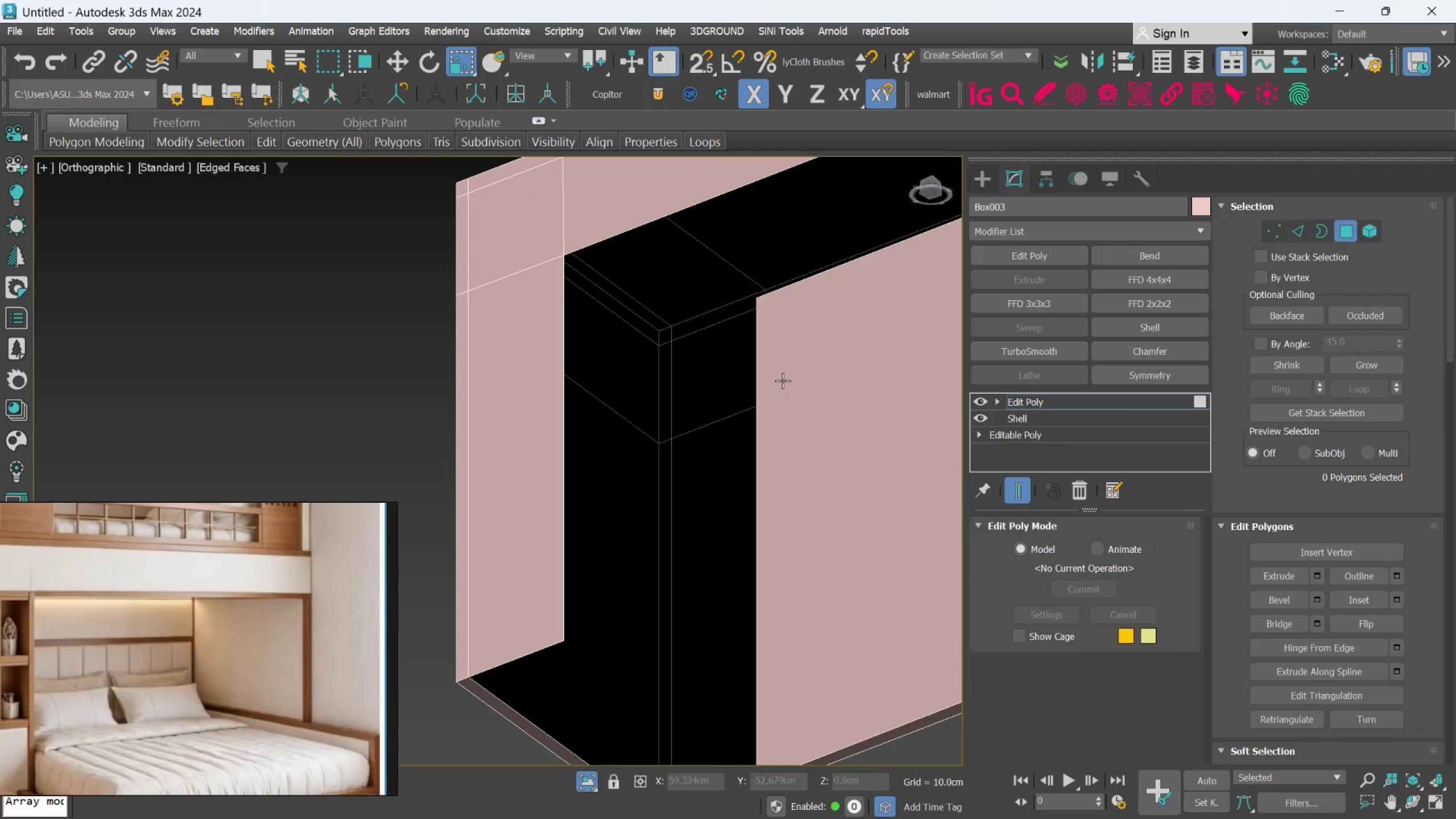 
scroll: coordinate [783, 379], scroll_direction: down, amount: 1.0
 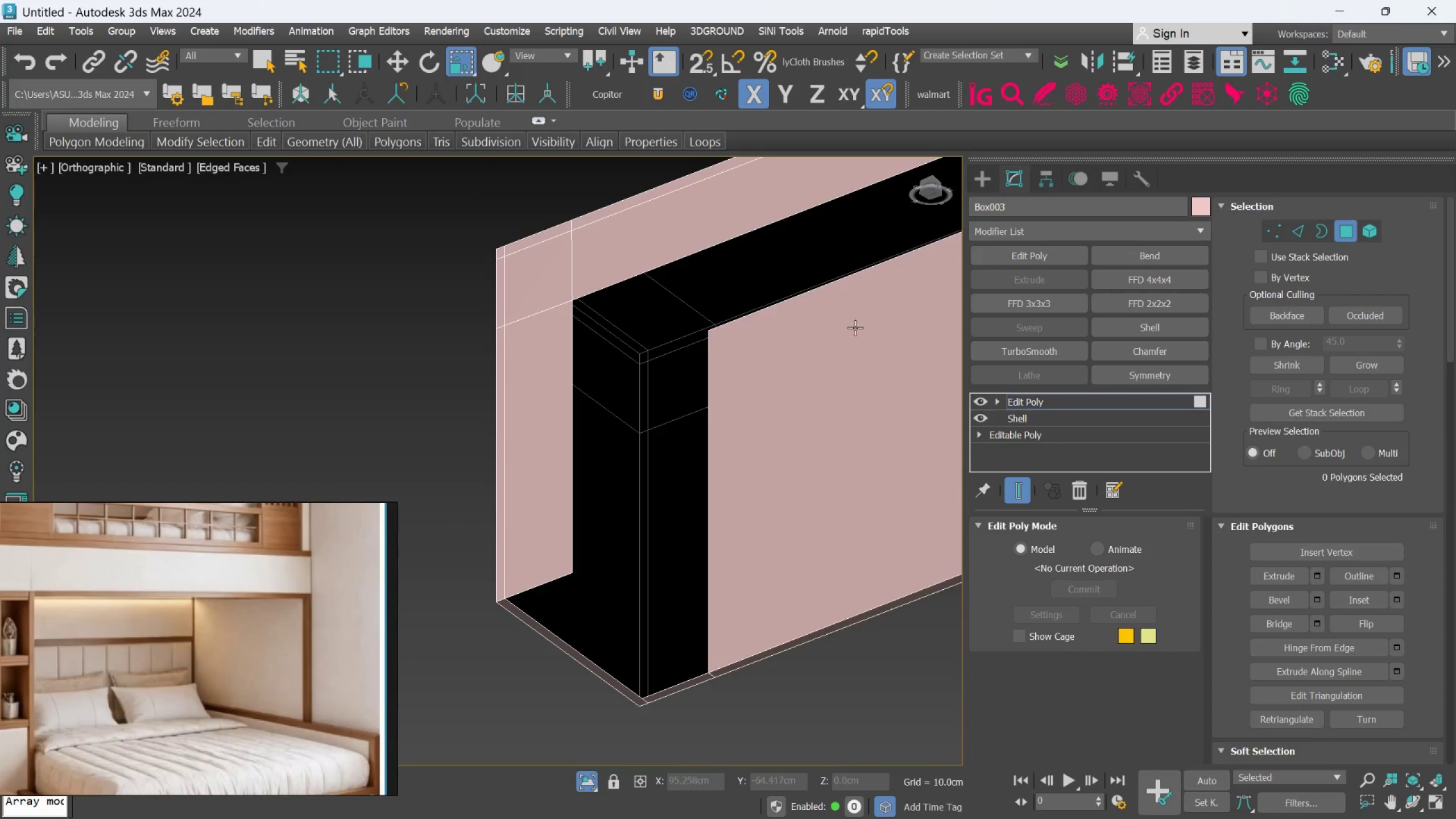 
left_click([1289, 226])
 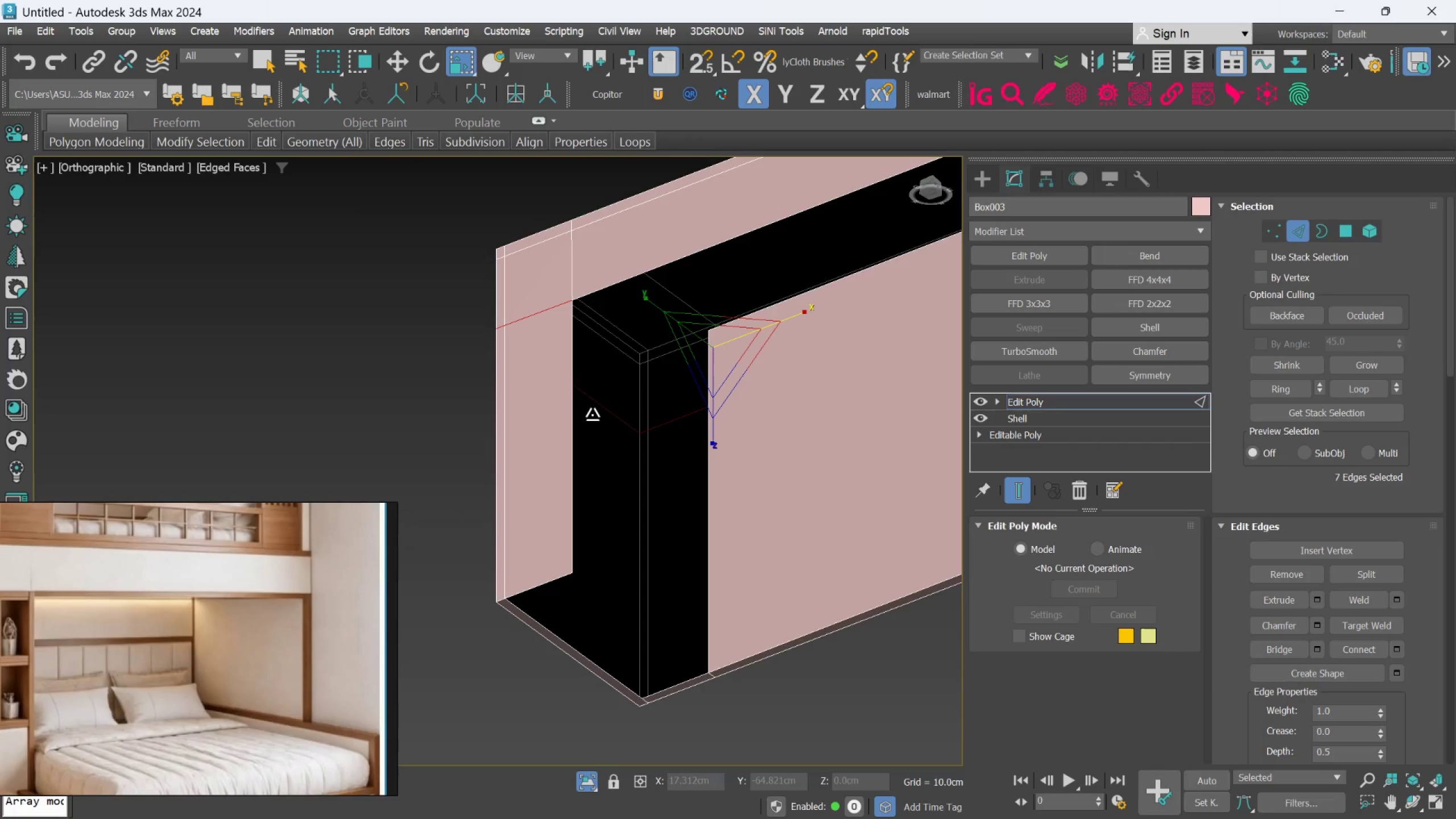 
key(Q)
 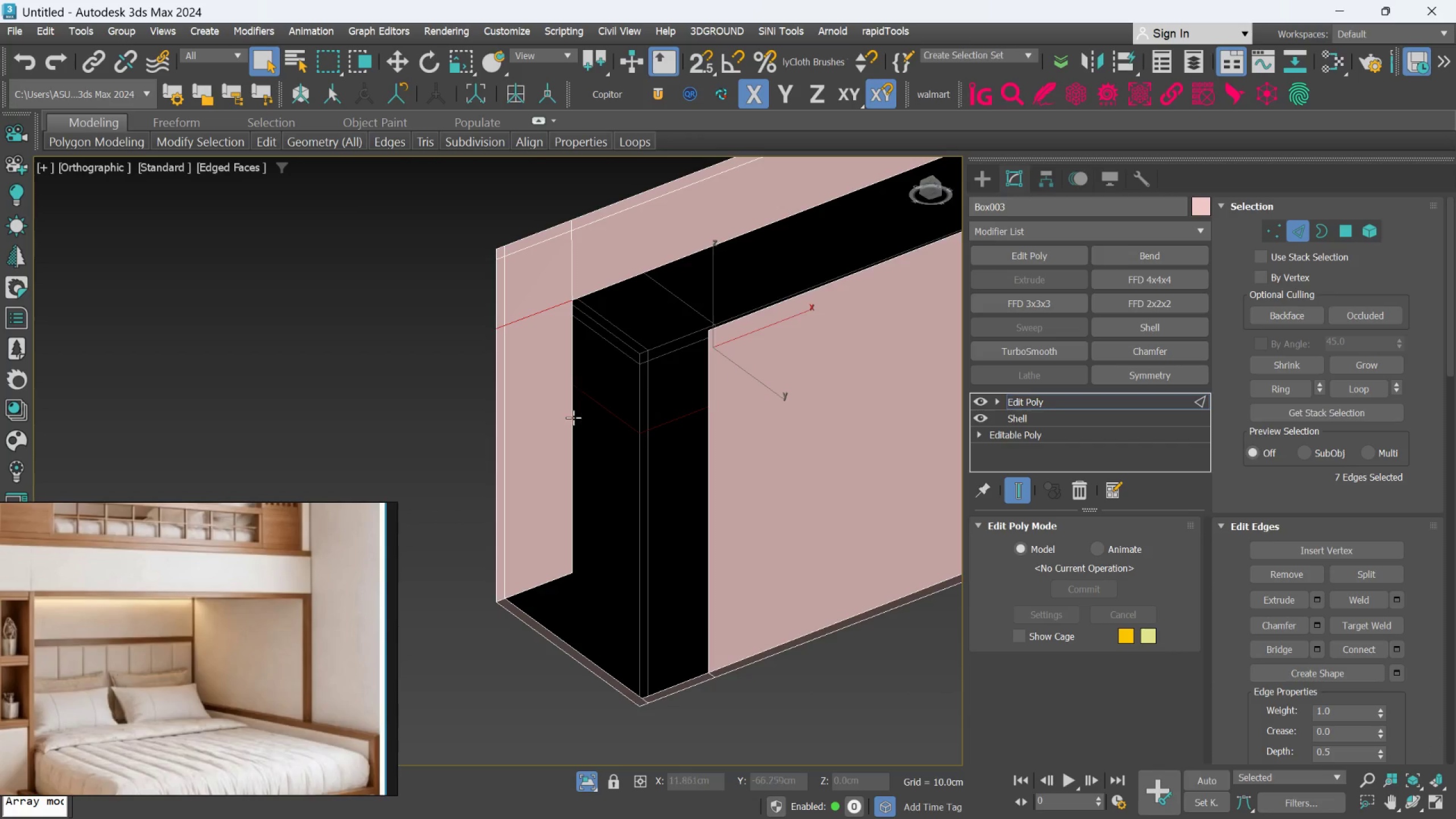 
left_click([572, 417])
 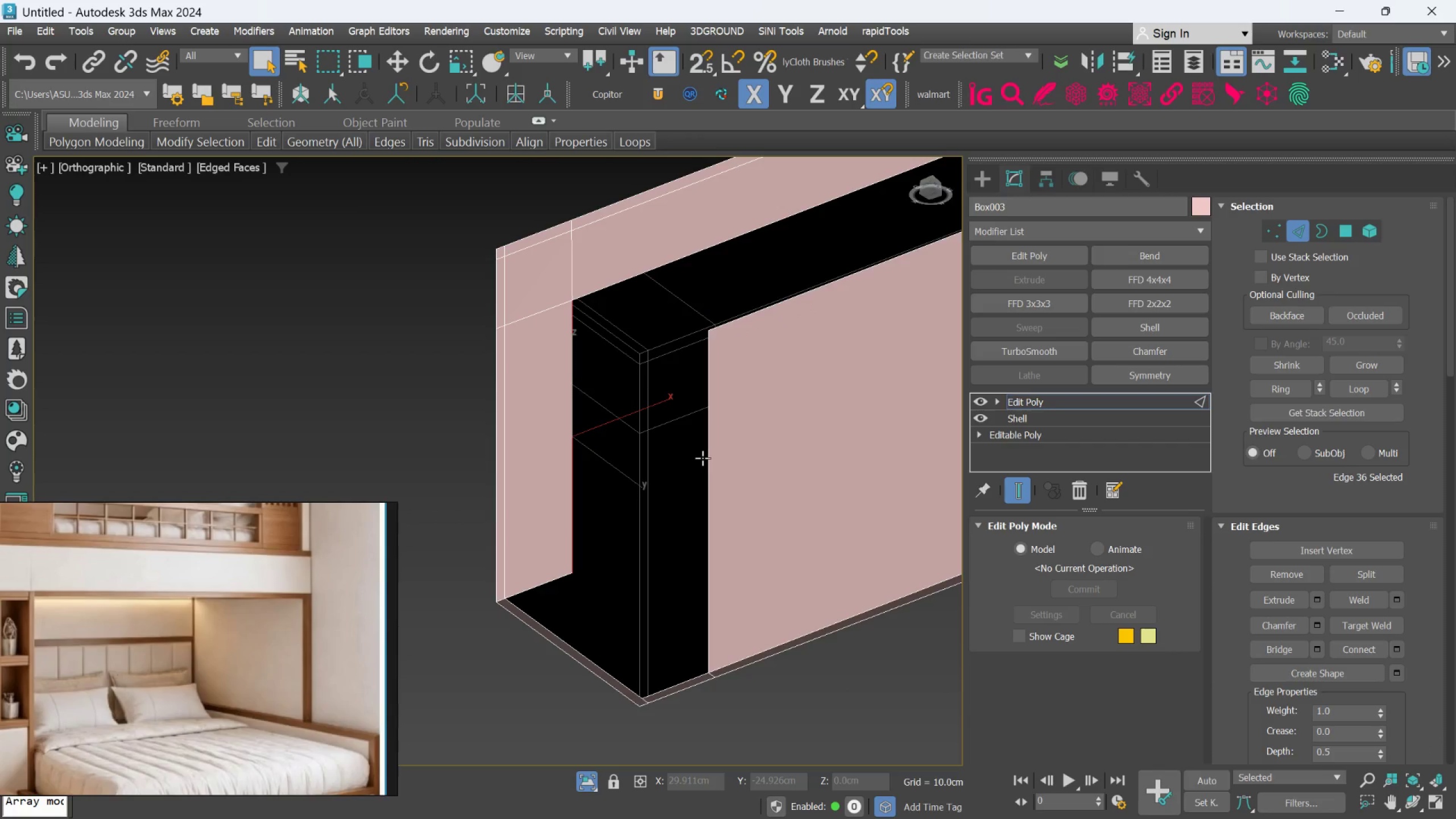 
hold_key(key=ControlLeft, duration=1.22)
left_click([705, 456])
 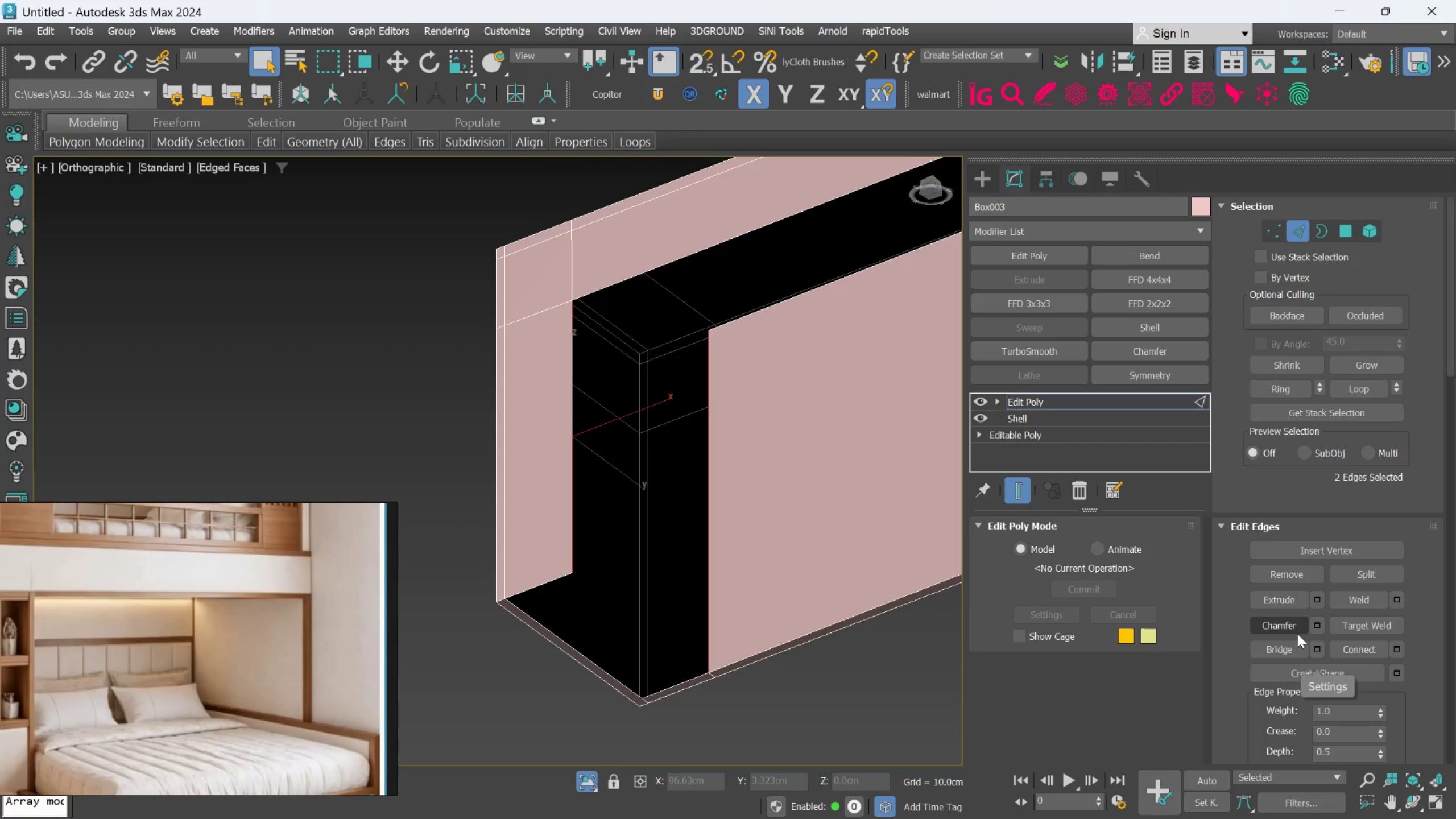 
left_click([1289, 644])
 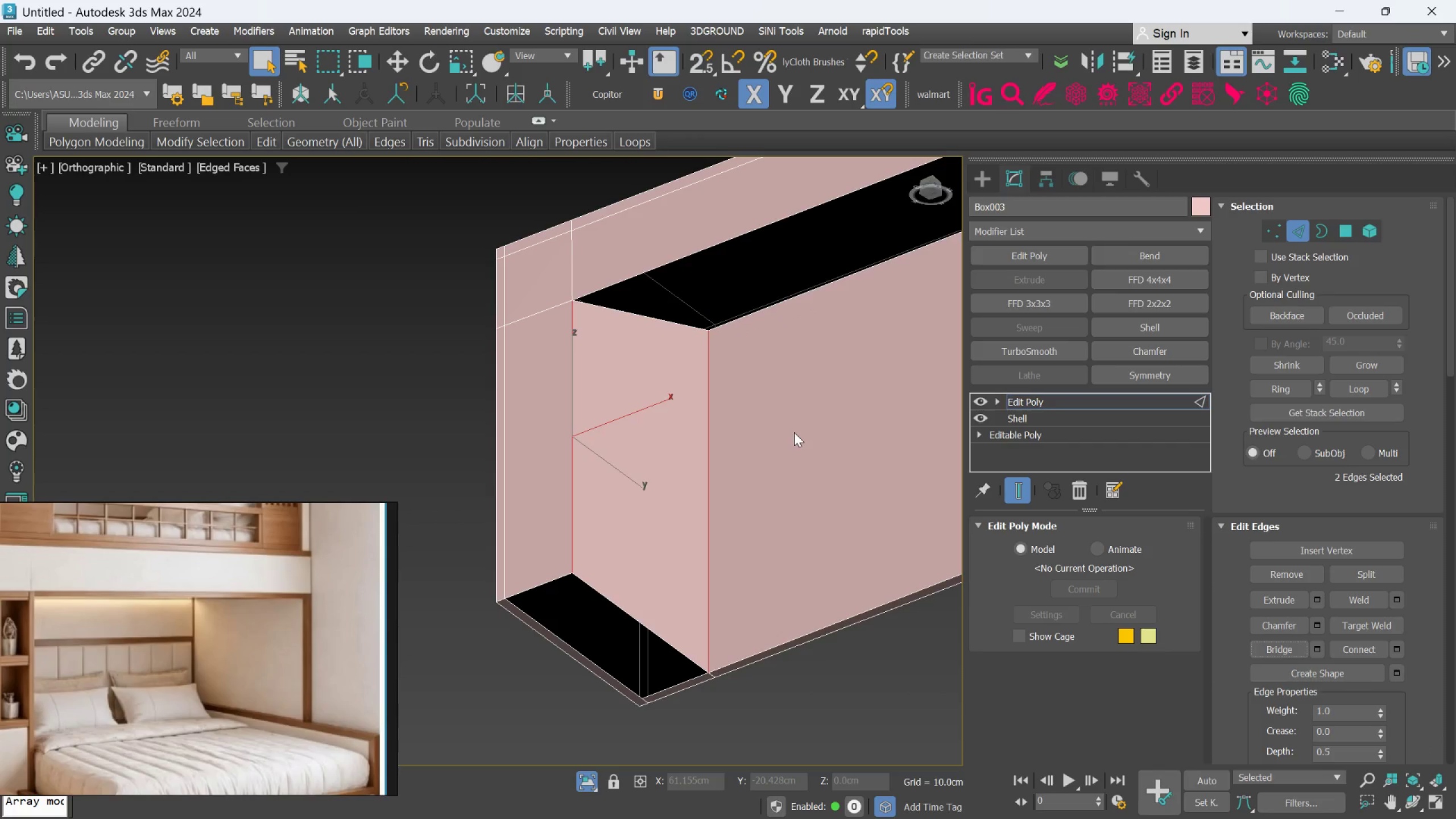 
key(Control+Z)
 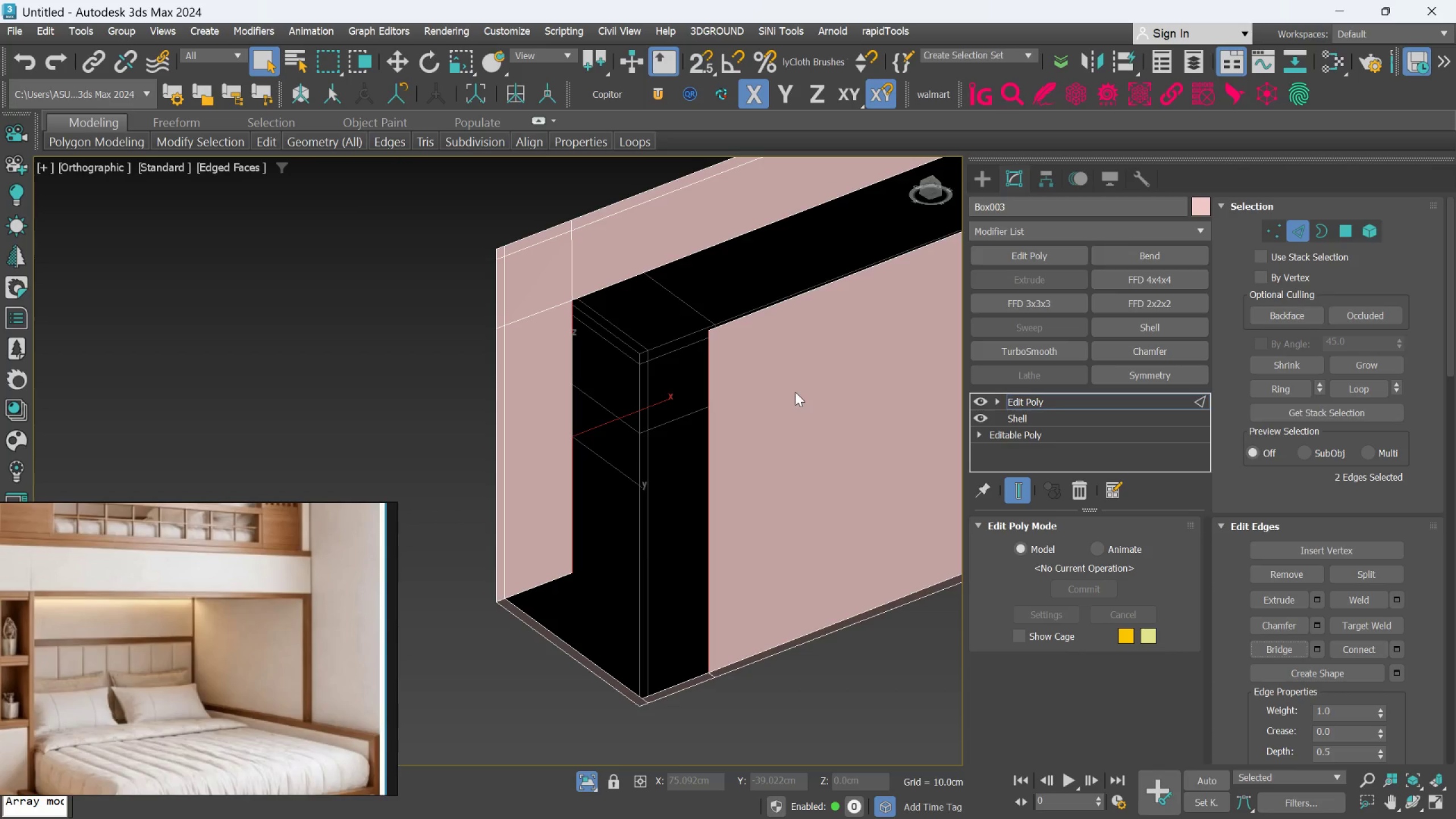 
scroll: coordinate [838, 274], scroll_direction: down, amount: 2.0
 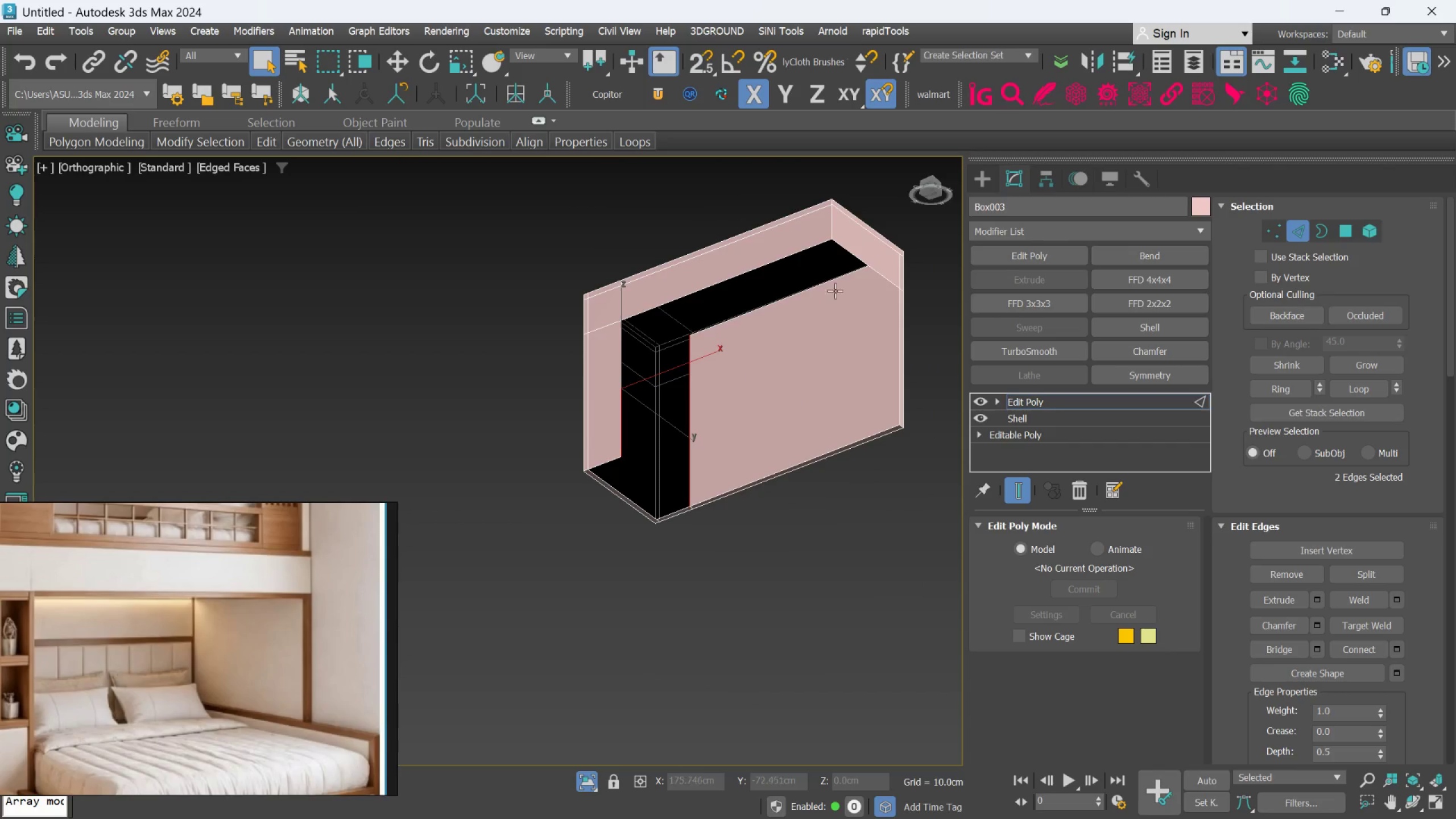 
scroll: coordinate [873, 281], scroll_direction: up, amount: 2.0
 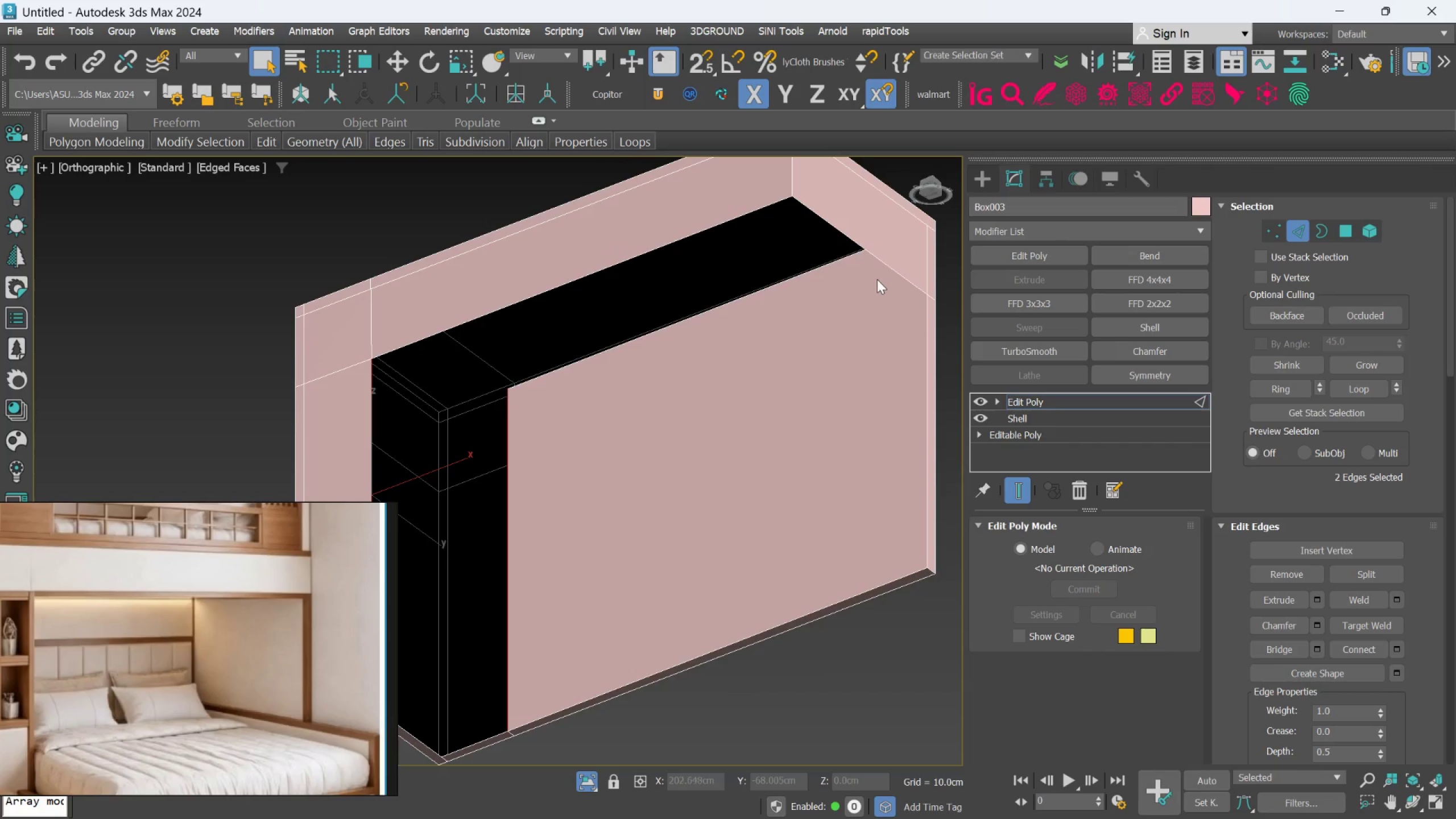 
scroll: coordinate [879, 279], scroll_direction: down, amount: 1.0
 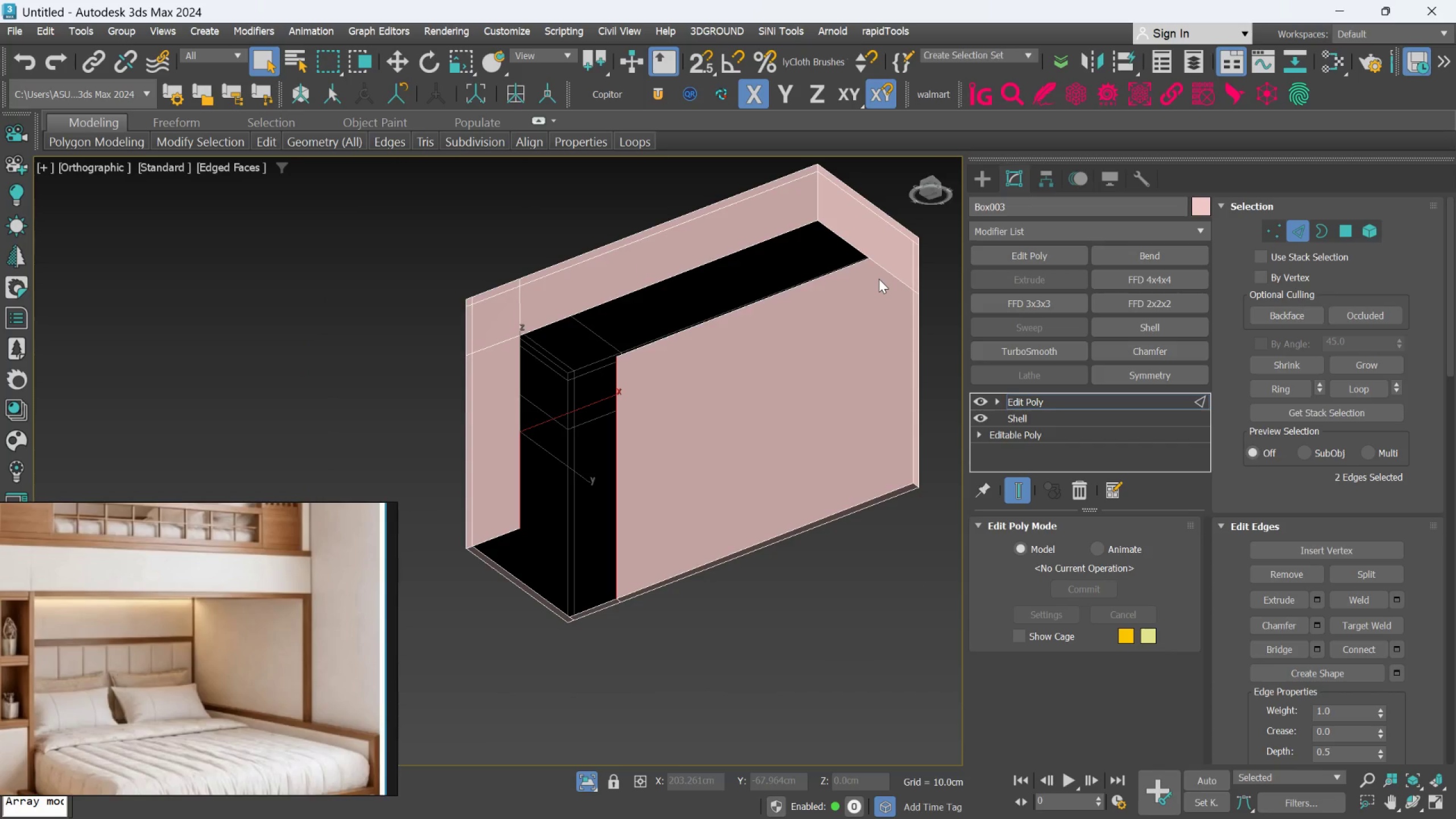 
hold_key(key=AltLeft, duration=0.69)
scroll: coordinate [932, 283], scroll_direction: down, amount: 1.0
 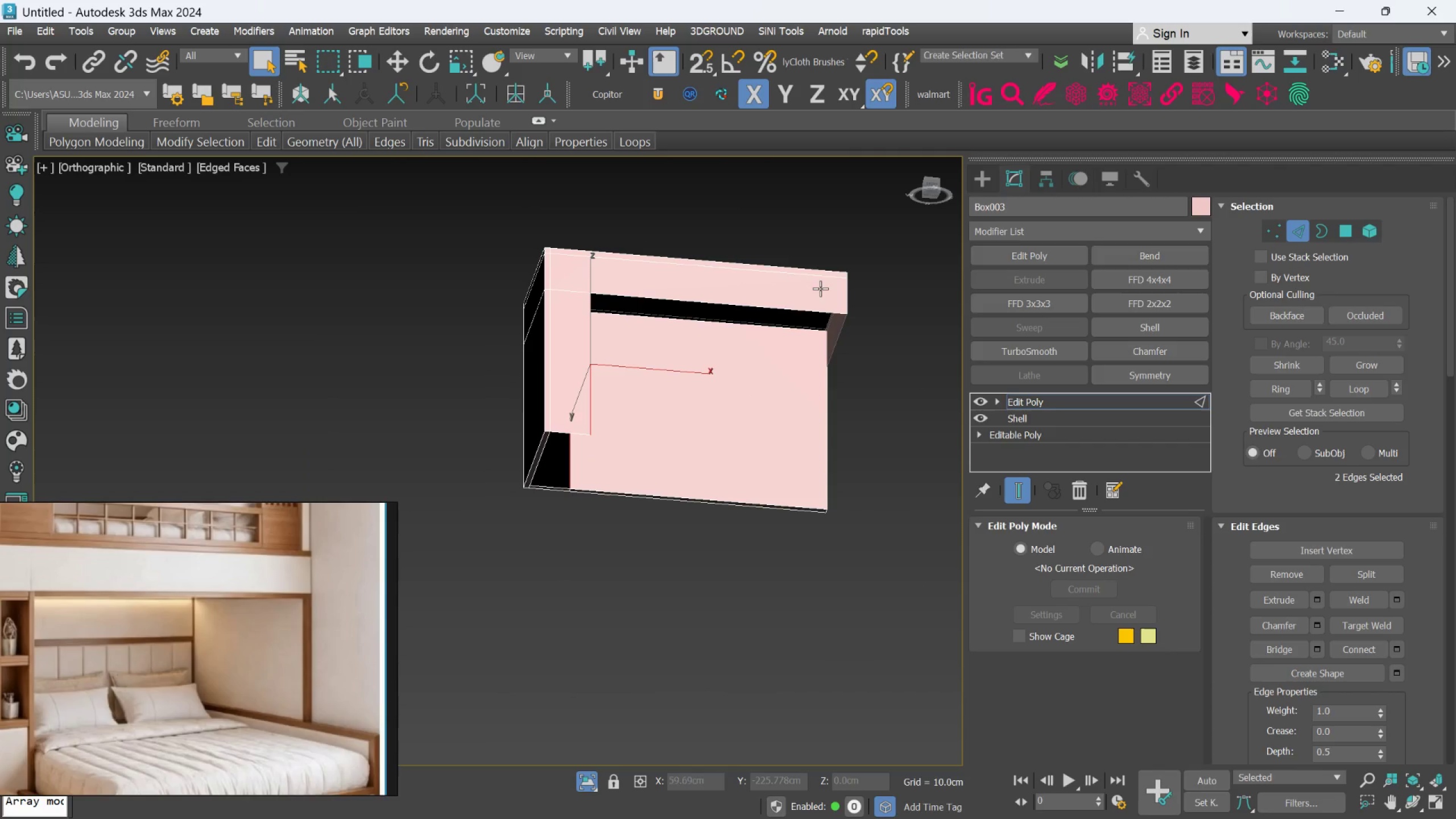 
hold_key(key=AltLeft, duration=0.47)
 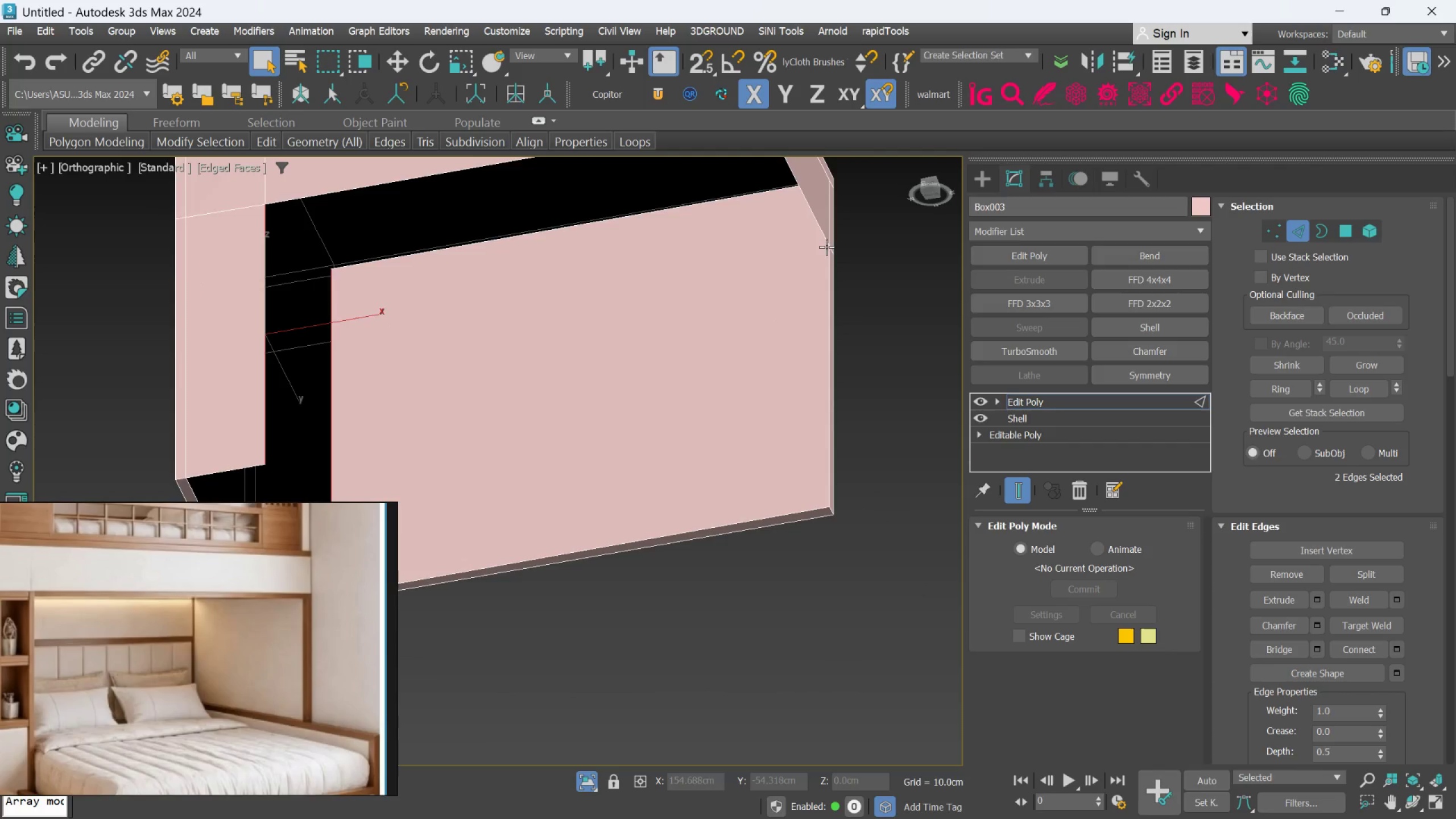 
scroll: coordinate [831, 239], scroll_direction: up, amount: 4.0
 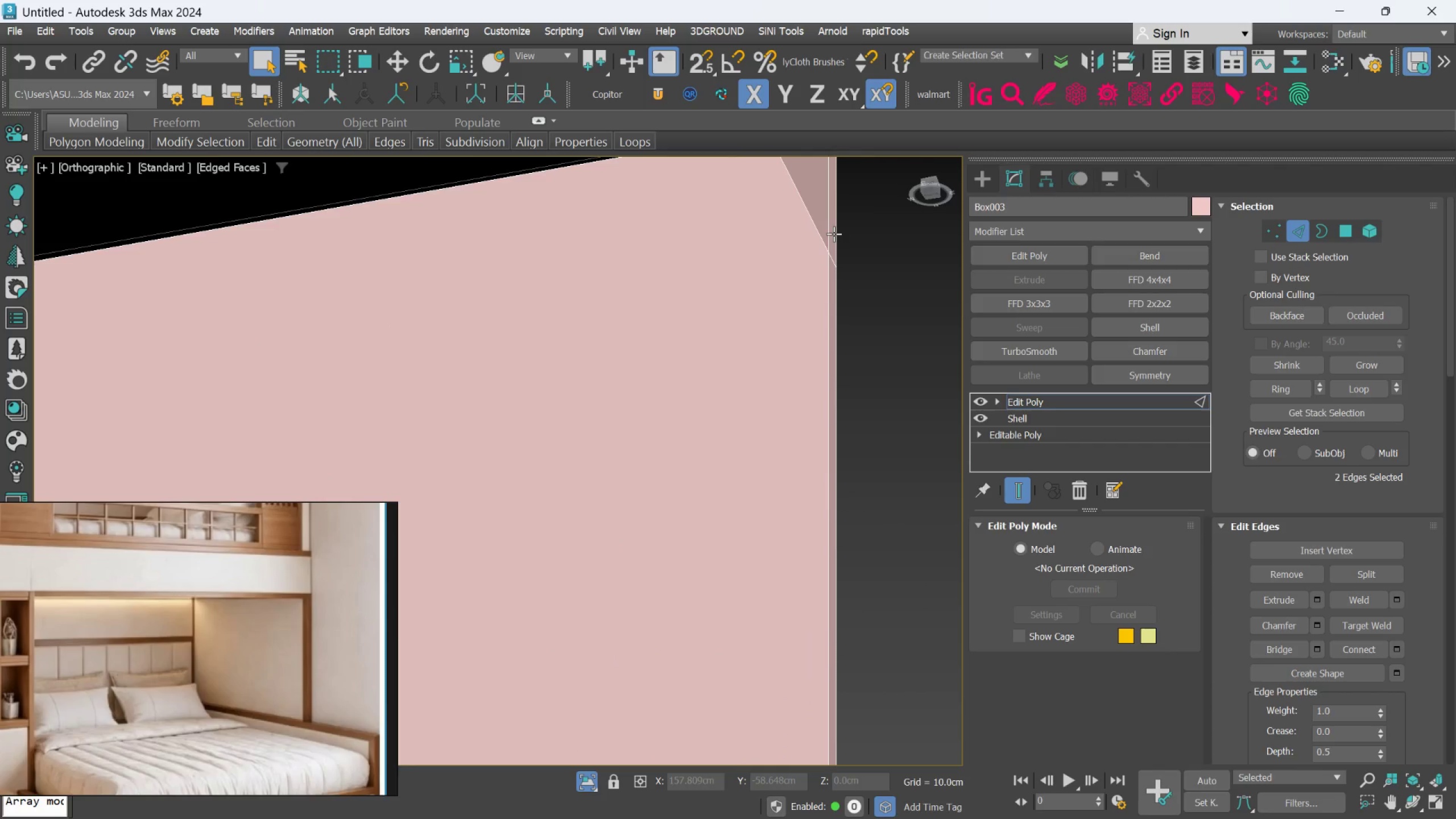 
hold_key(key=AltLeft, duration=0.38)
 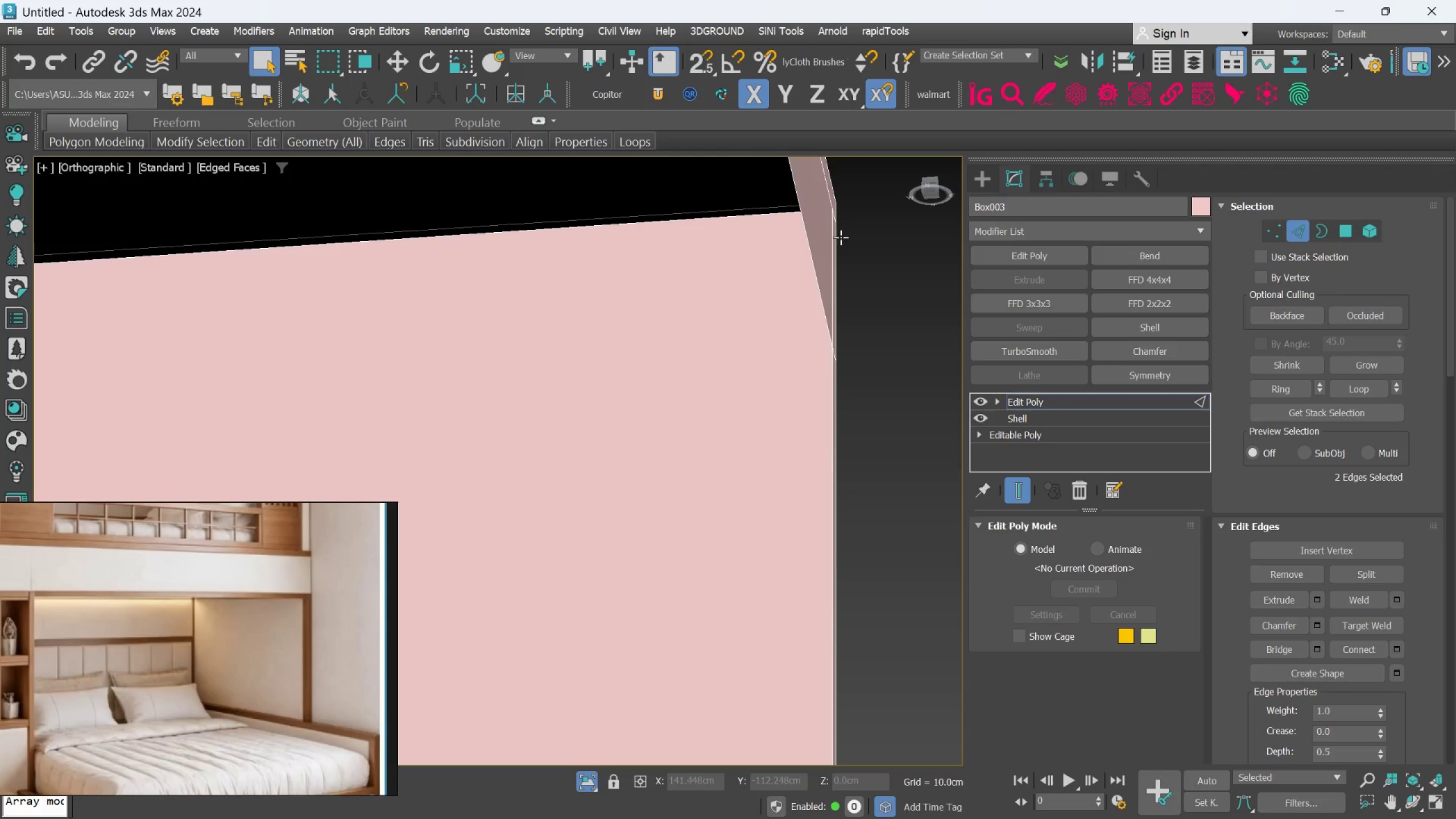 
key(Alt+AltLeft)
 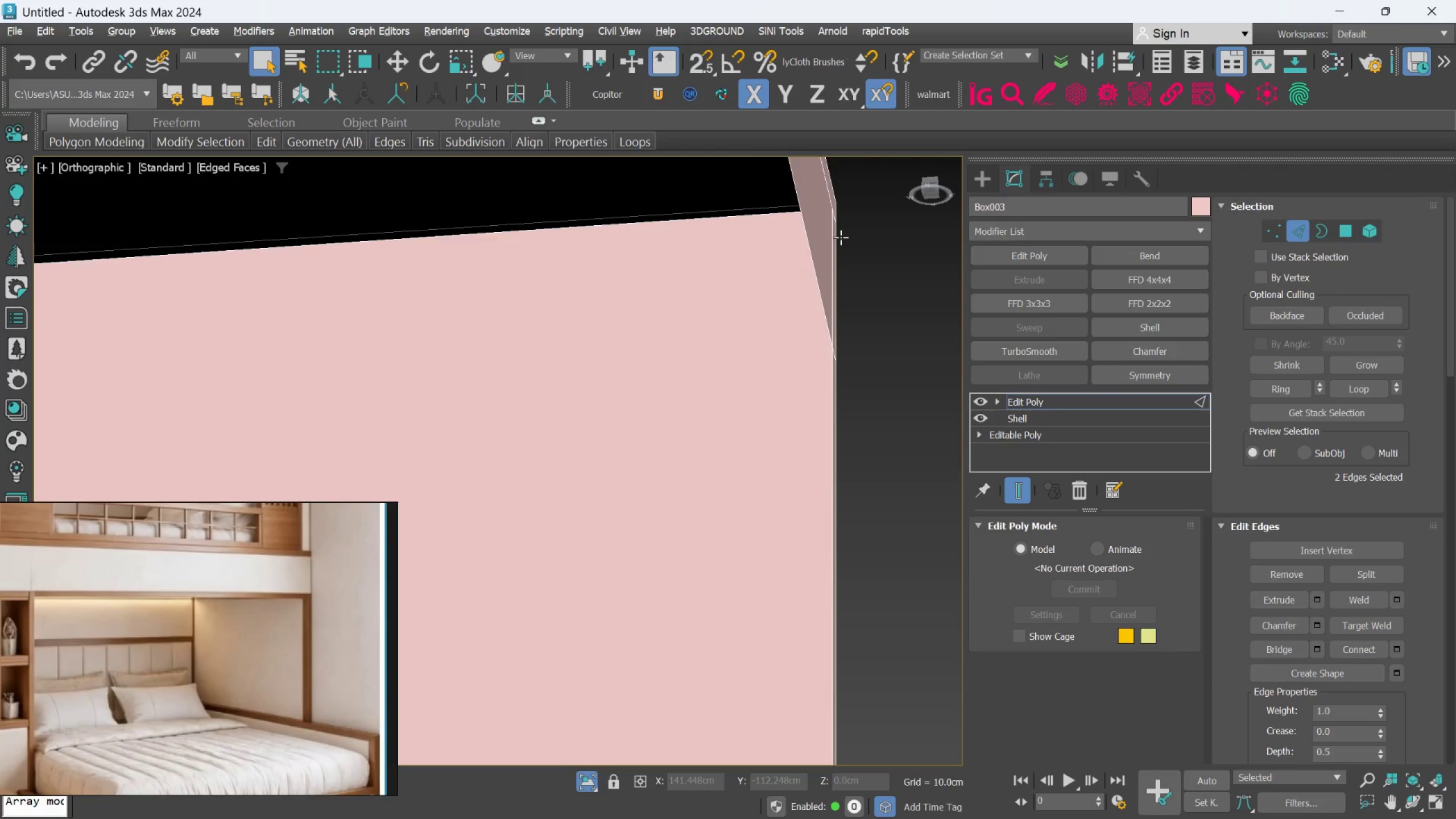 
key(Alt+C)
 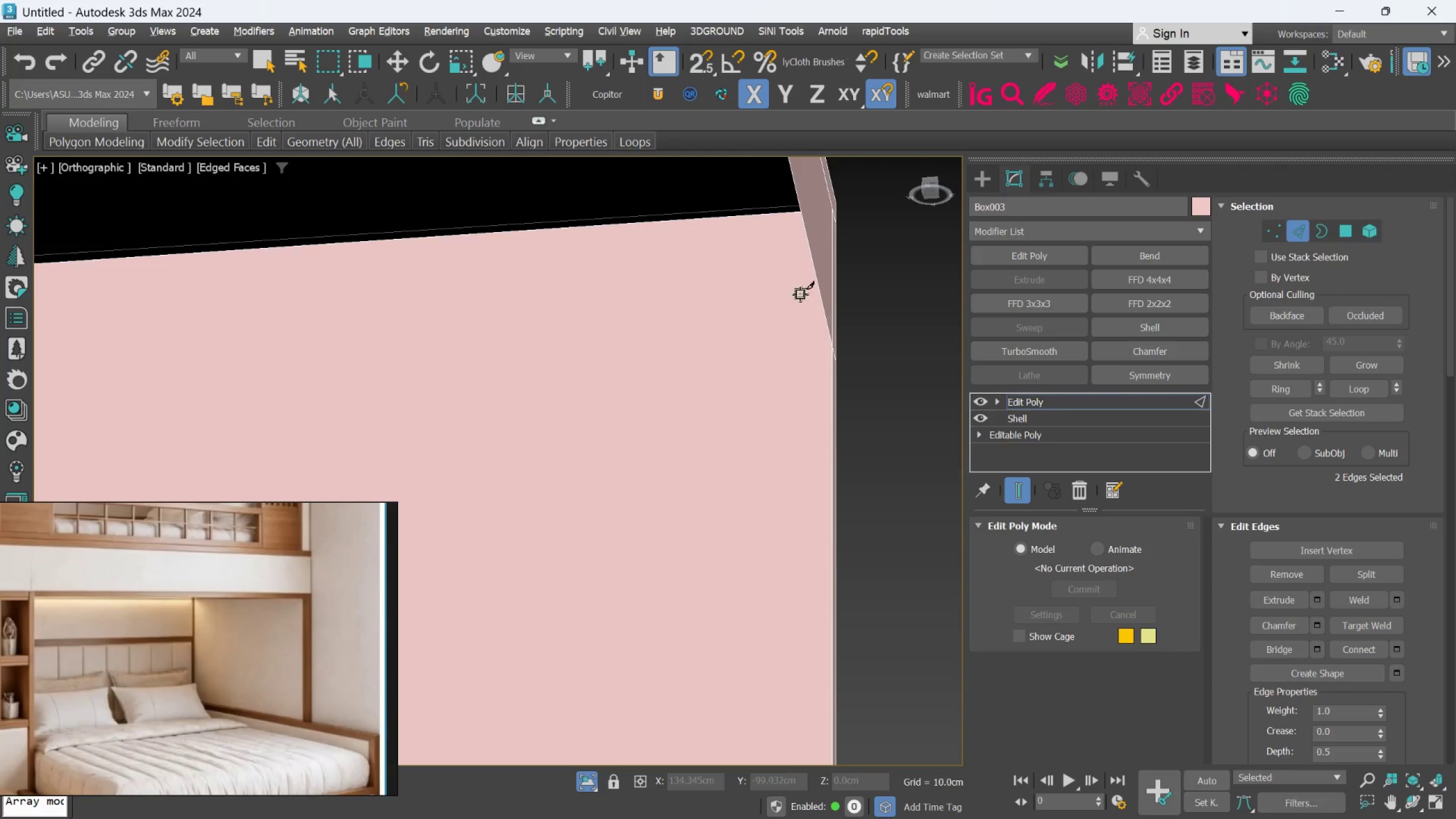 
hold_key(key=AltLeft, duration=0.41)
 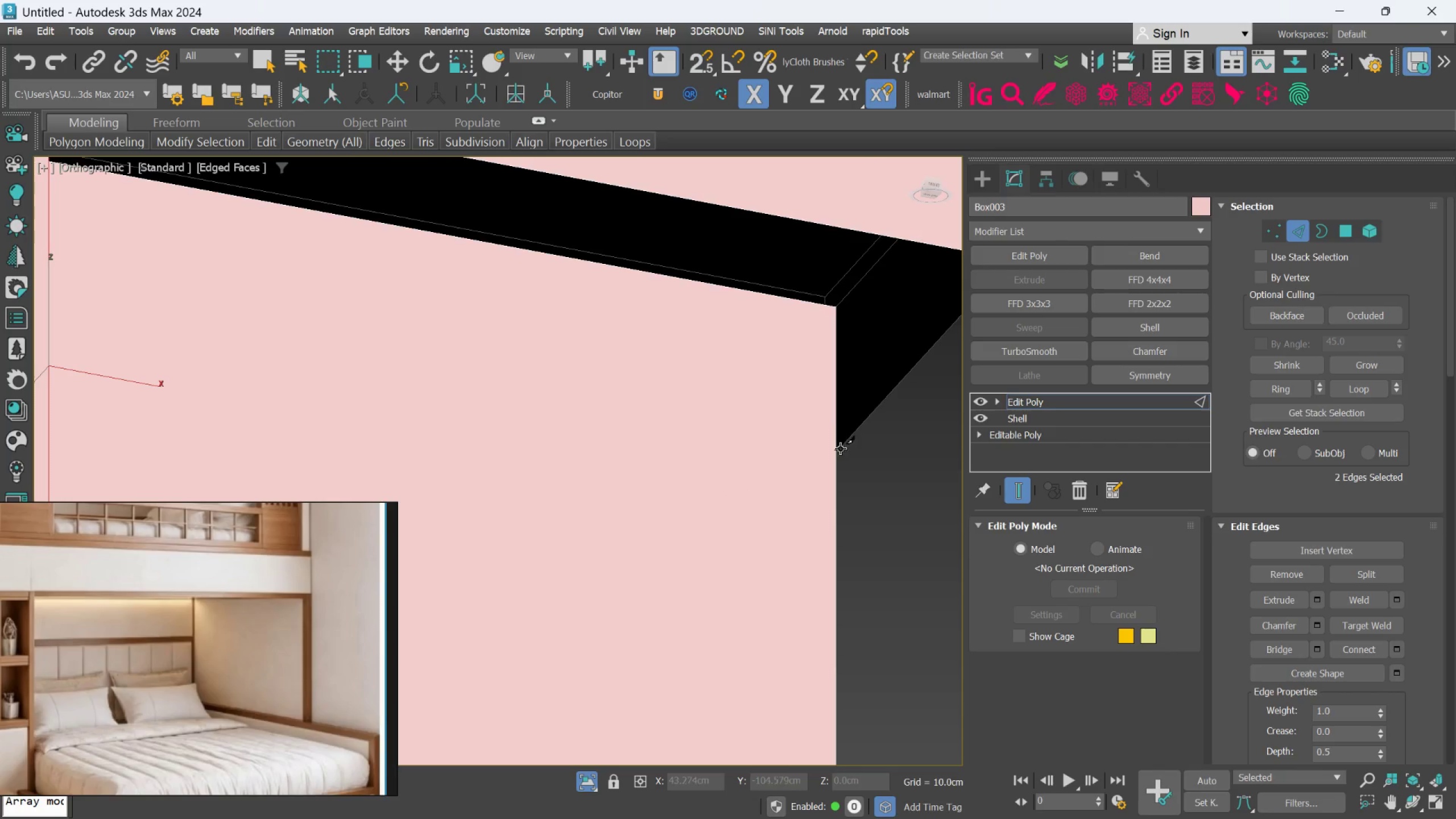 
hold_key(key=AltLeft, duration=0.7)
 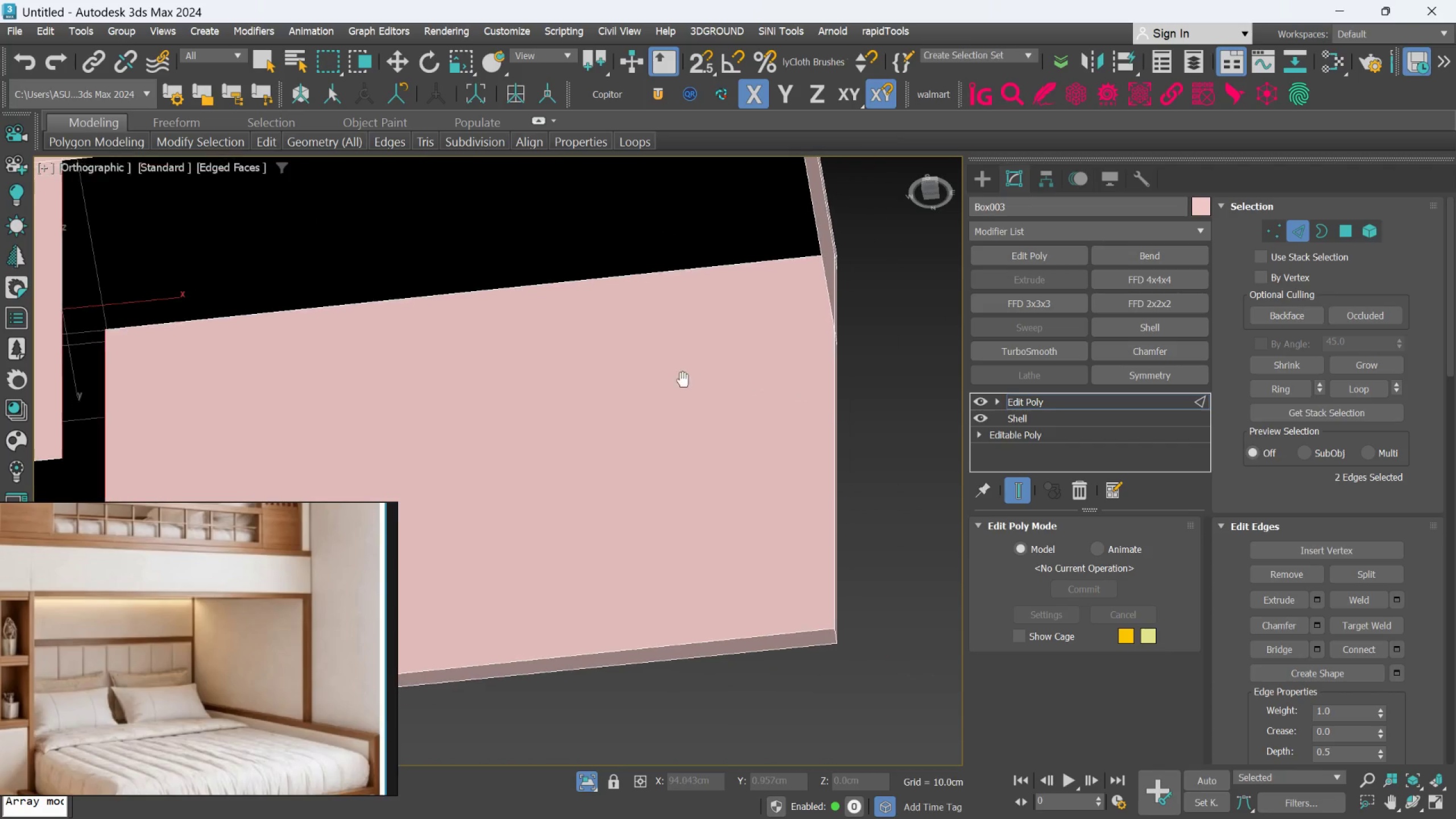 
scroll: coordinate [835, 447], scroll_direction: down, amount: 1.0
 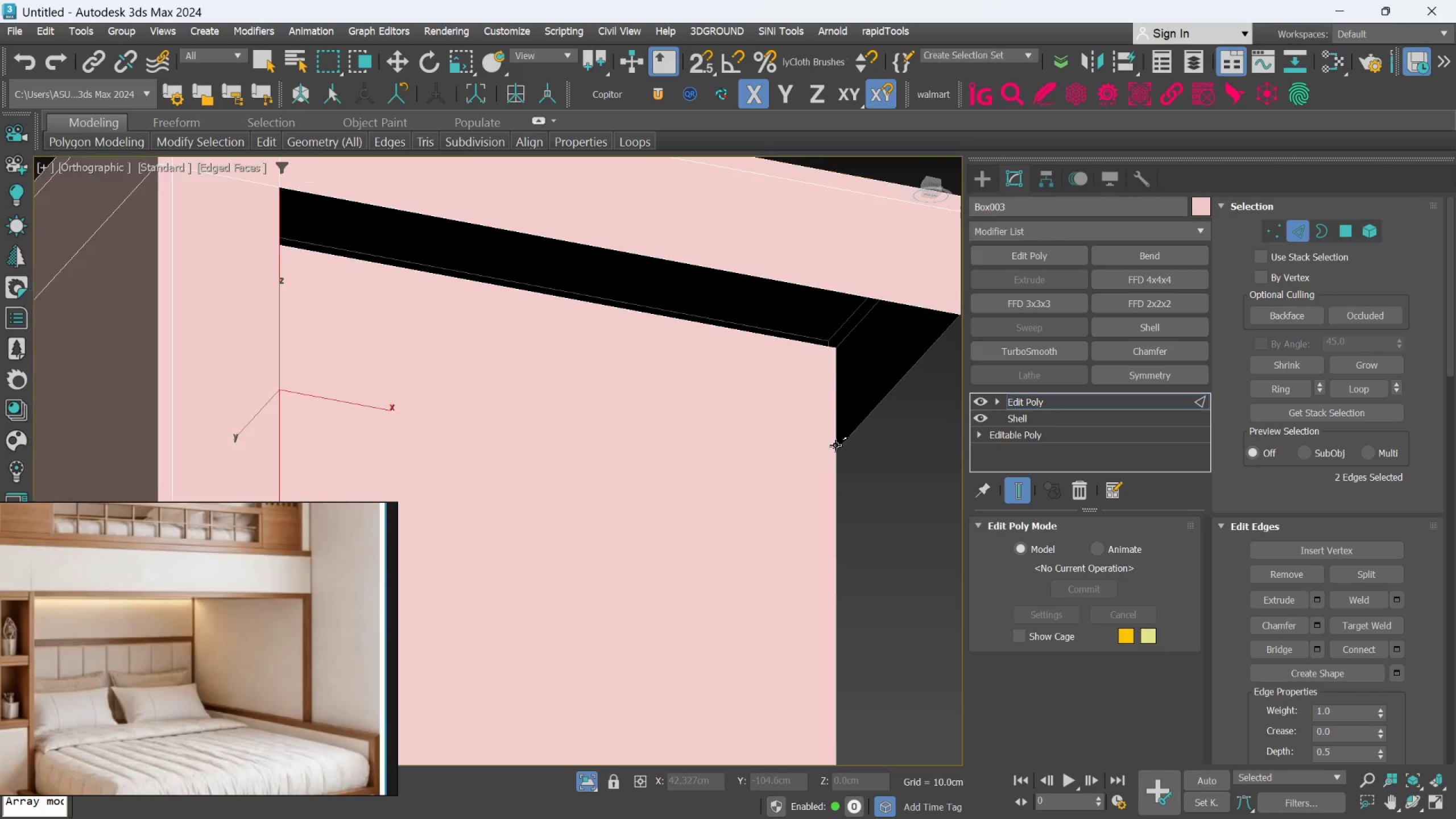 
hold_key(key=AltLeft, duration=0.55)
 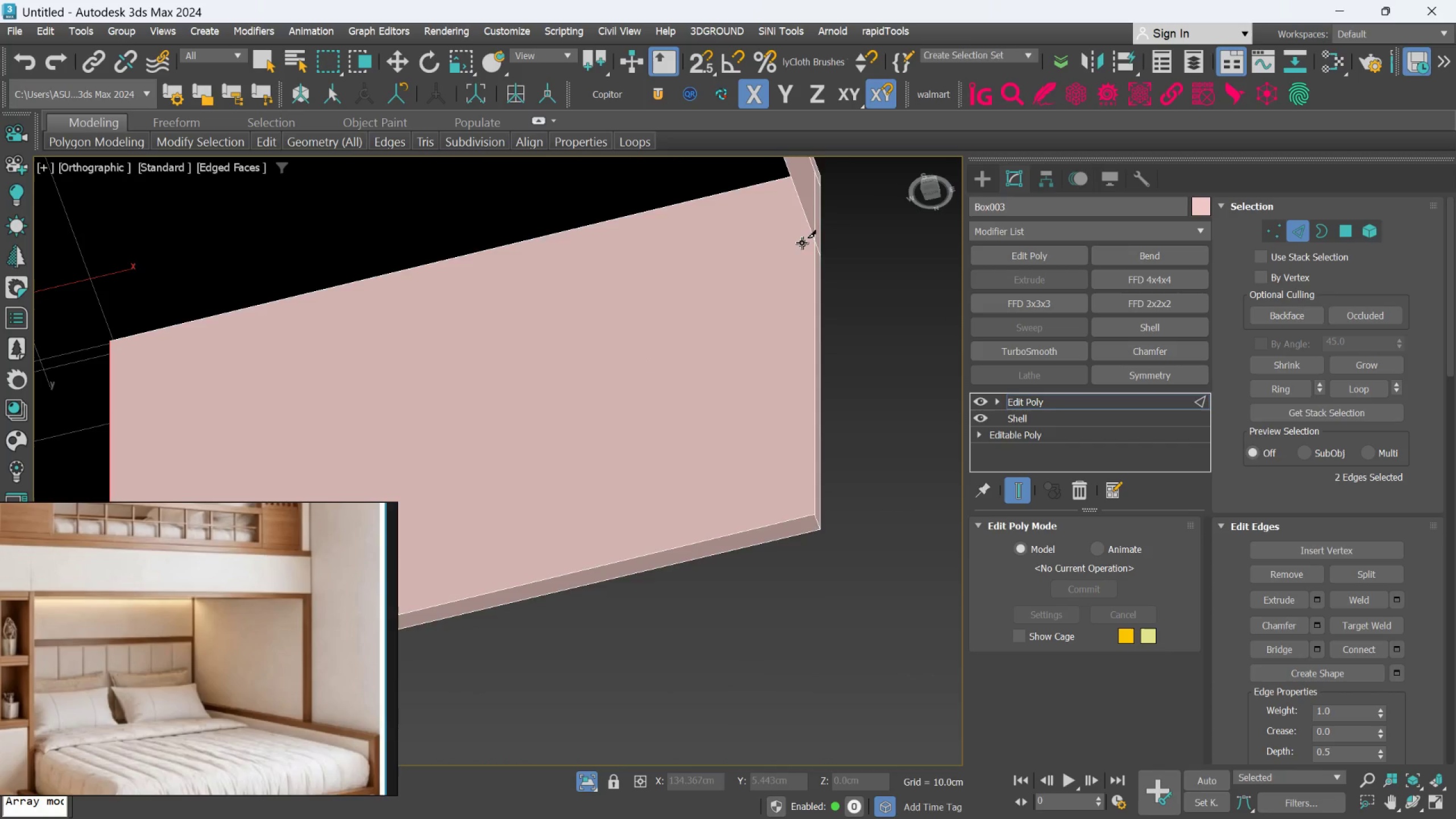 
scroll: coordinate [804, 241], scroll_direction: up, amount: 1.0
 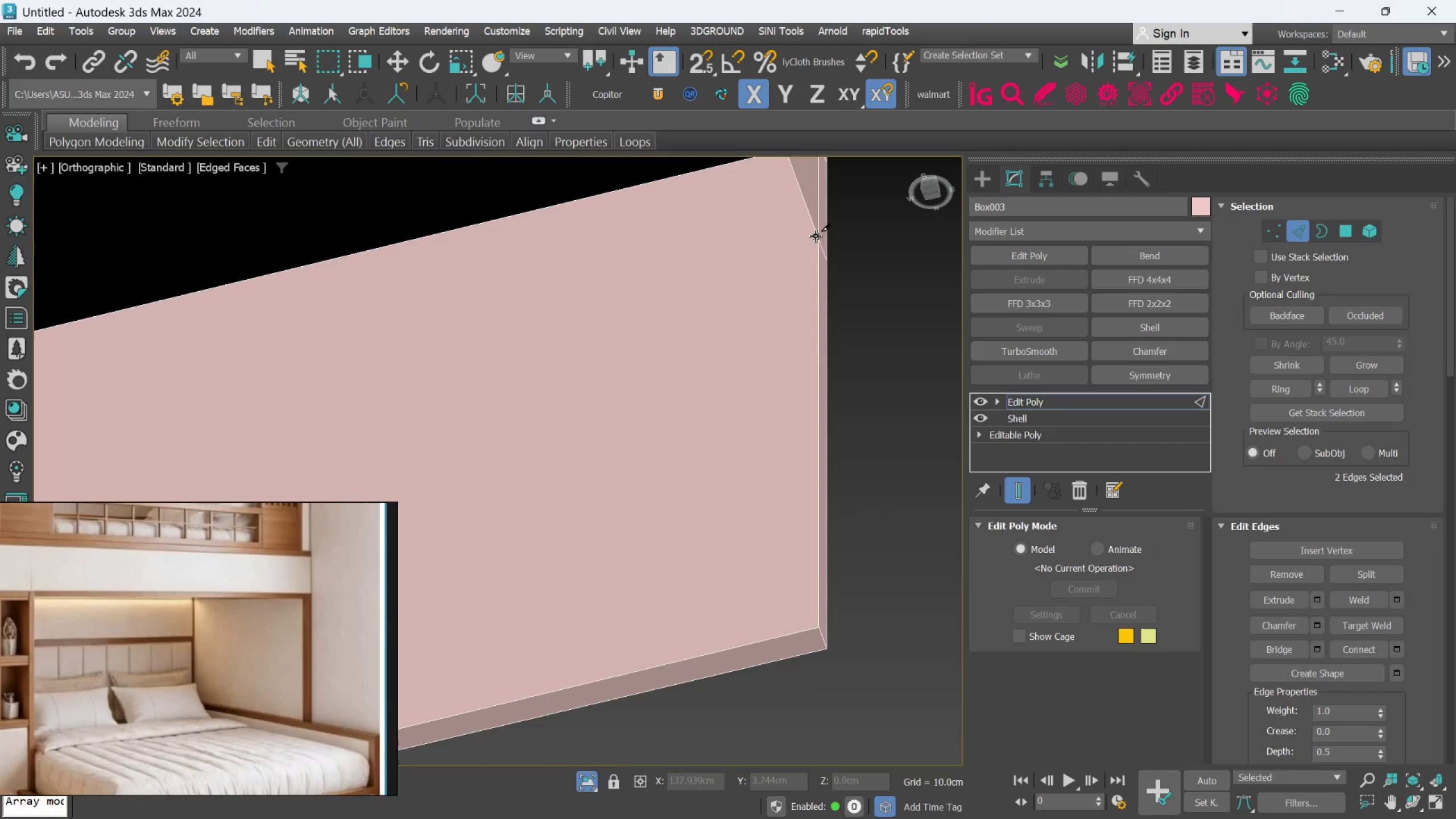 
left_click([816, 236])
 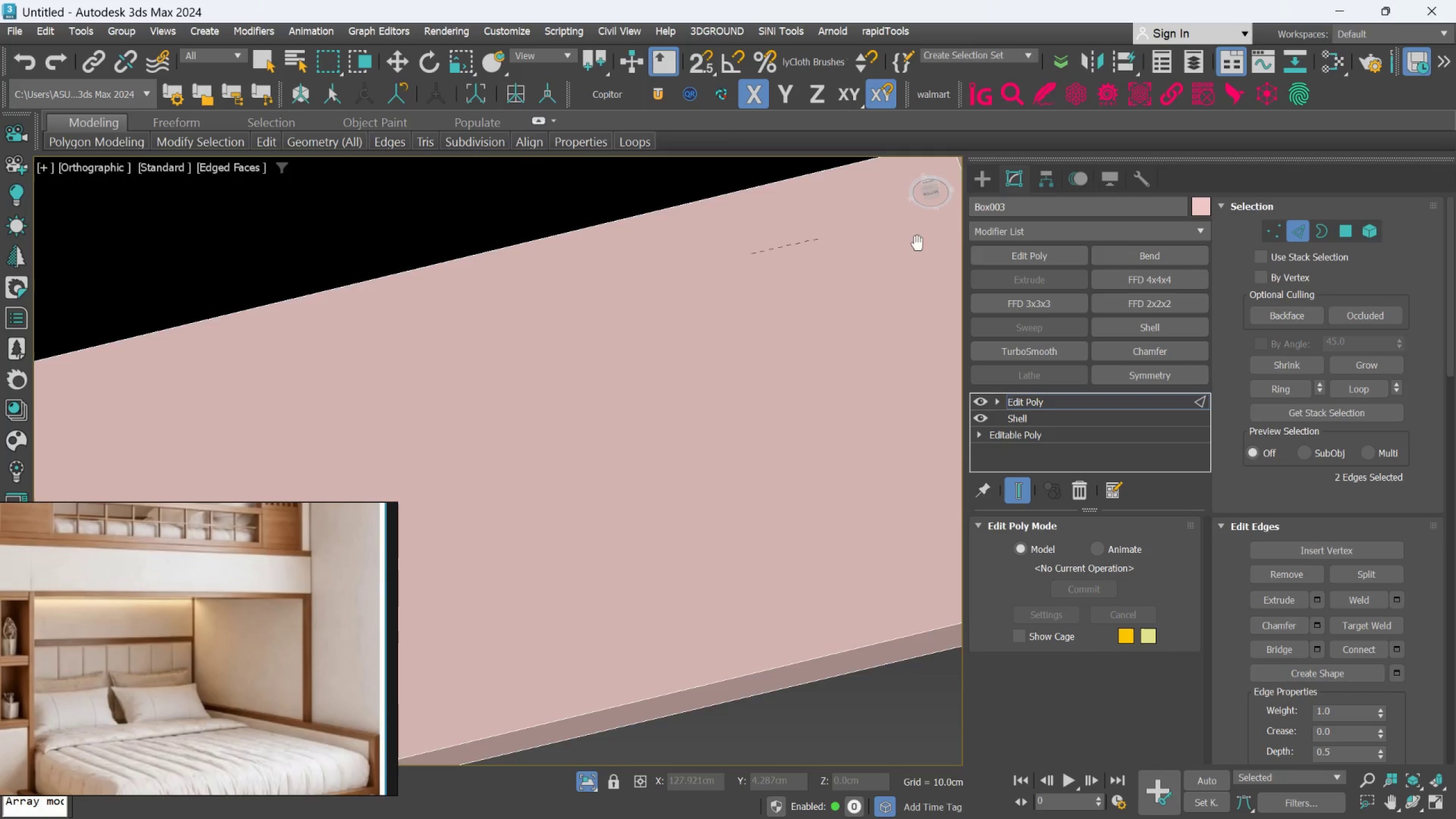 
scroll: coordinate [799, 286], scroll_direction: down, amount: 3.0
 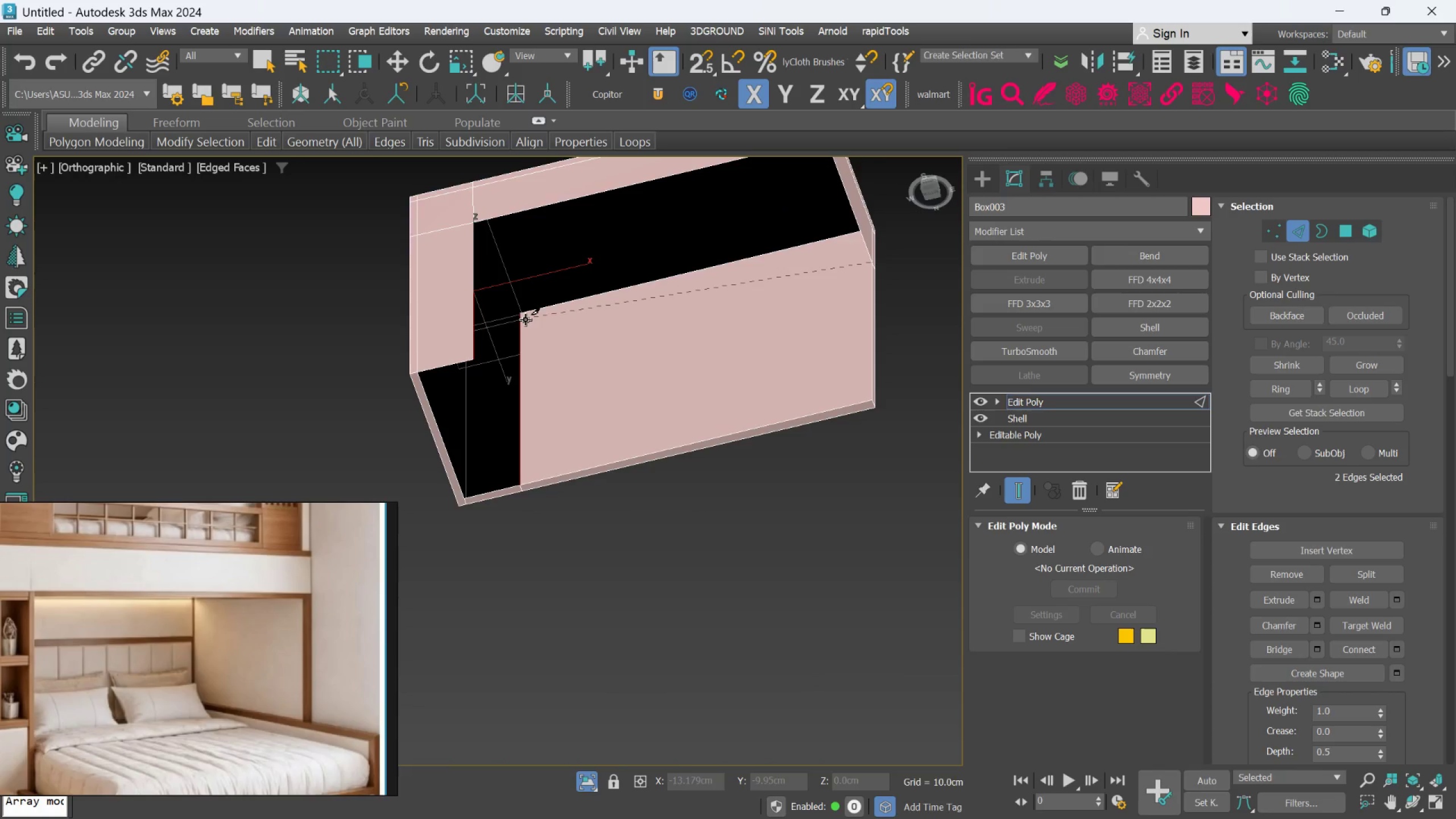 
scroll: coordinate [524, 325], scroll_direction: up, amount: 2.0
 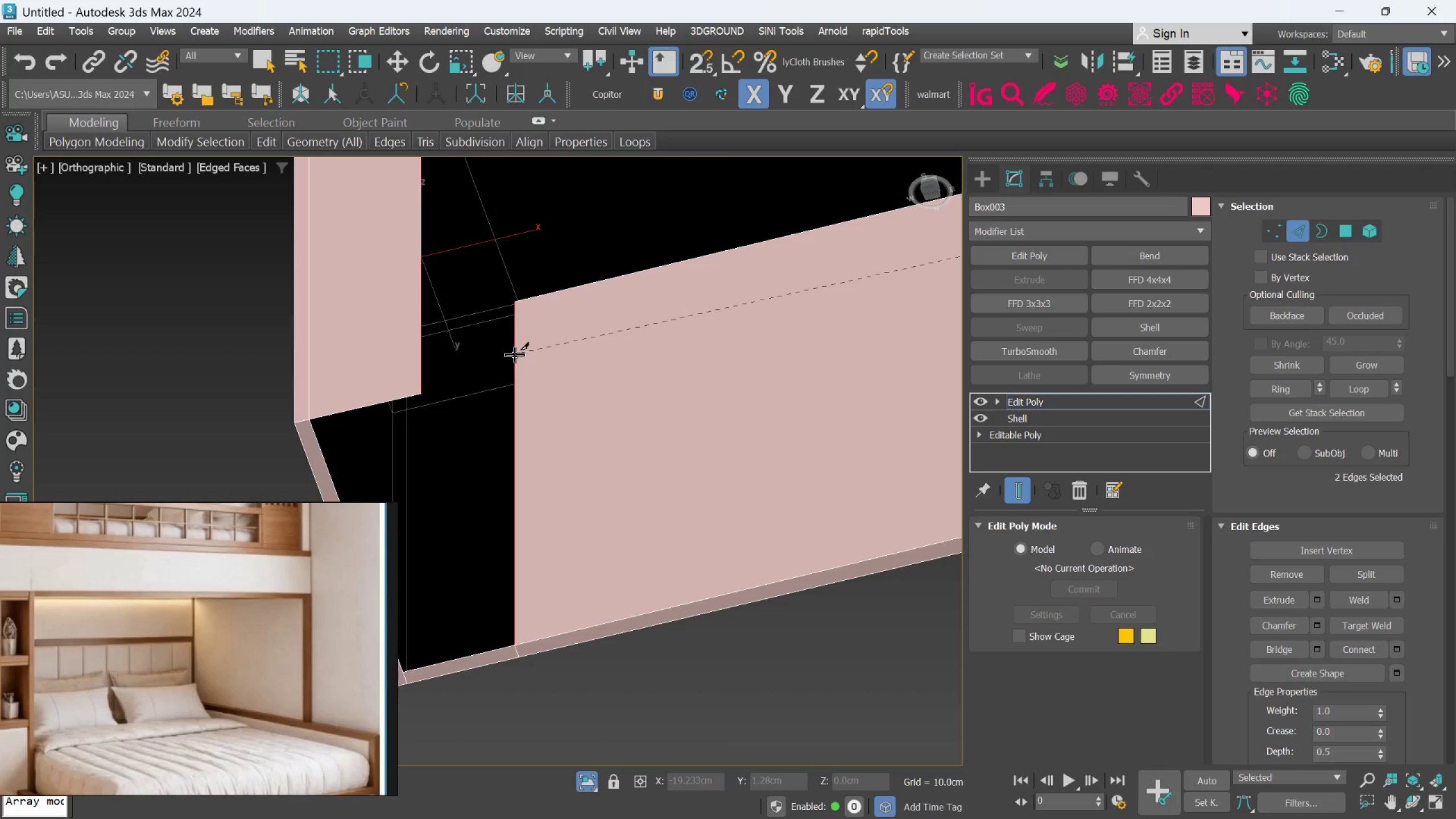 
left_click([515, 355])
 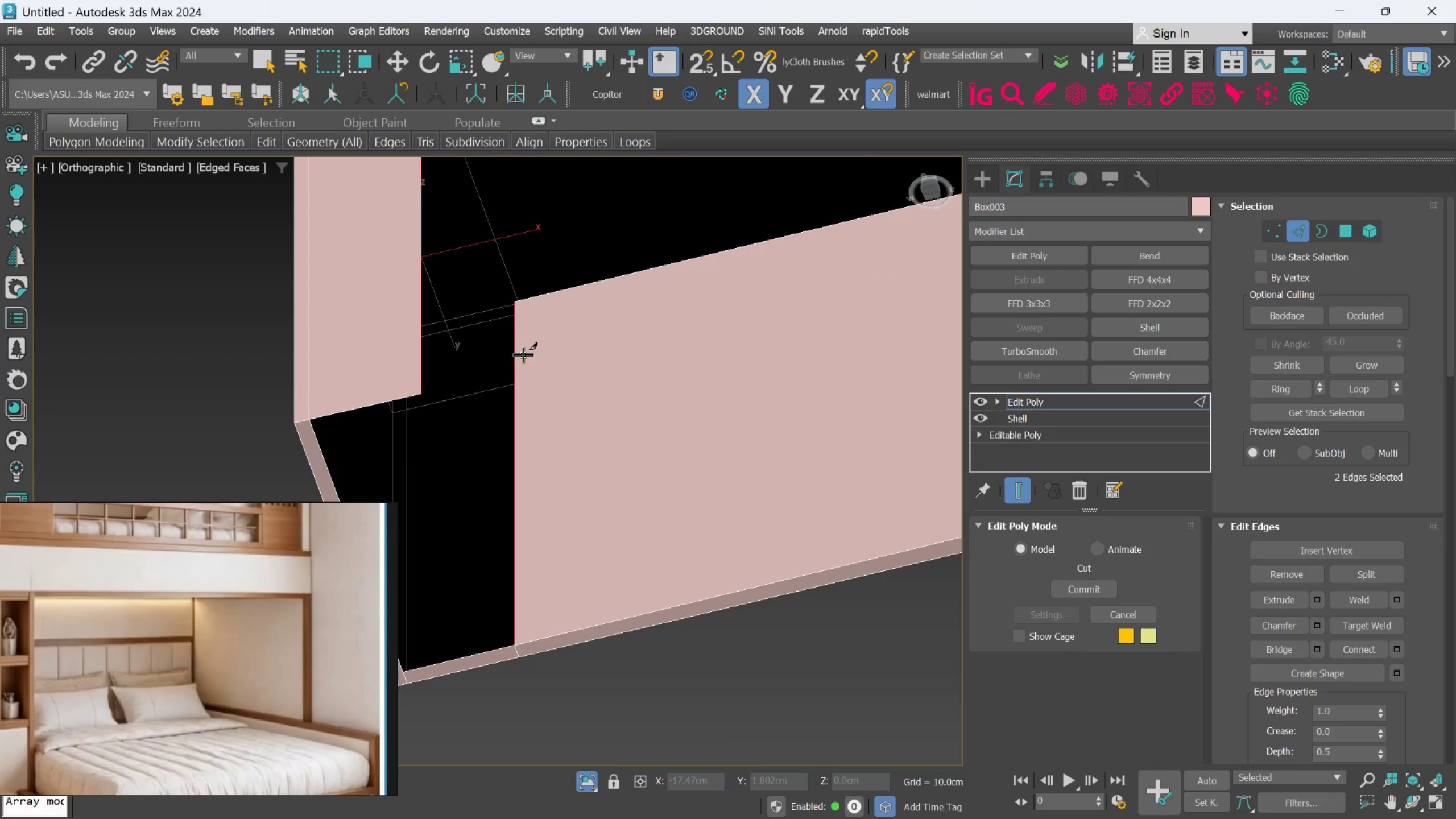 
scroll: coordinate [519, 355], scroll_direction: down, amount: 2.0
 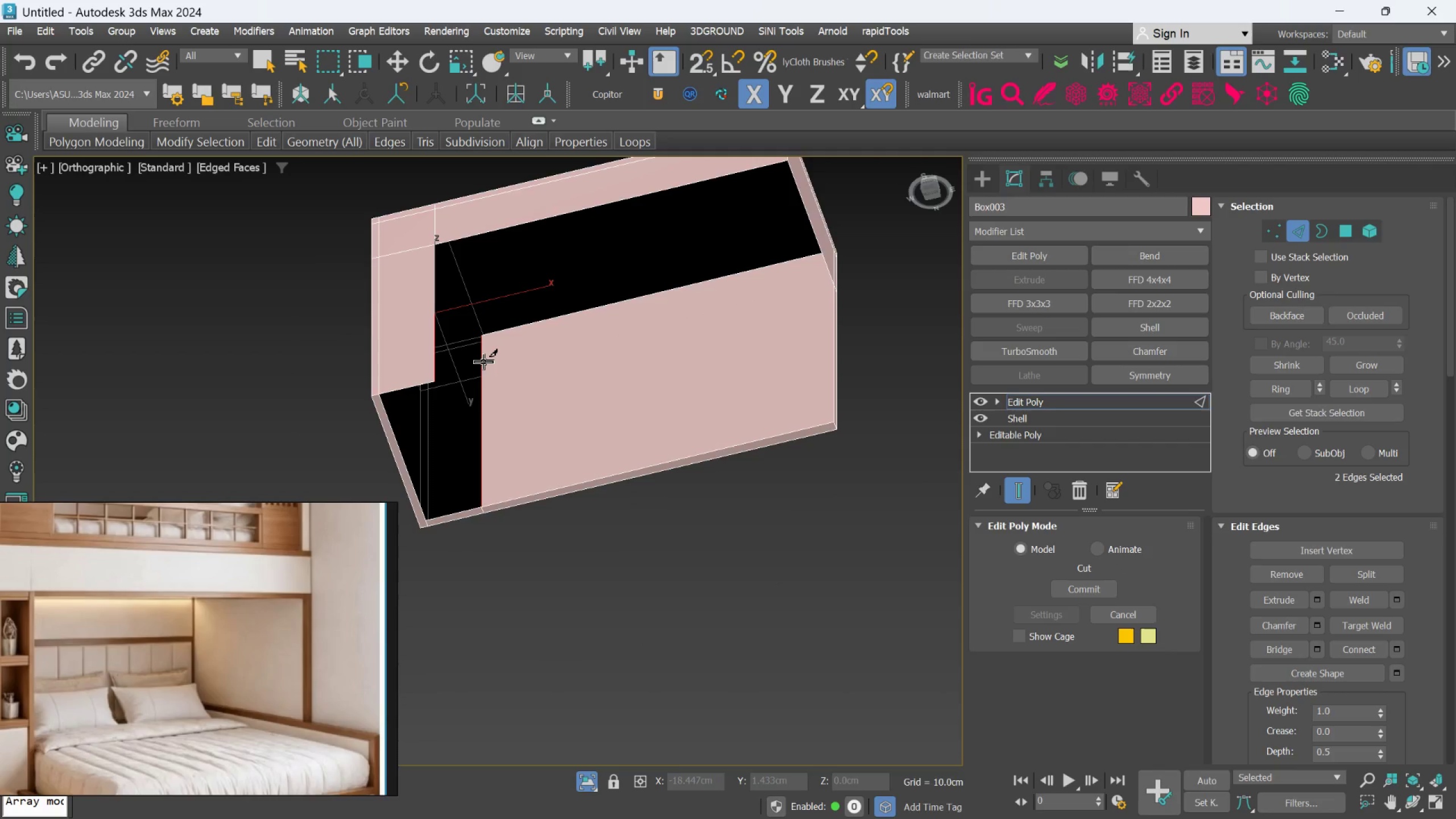 
scroll: coordinate [483, 362], scroll_direction: up, amount: 1.0
 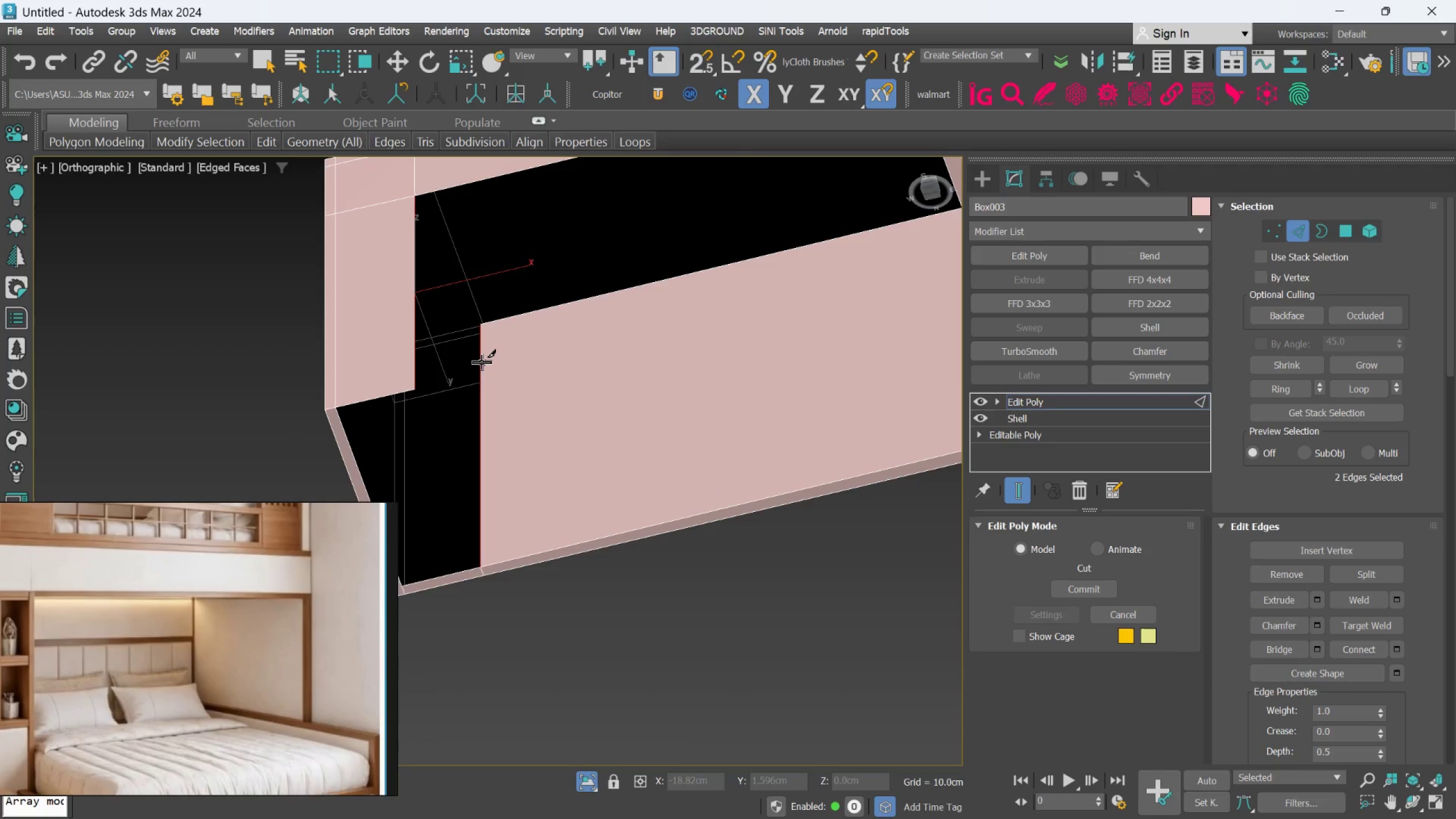 
left_click([482, 362])
 